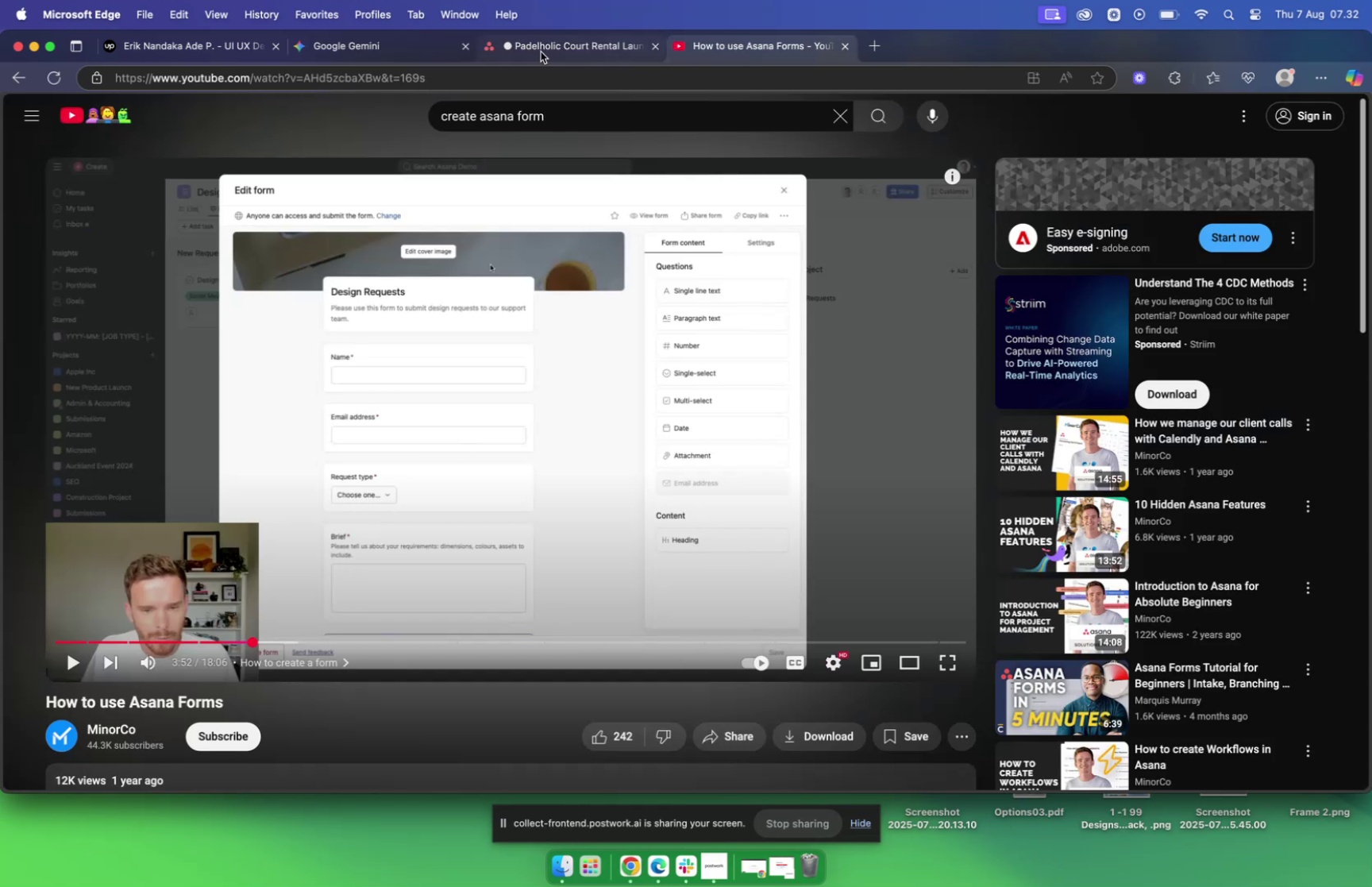 
left_click([541, 51])
 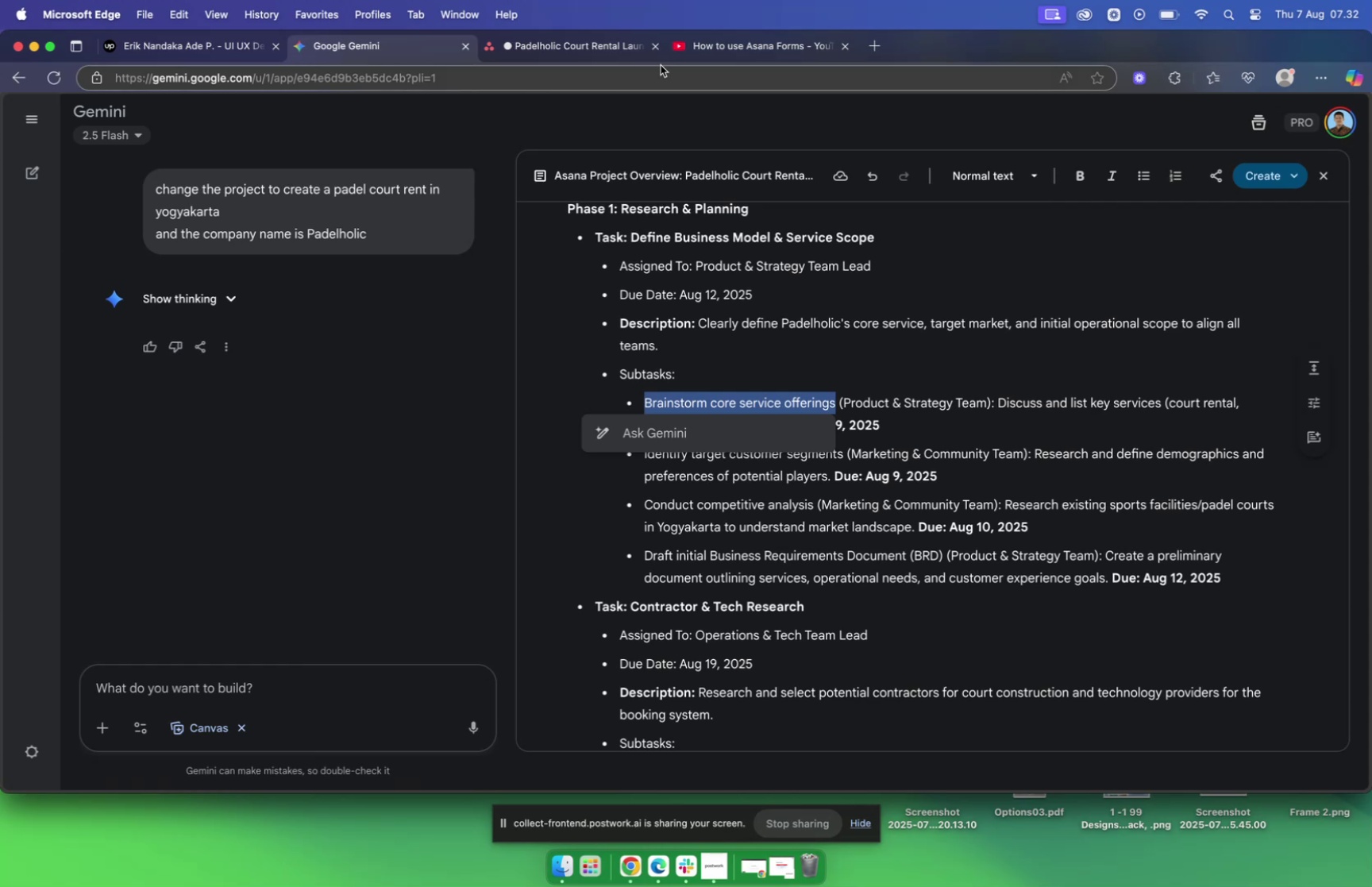 
wait(7.94)
 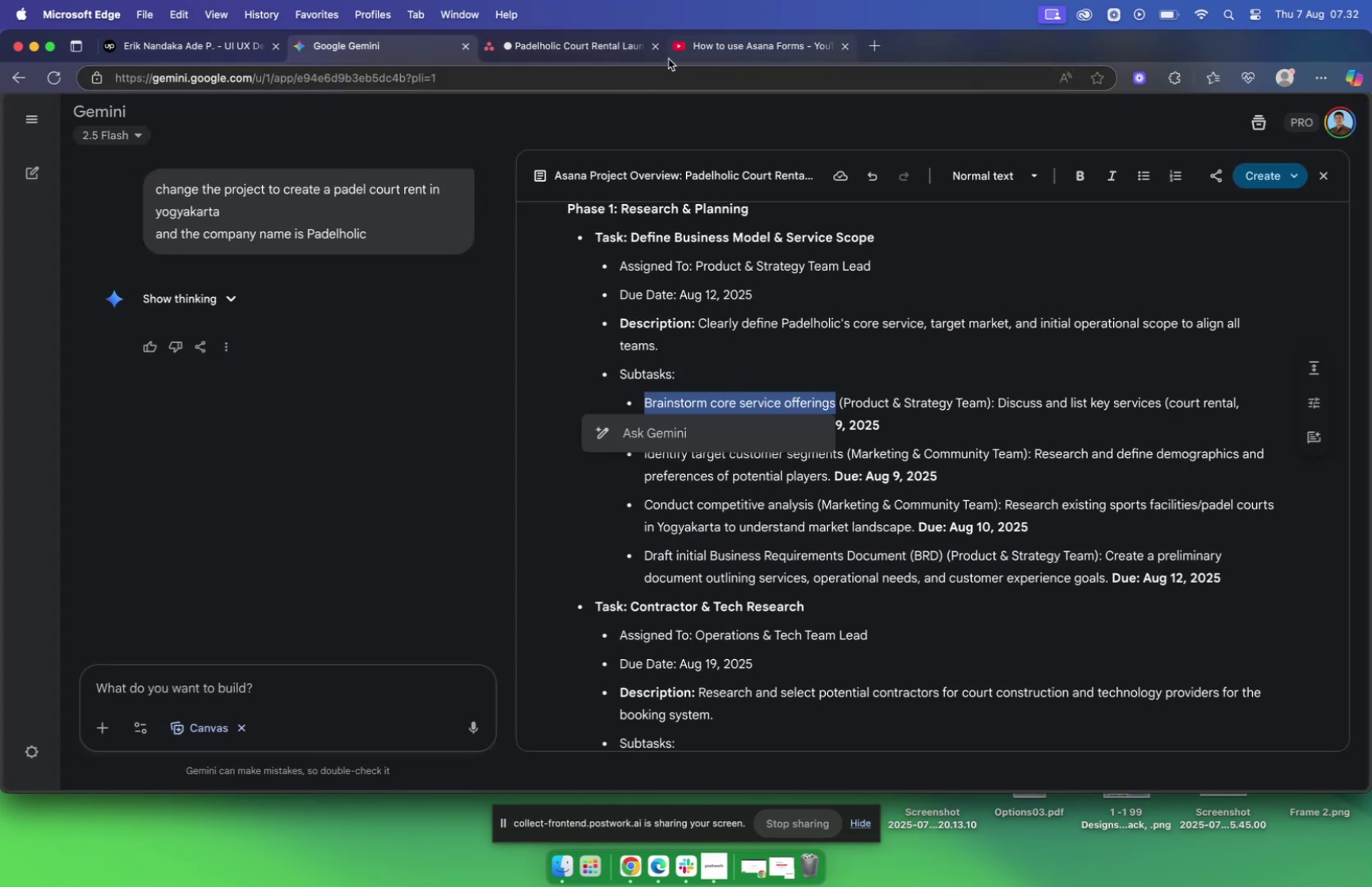 
left_click([994, 403])
 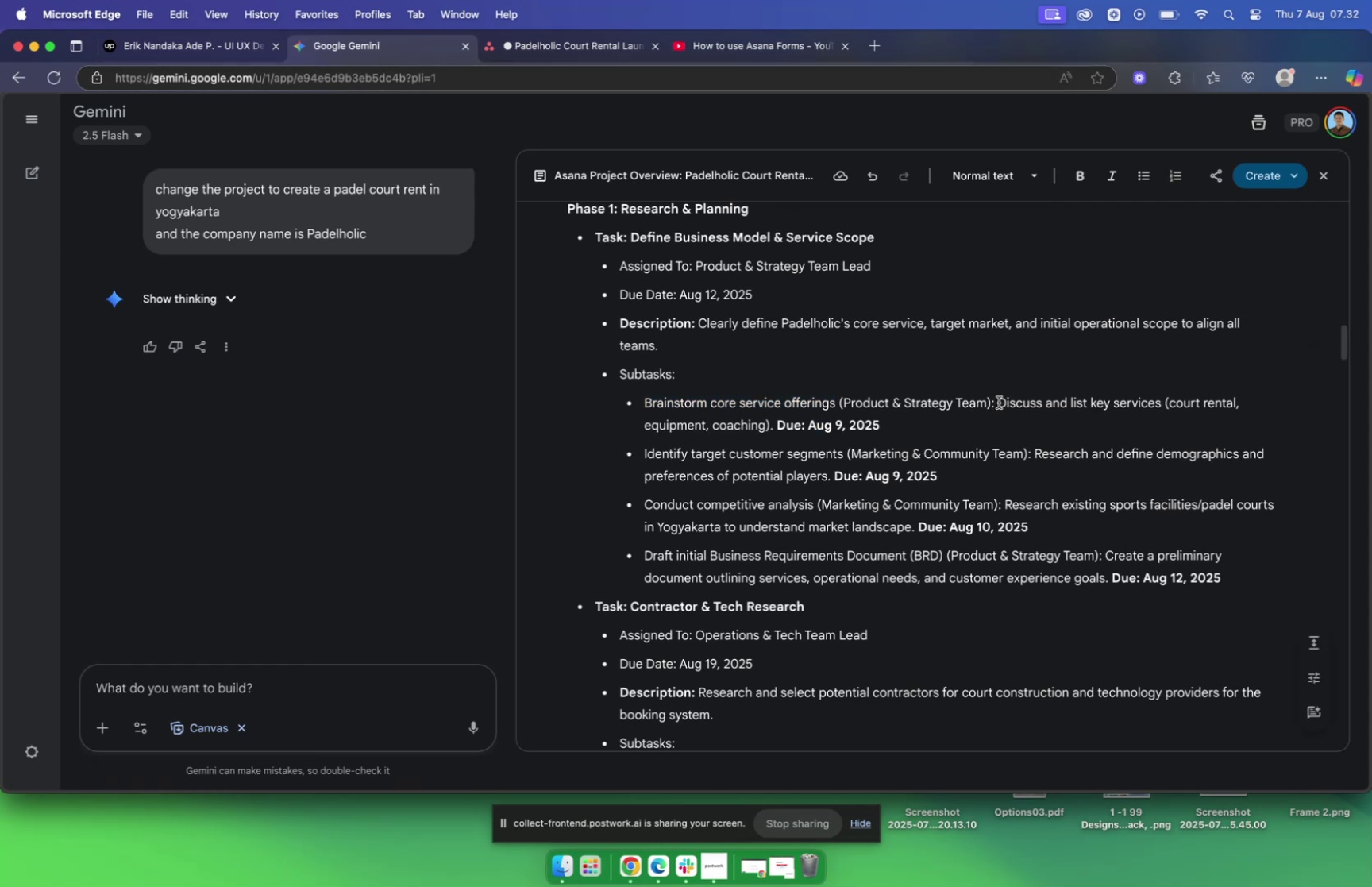 
left_click_drag(start_coordinate=[999, 402], to_coordinate=[767, 422])
 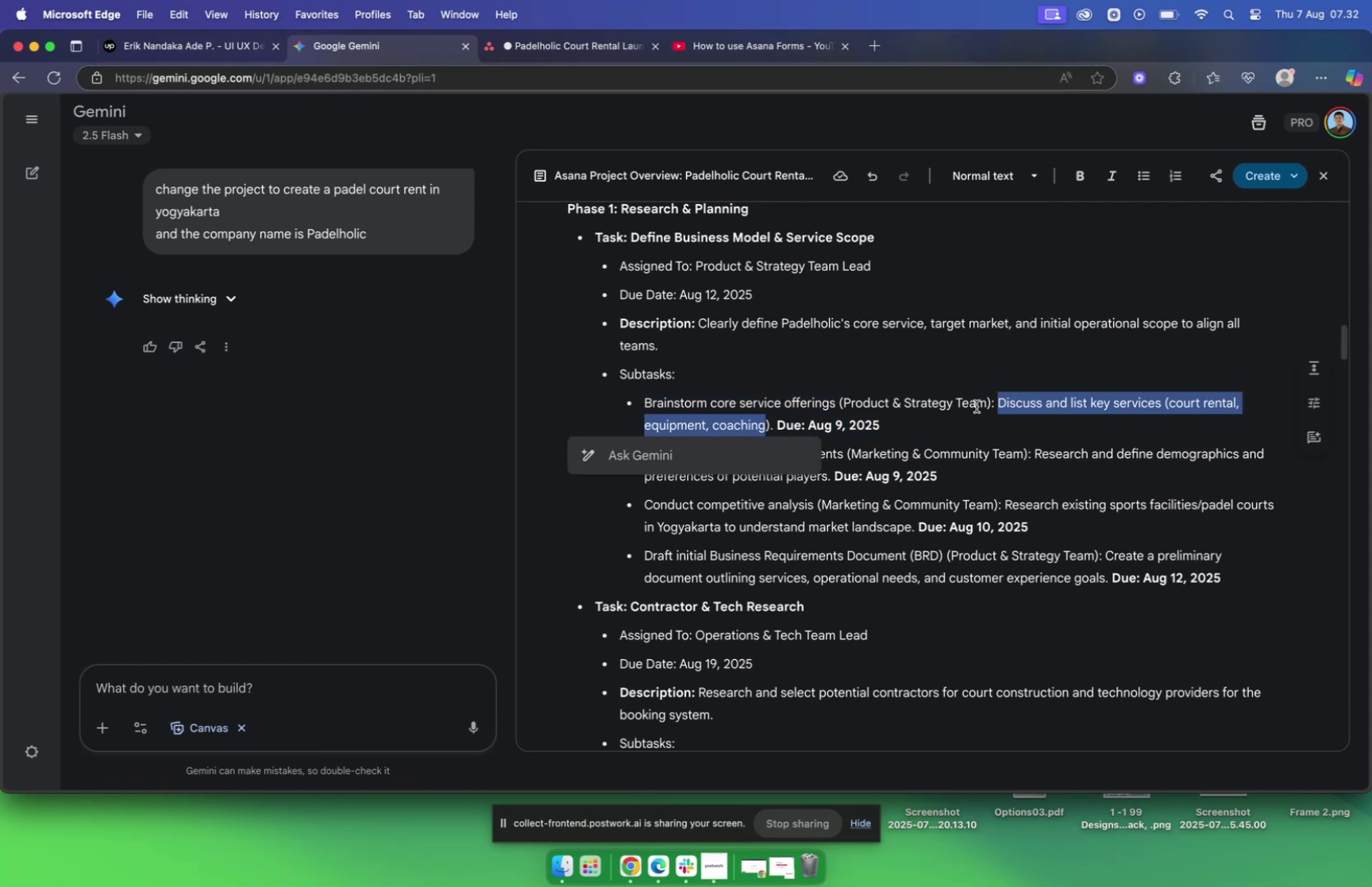 
key(Meta+C)
 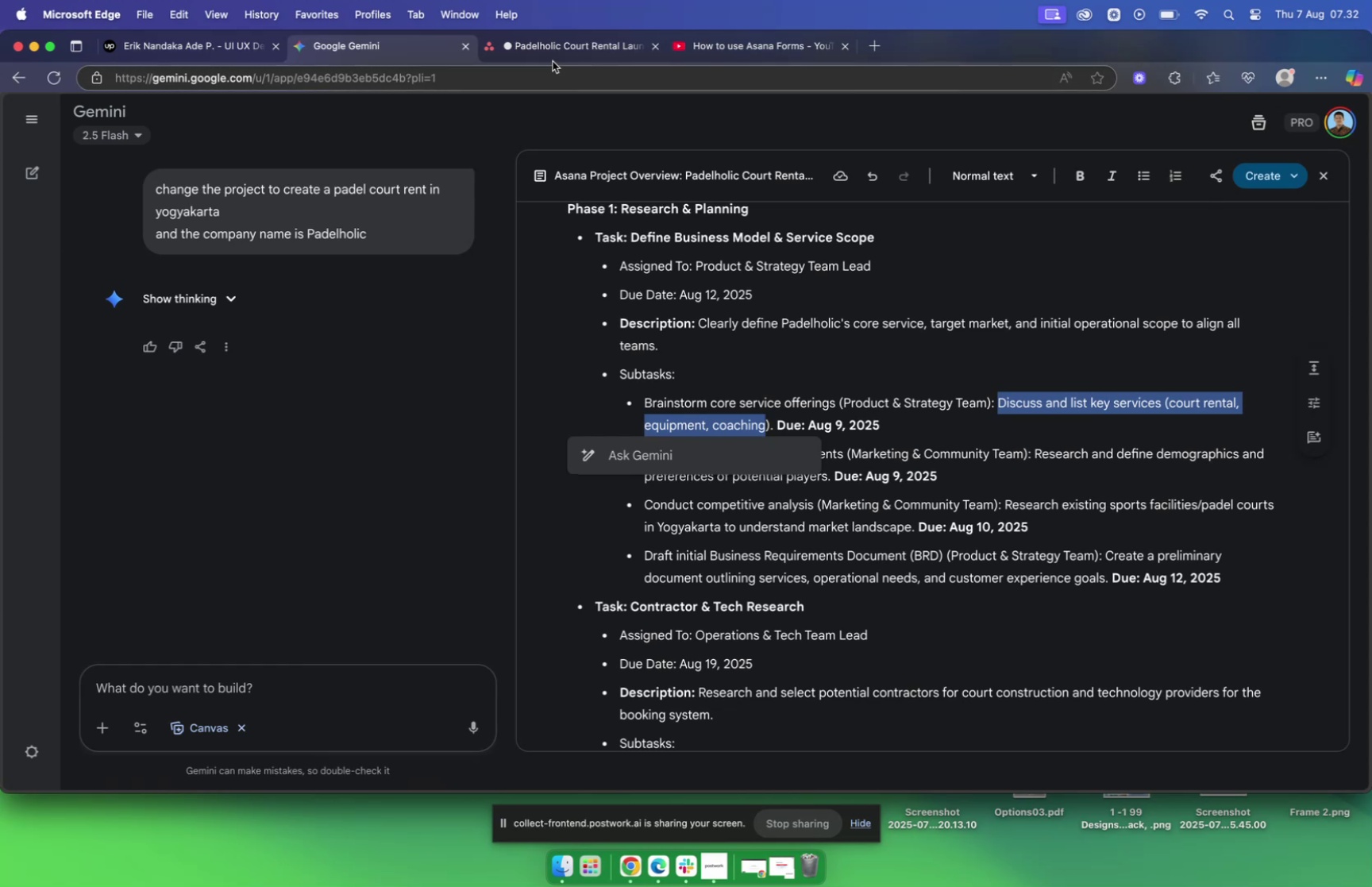 
left_click([552, 46])
 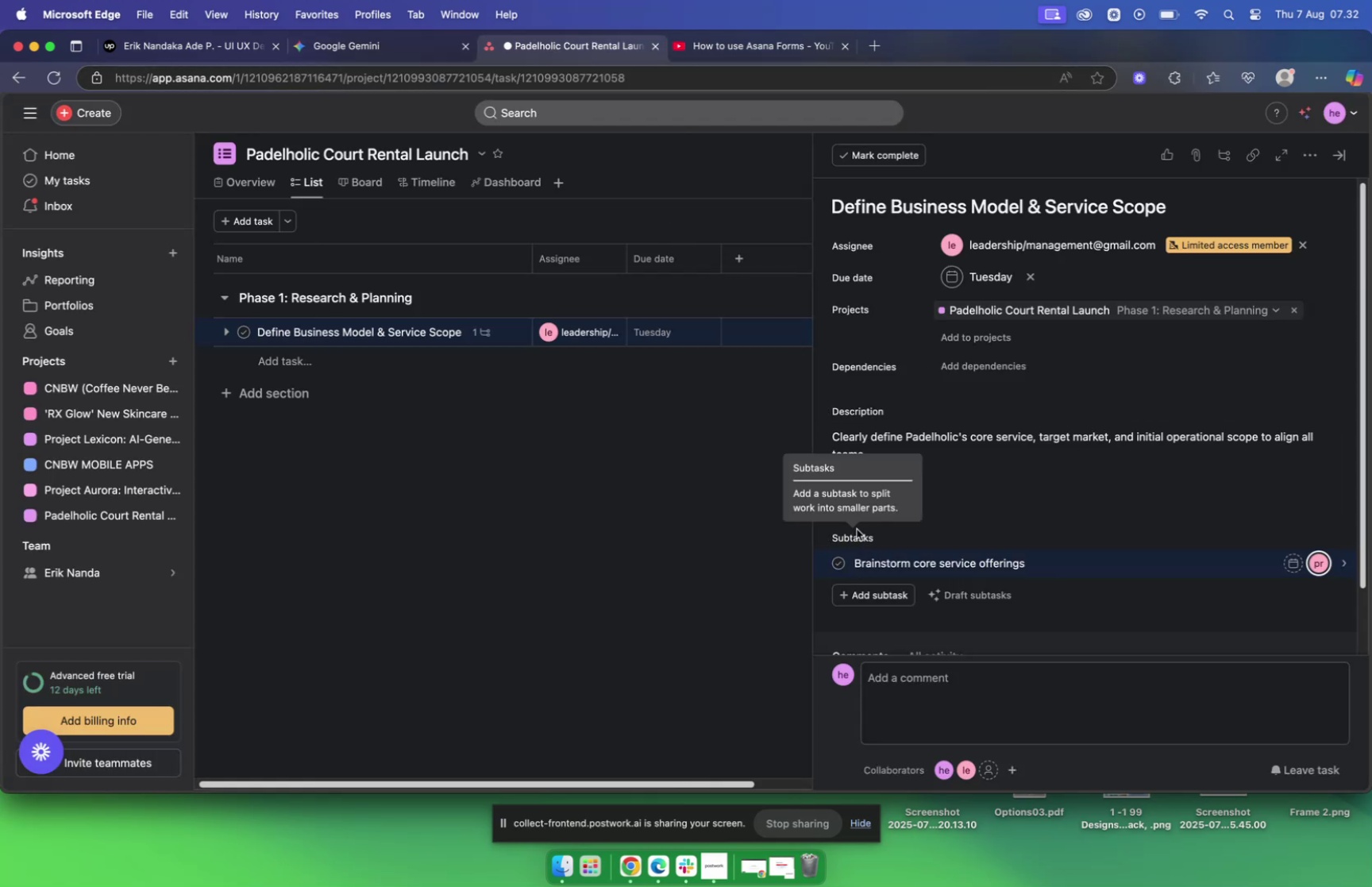 
scroll: coordinate [928, 488], scroll_direction: down, amount: 2.0
 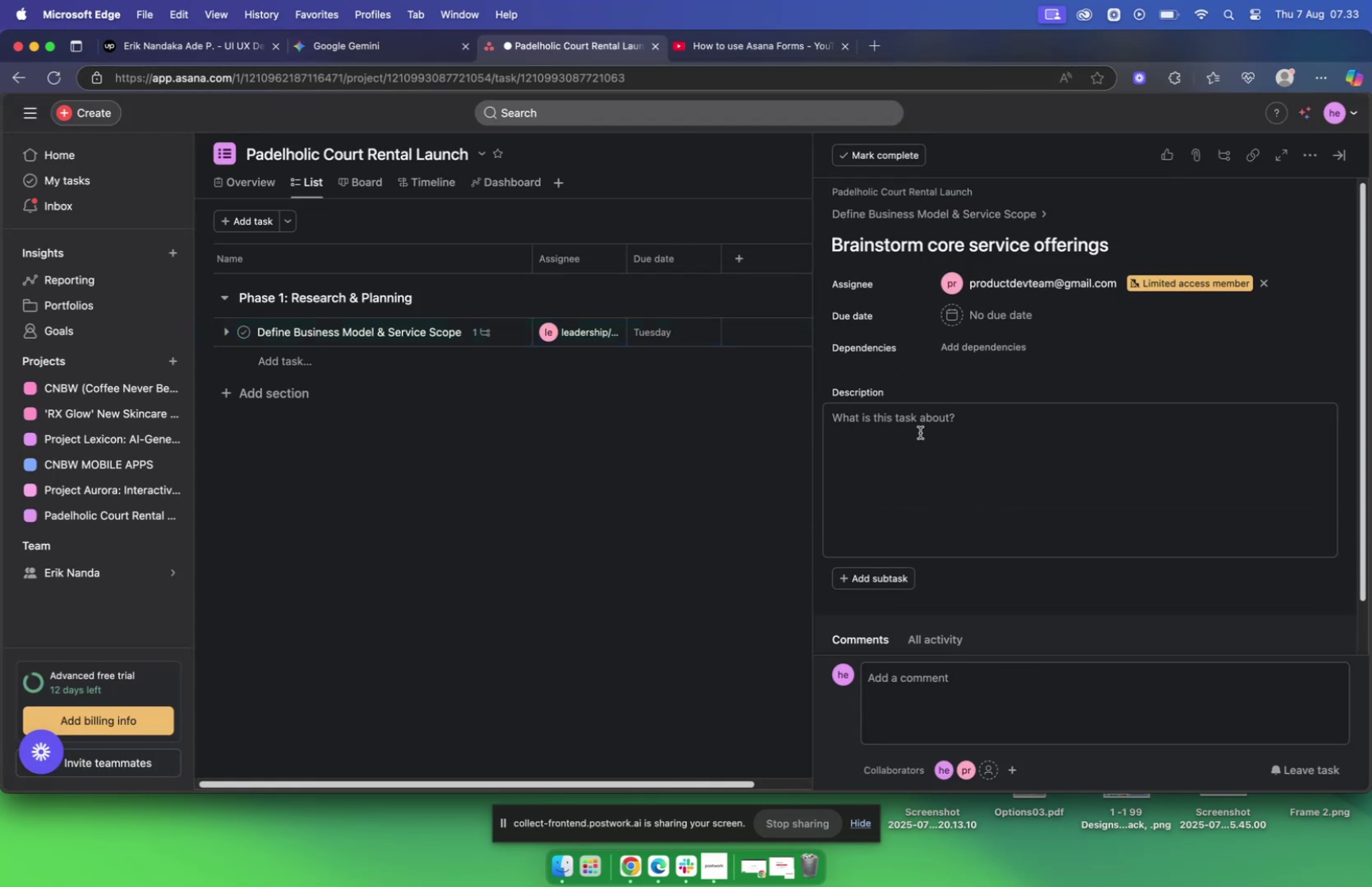 
left_click([915, 421])
 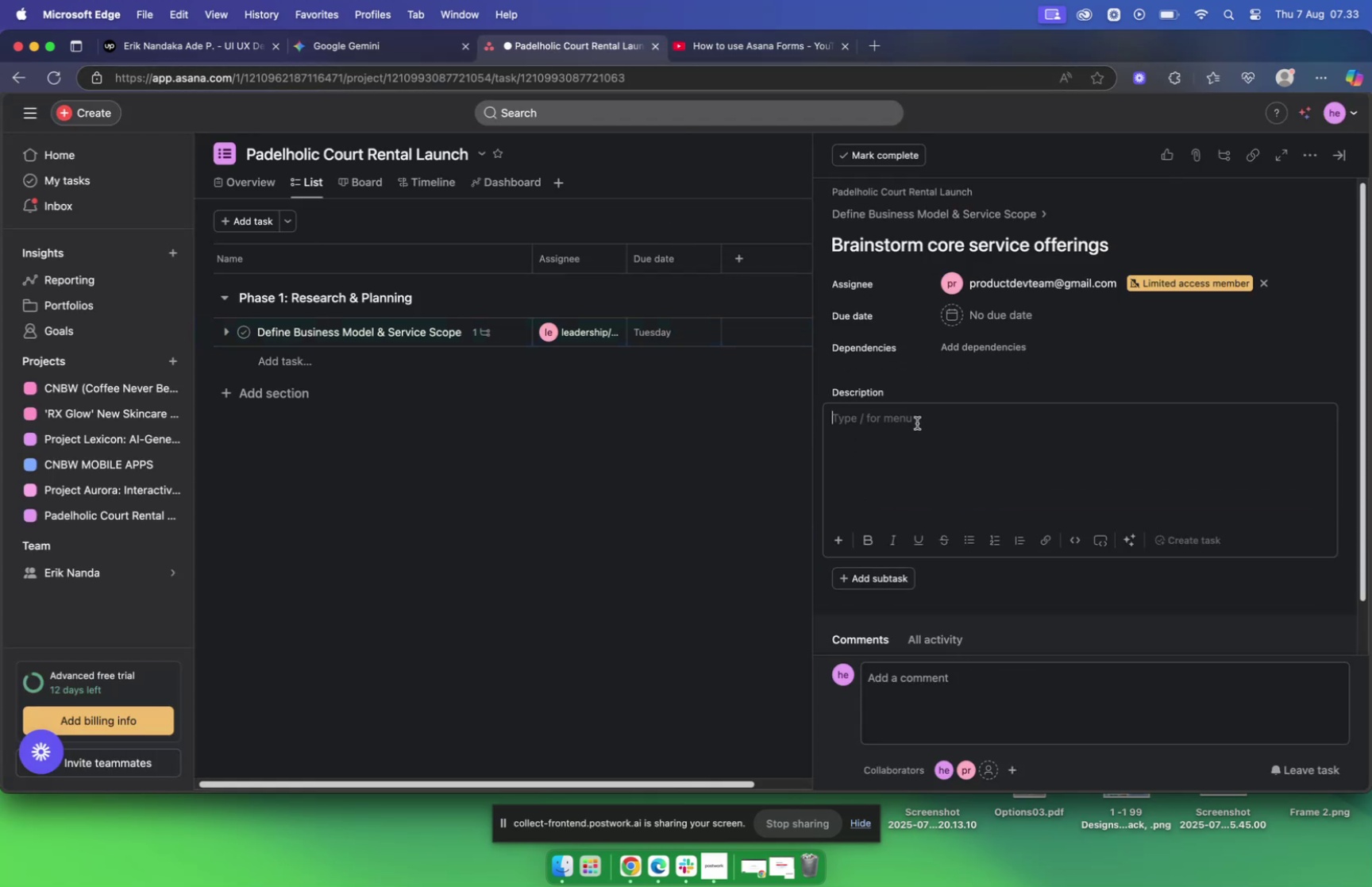 
key(Meta+V)
 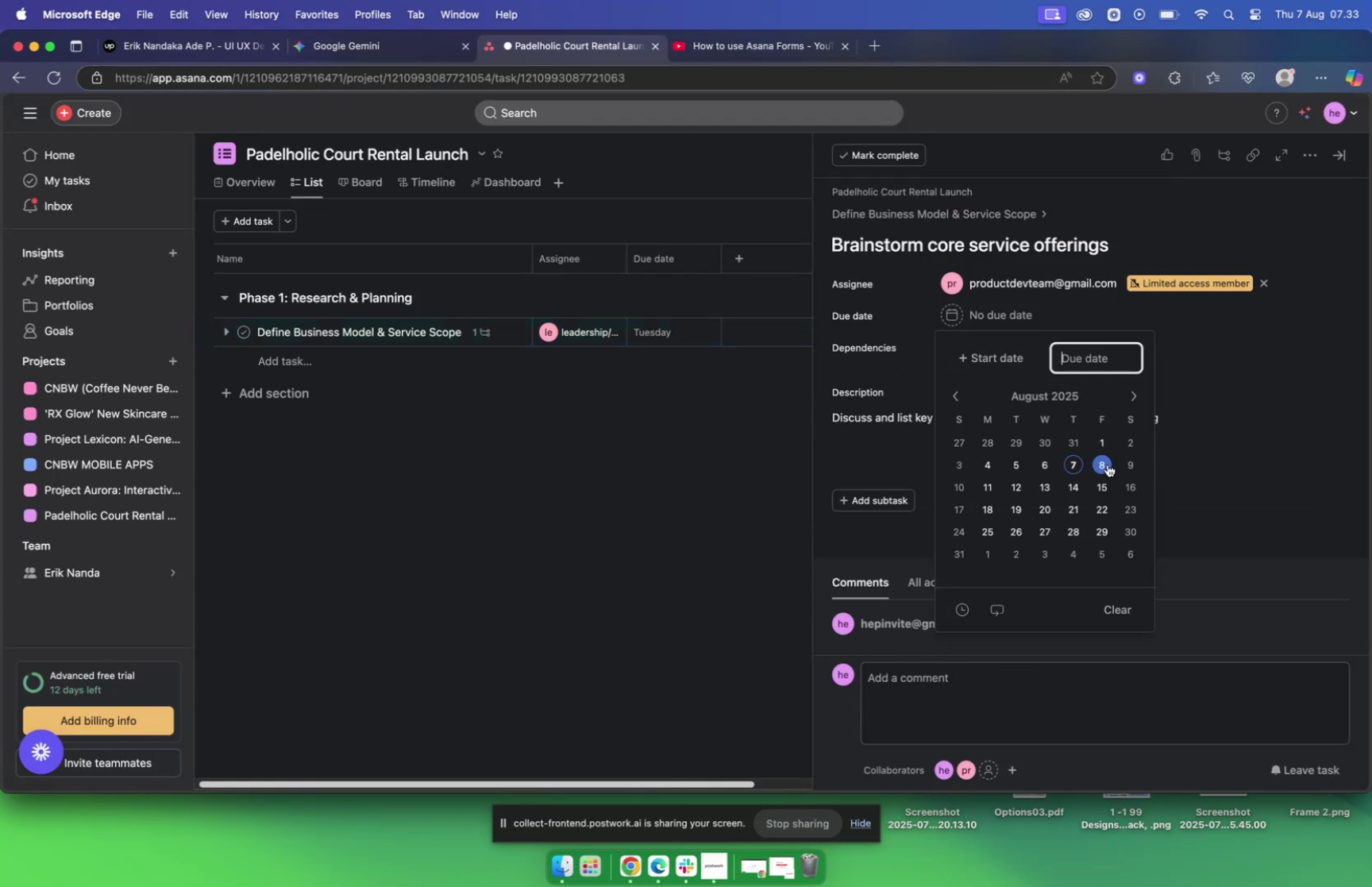 
left_click([1127, 466])
 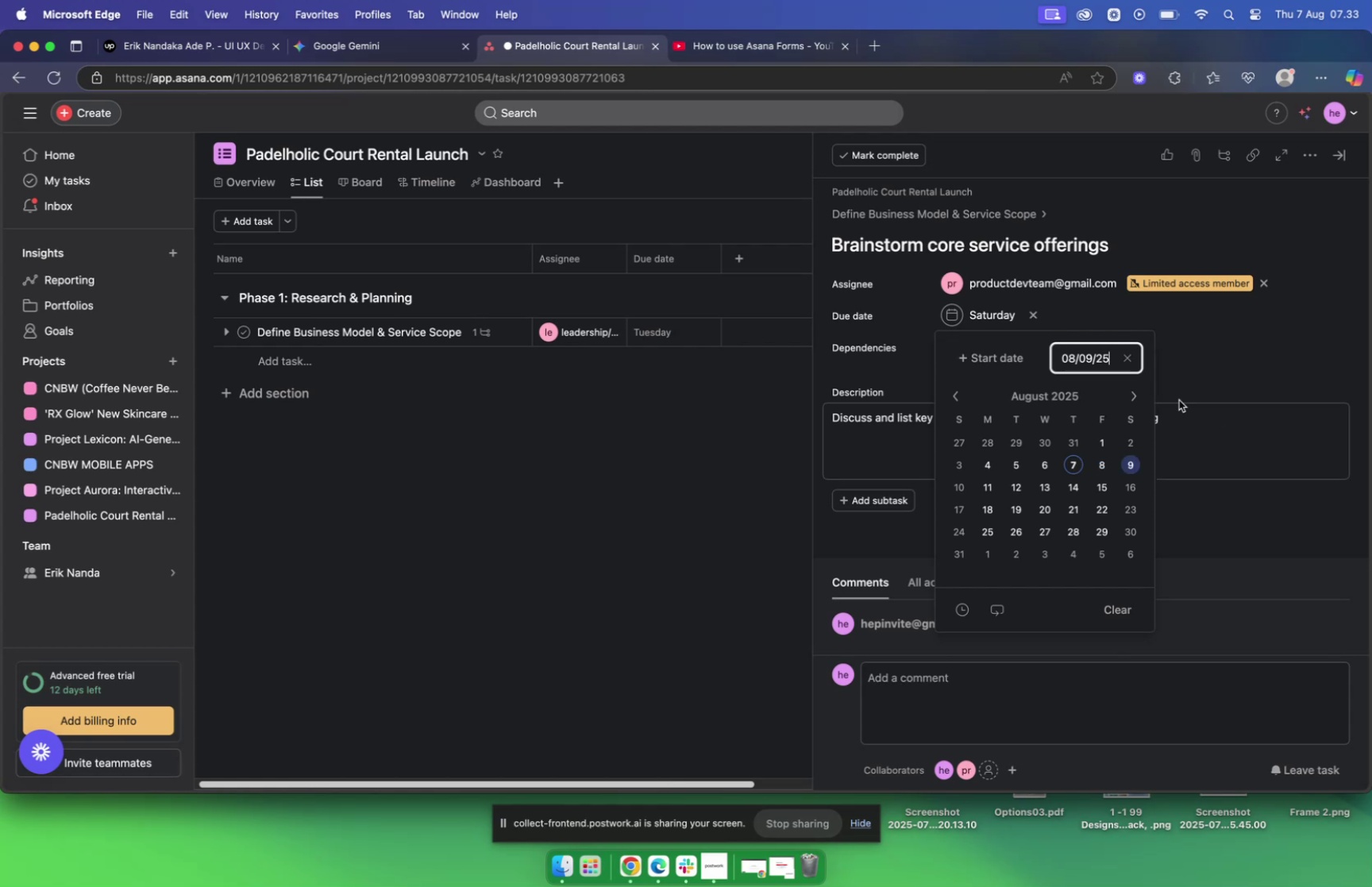 
left_click([1223, 355])
 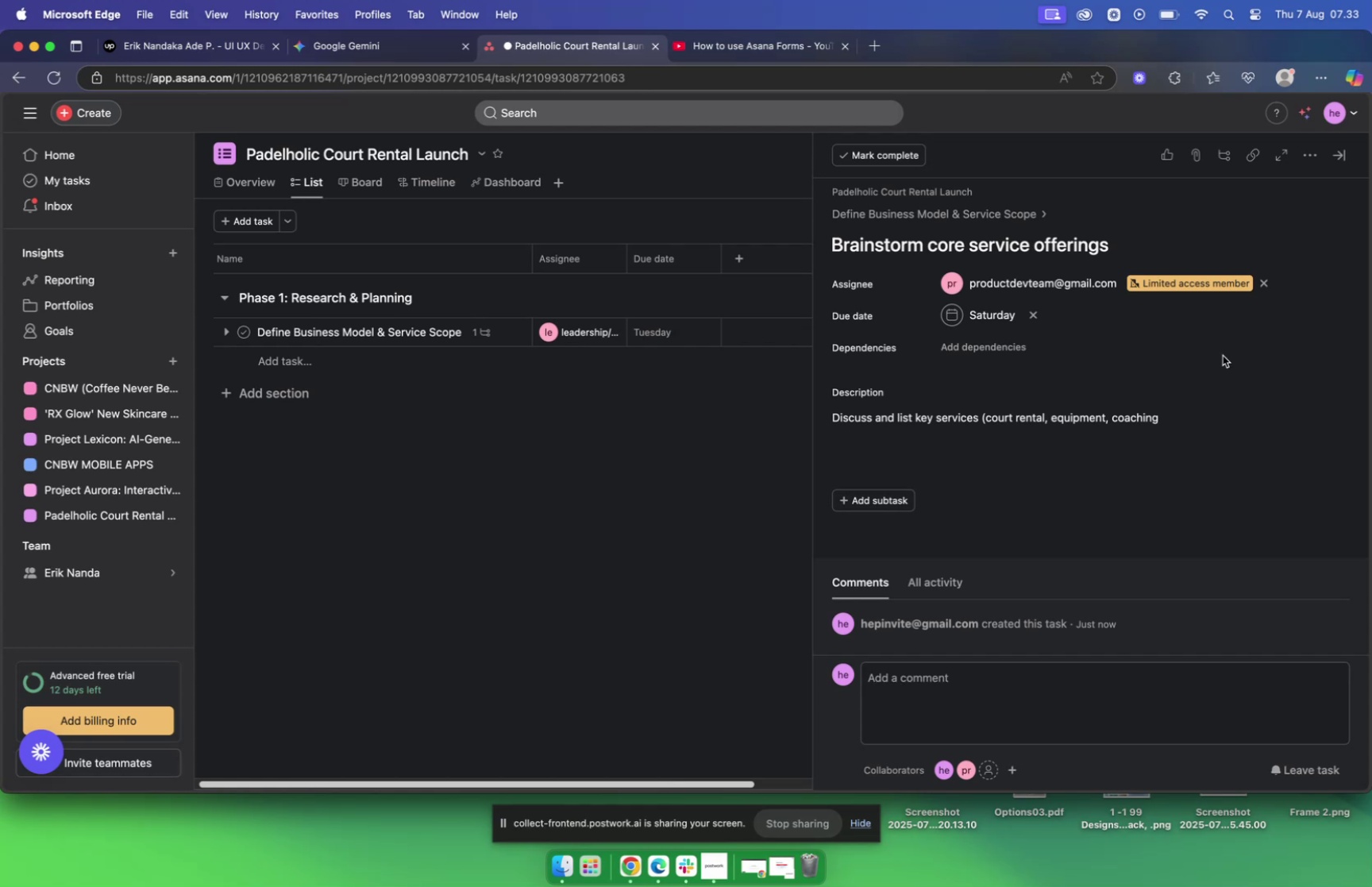 
wait(15.71)
 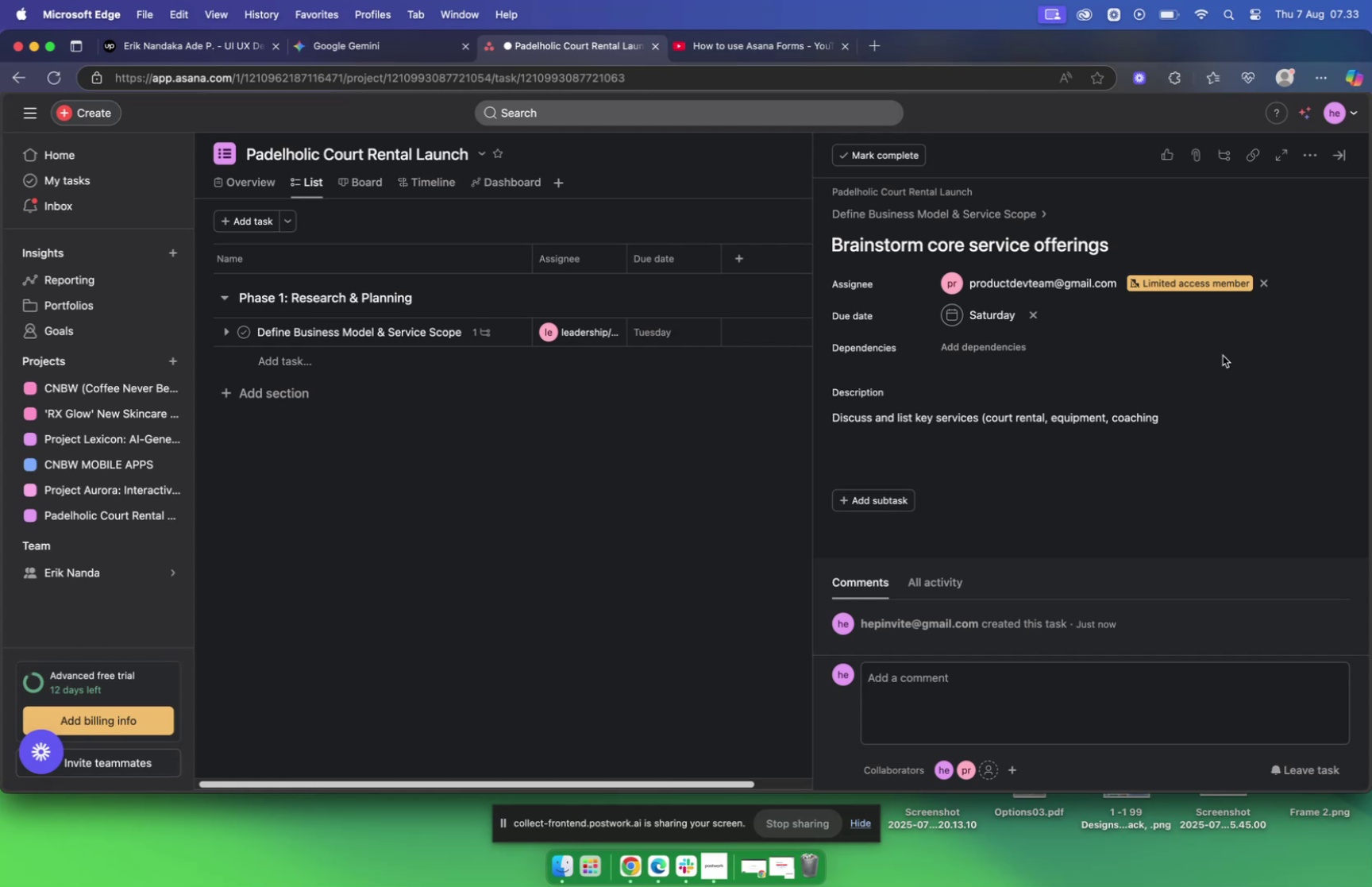 
left_click([902, 214])
 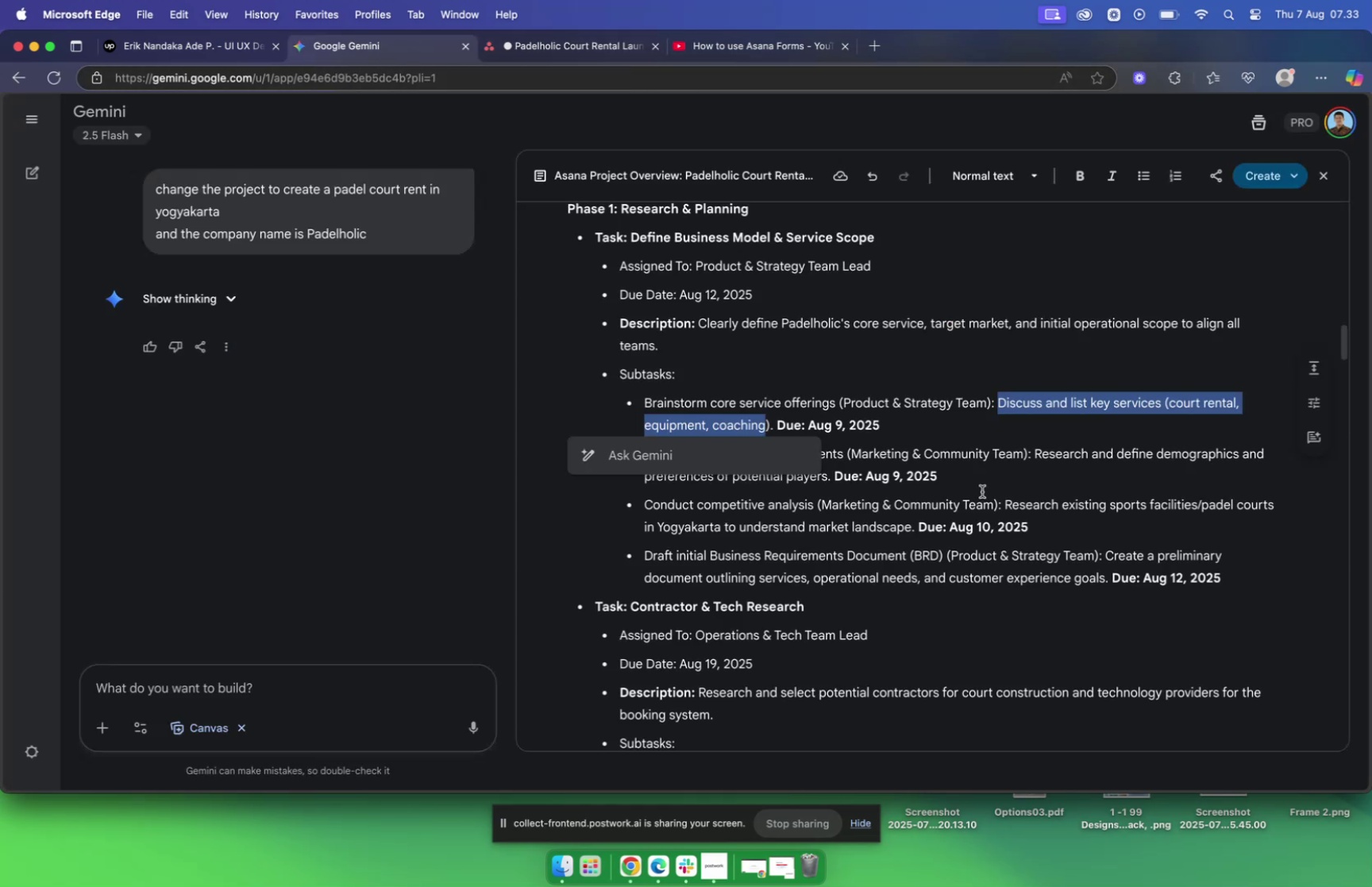 
left_click([934, 439])
 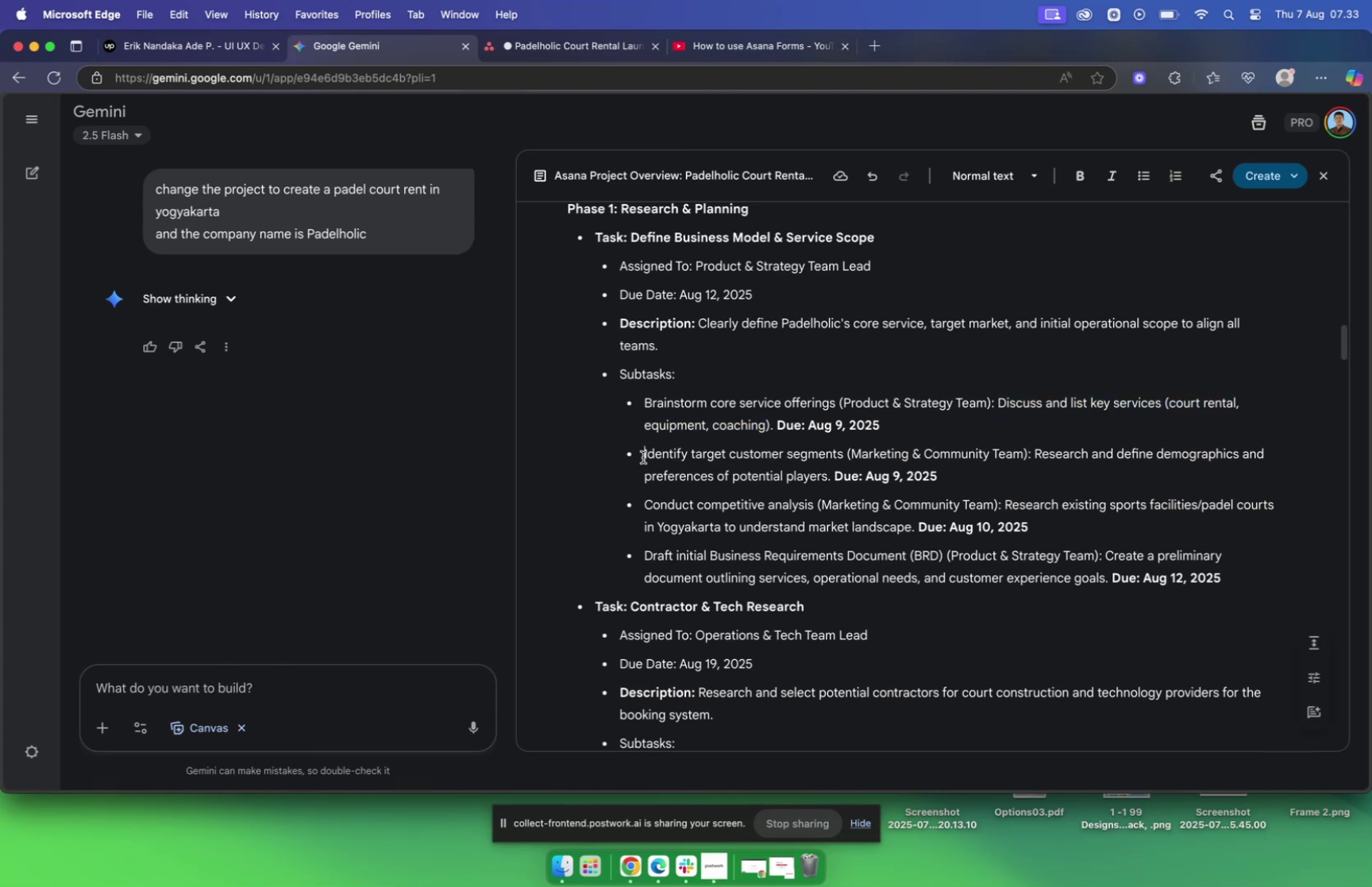 
left_click_drag(start_coordinate=[643, 453], to_coordinate=[1025, 452])
 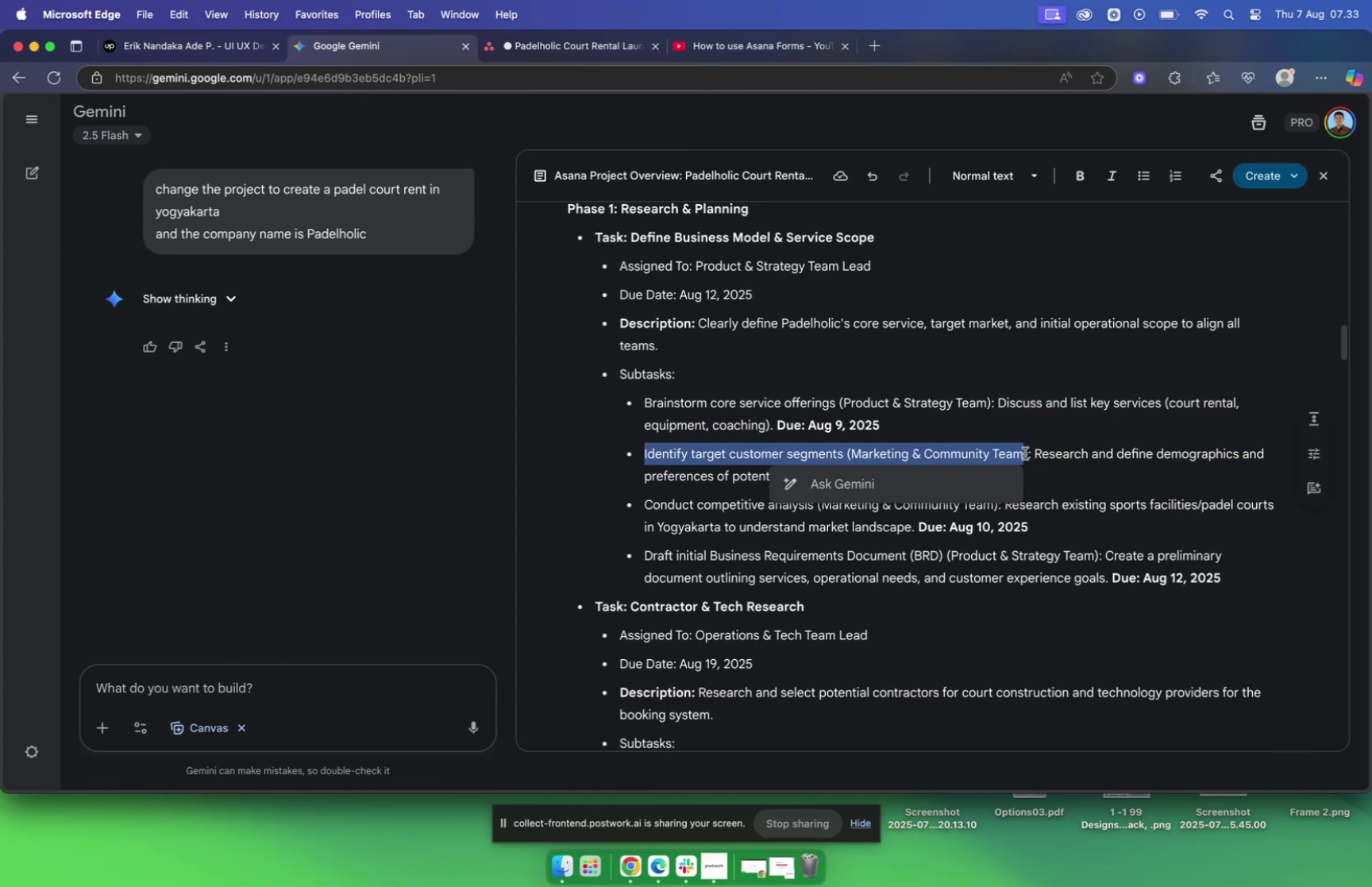 
left_click_drag(start_coordinate=[842, 450], to_coordinate=[634, 459])
 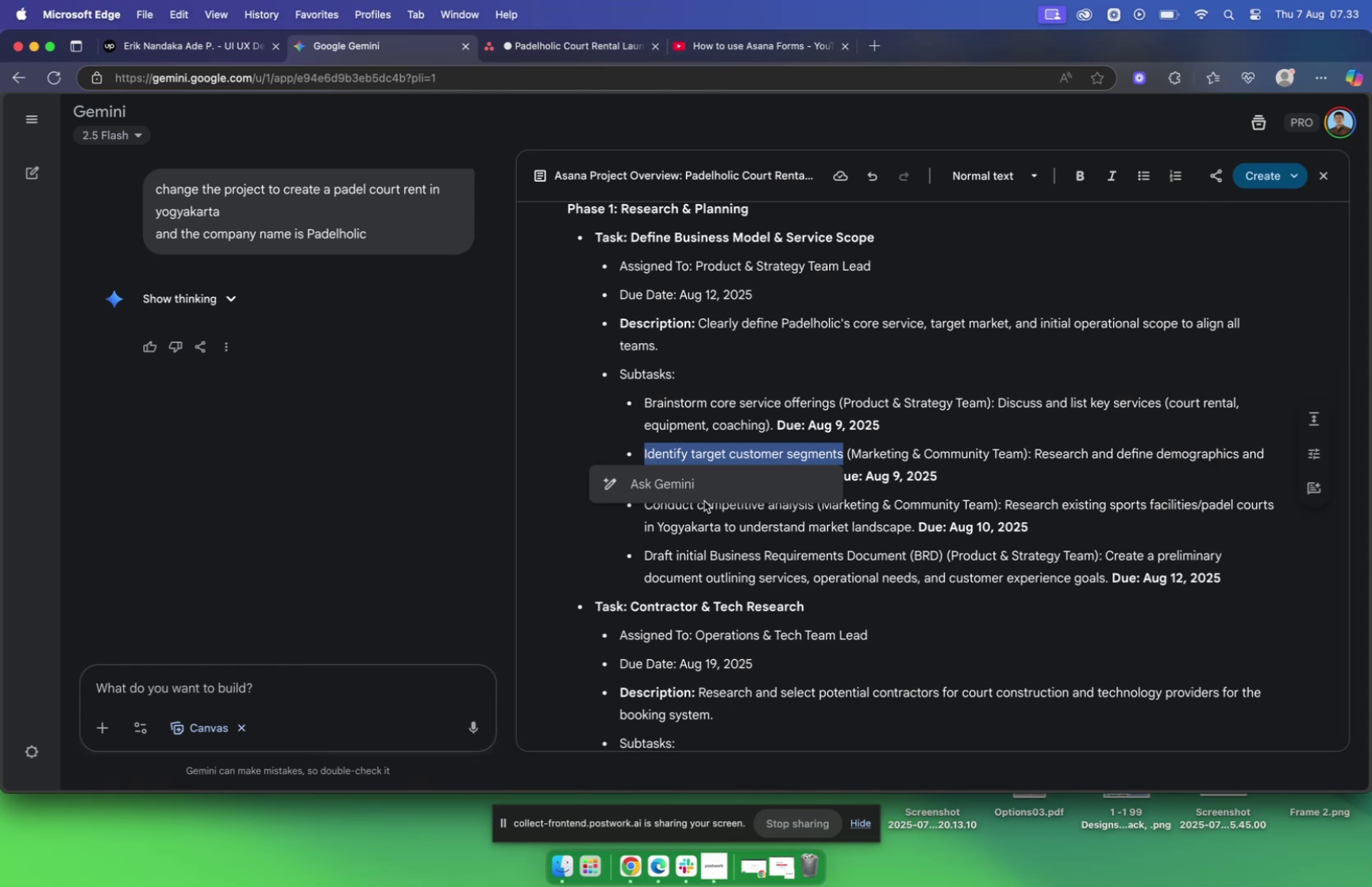 
key(Meta+C)
 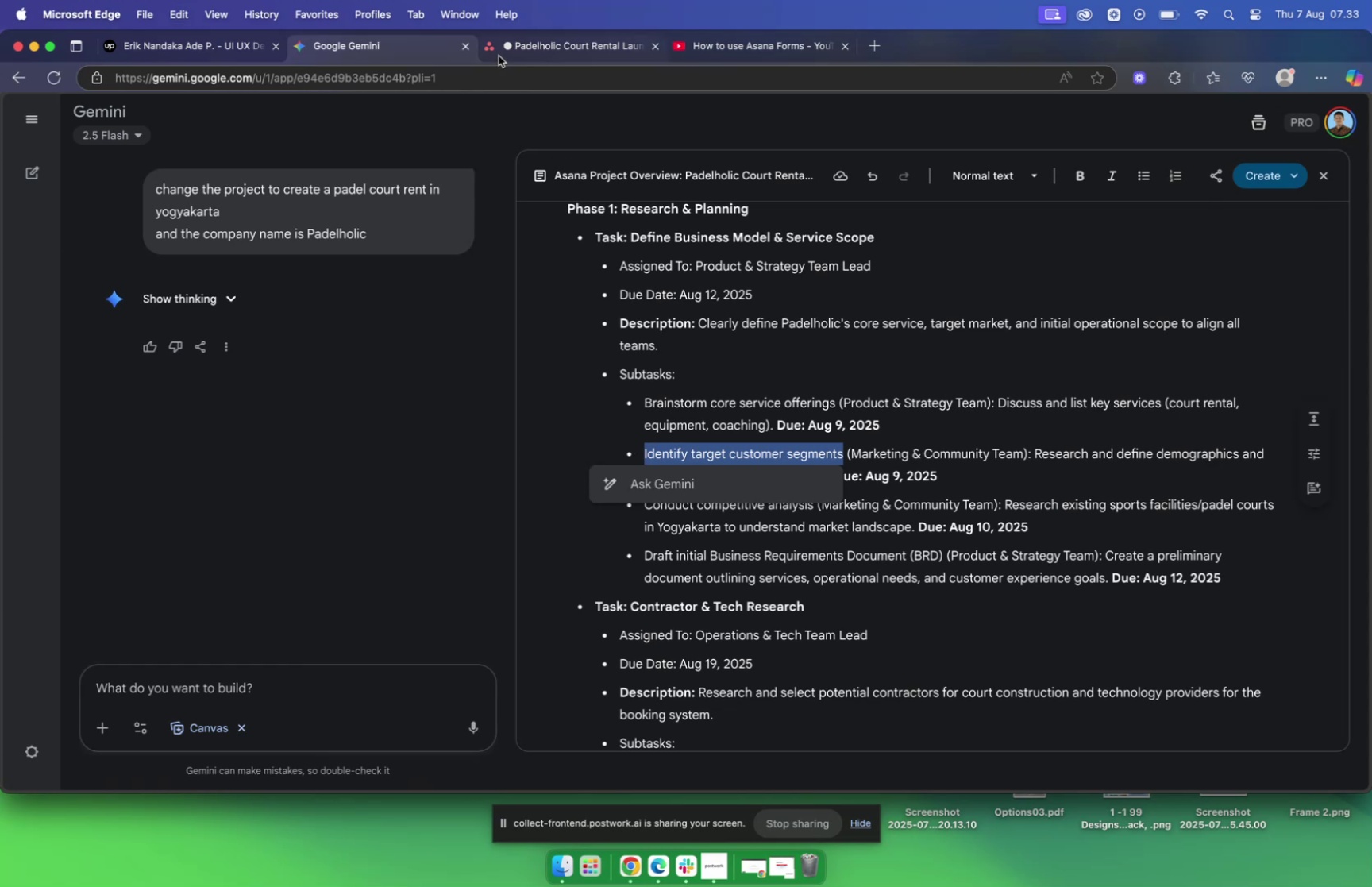 
left_click([517, 49])
 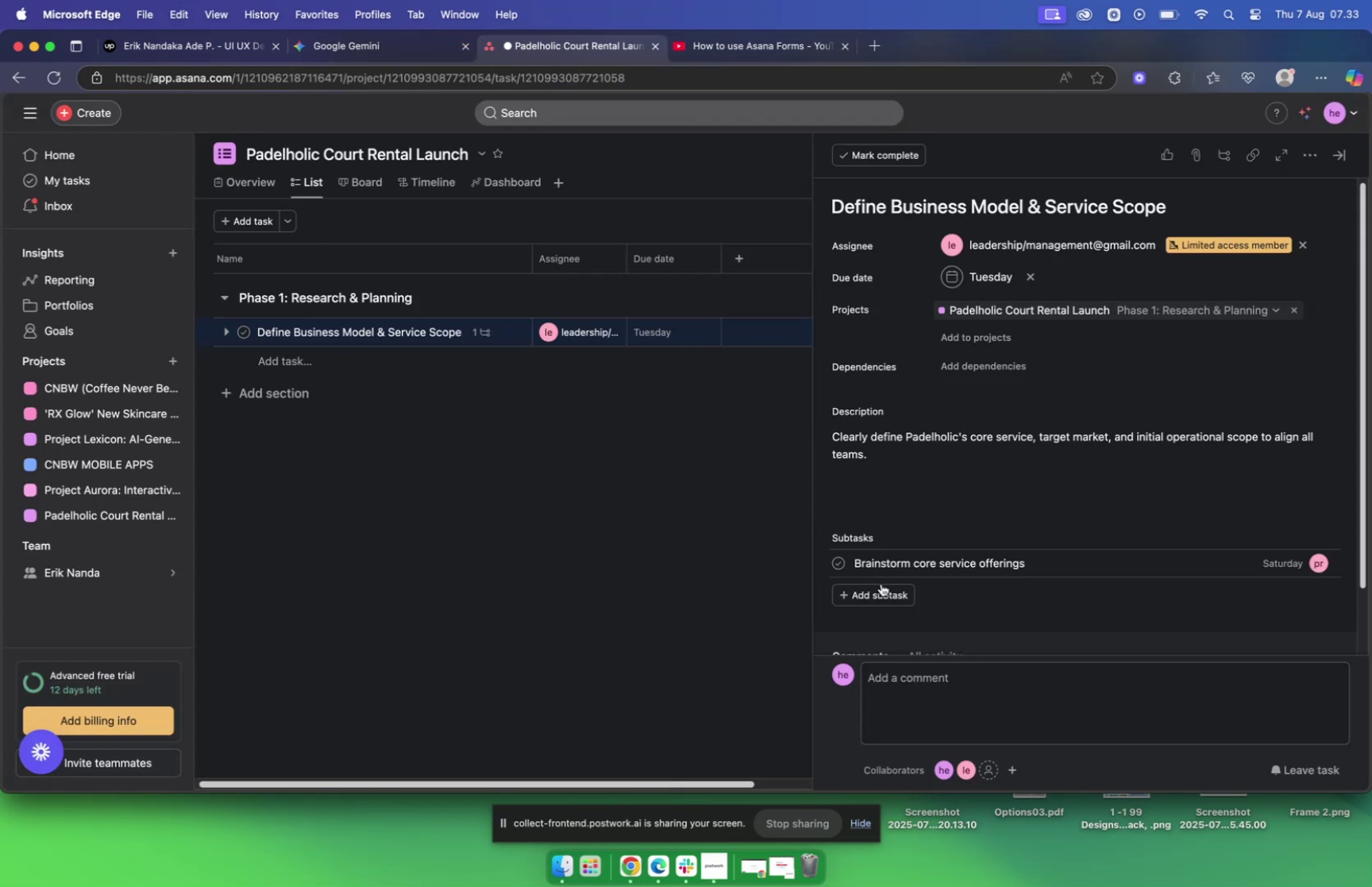 
left_click([881, 590])
 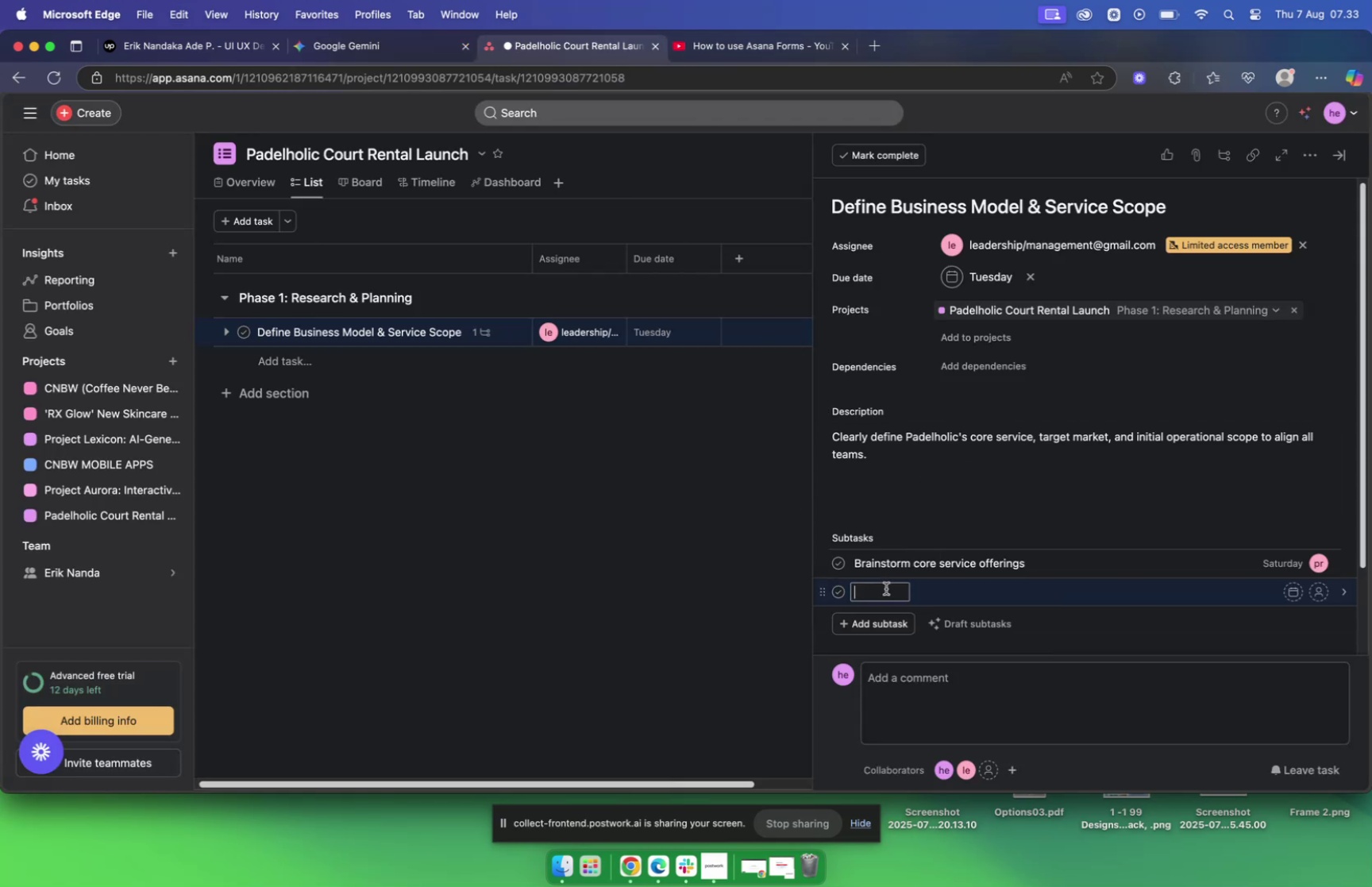 
key(Meta+V)
 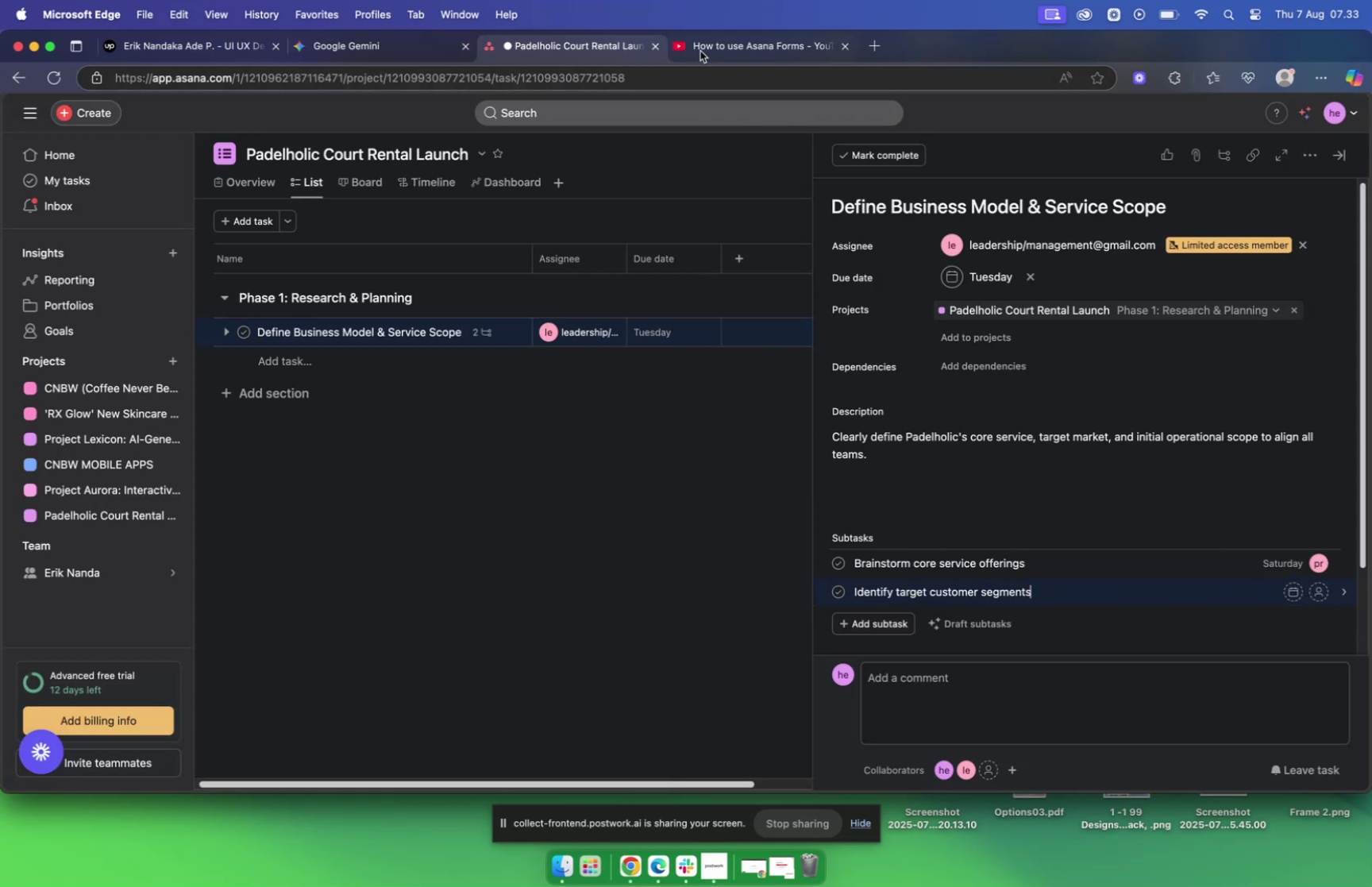 
left_click([400, 48])
 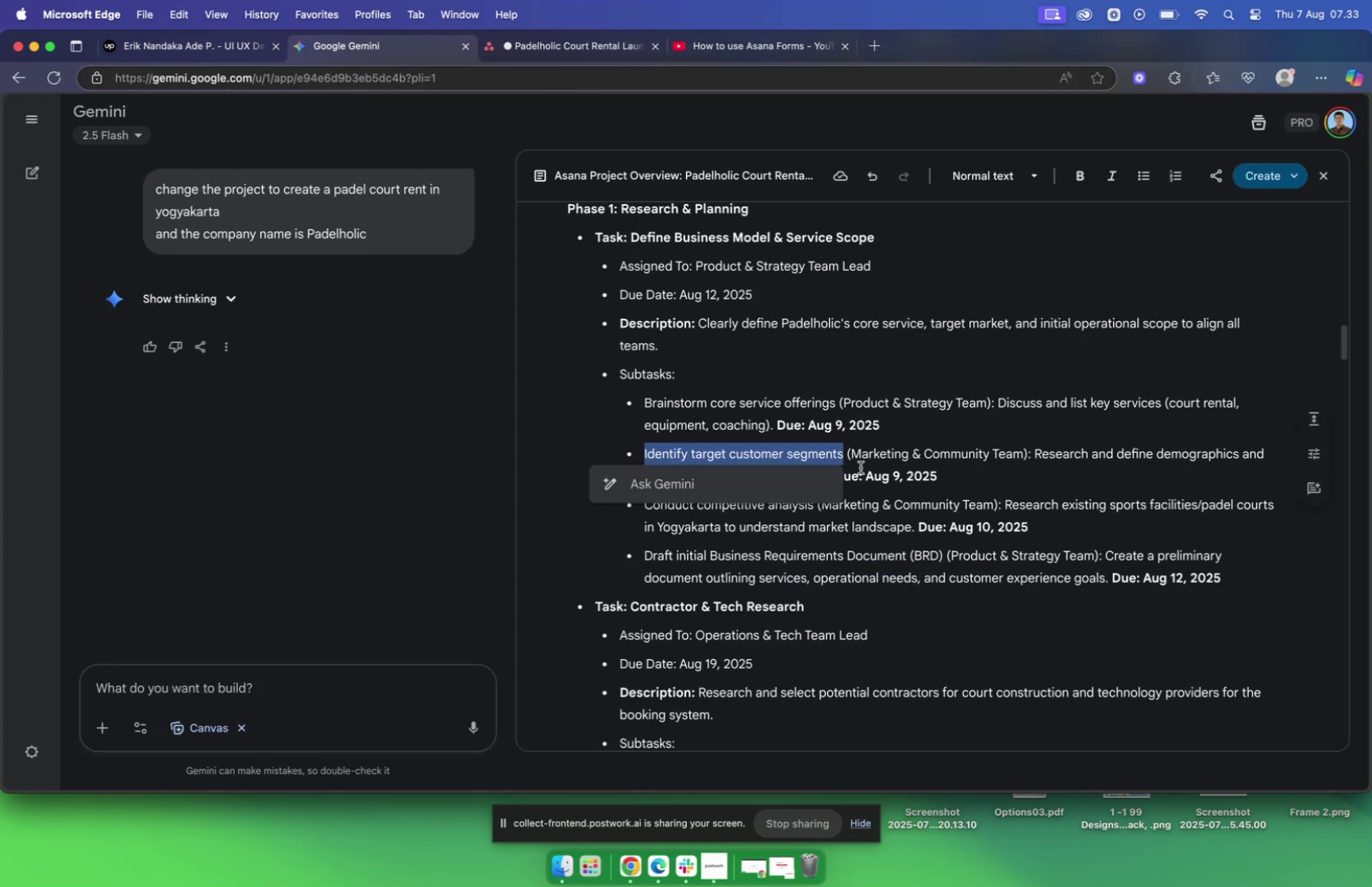 
left_click_drag(start_coordinate=[852, 455], to_coordinate=[1022, 461])
 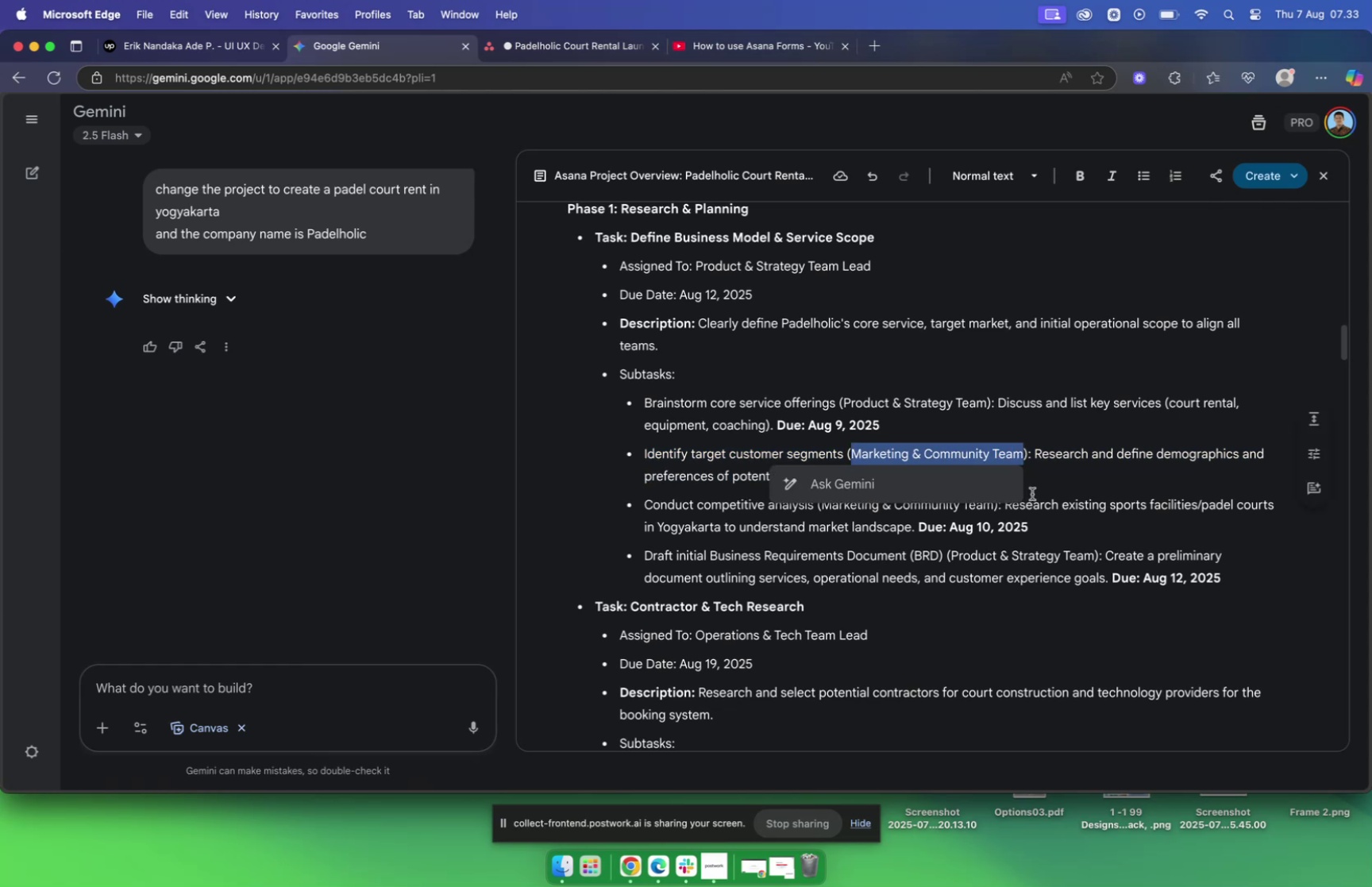 
key(Meta+C)
 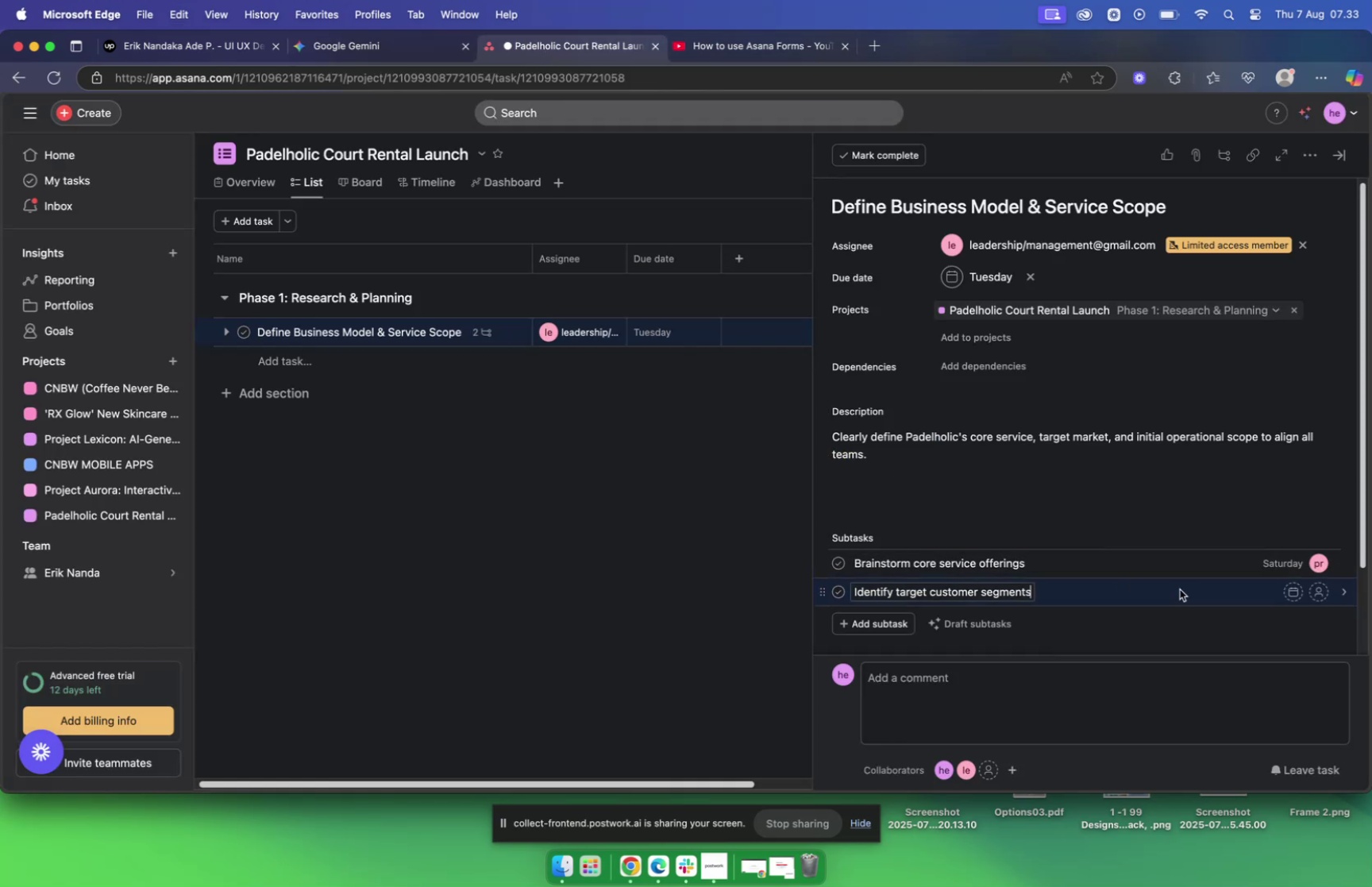 
left_click([1294, 591])
 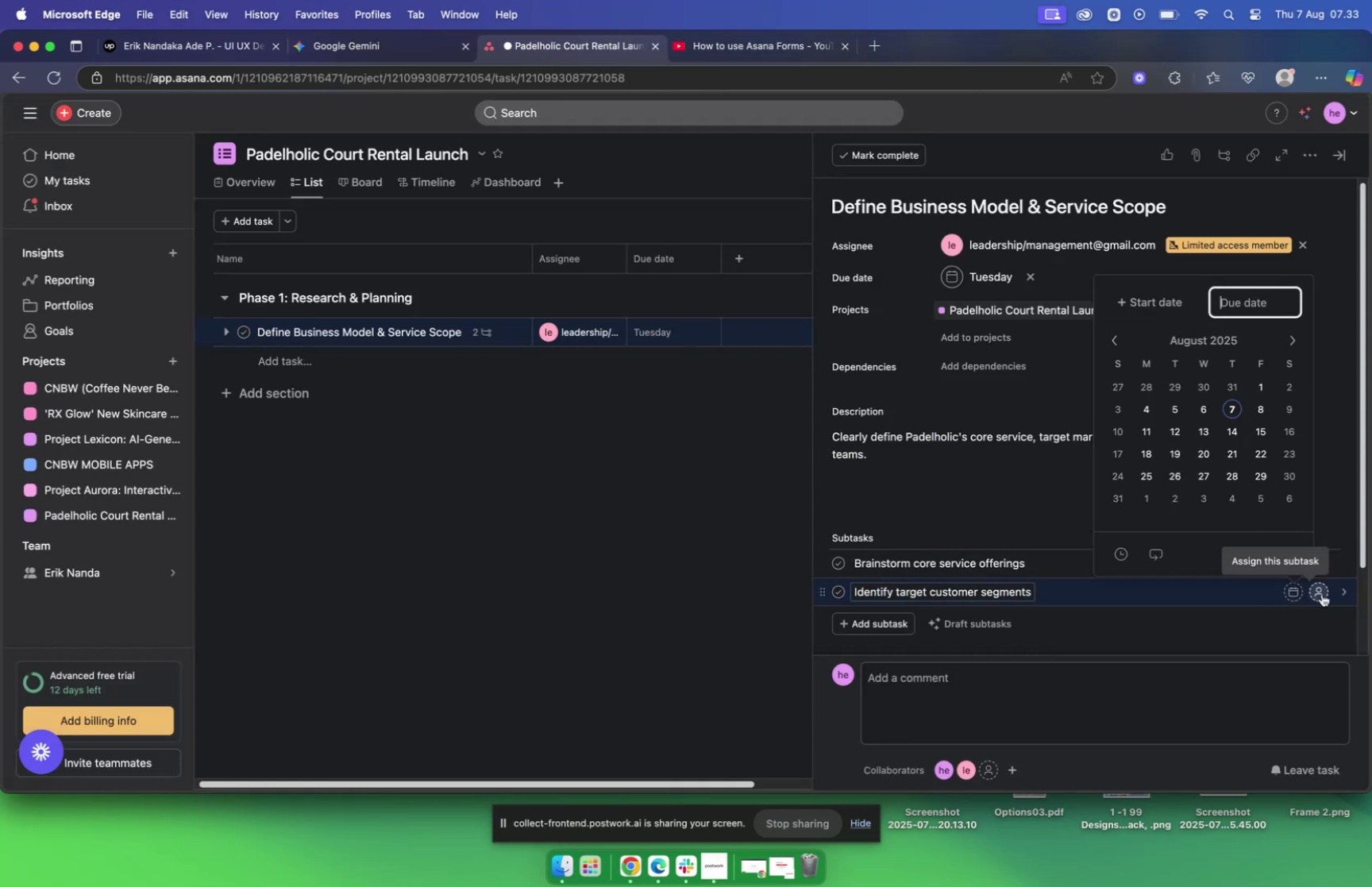 
left_click([1322, 593])
 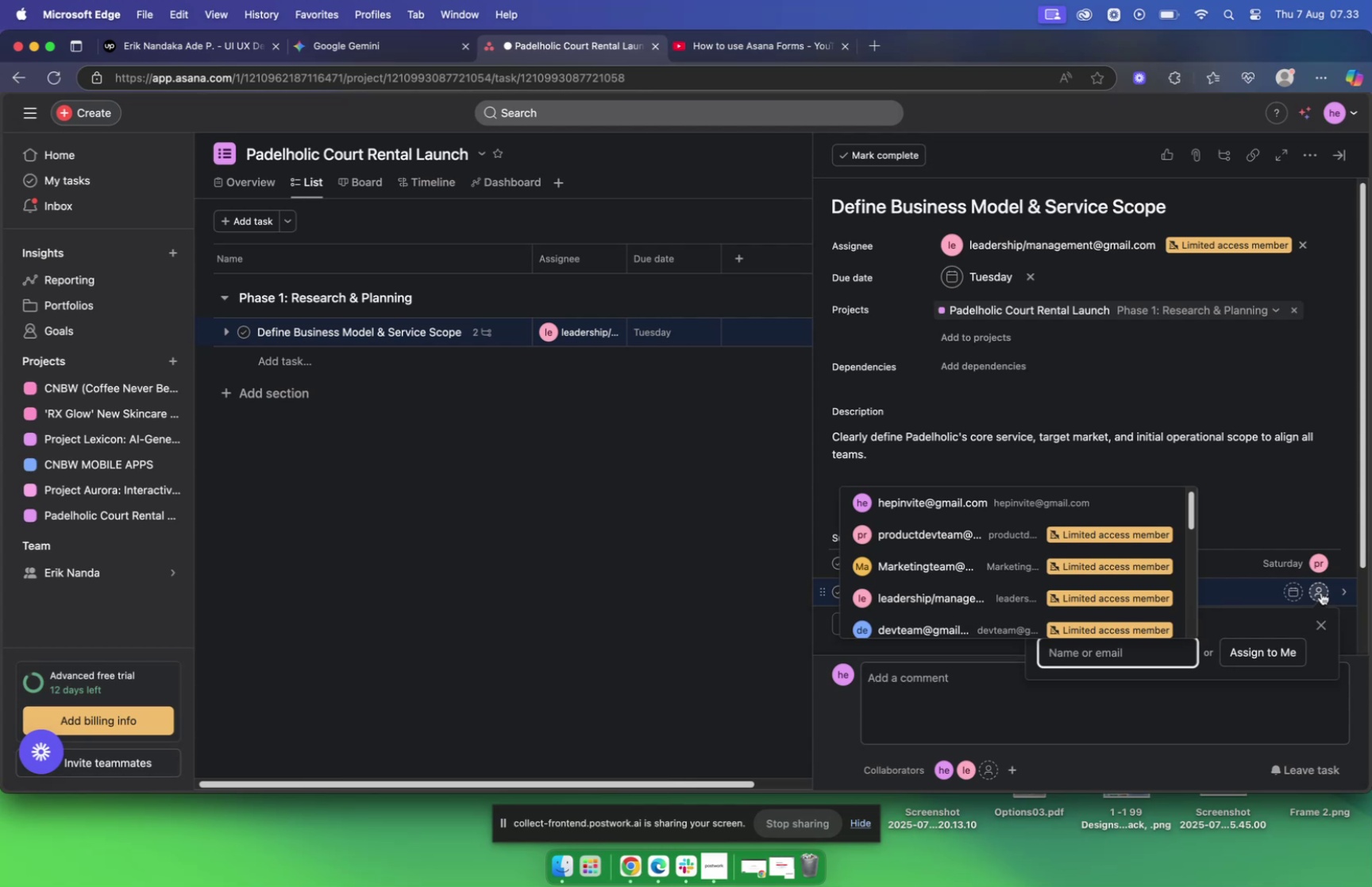 
type(mar)
 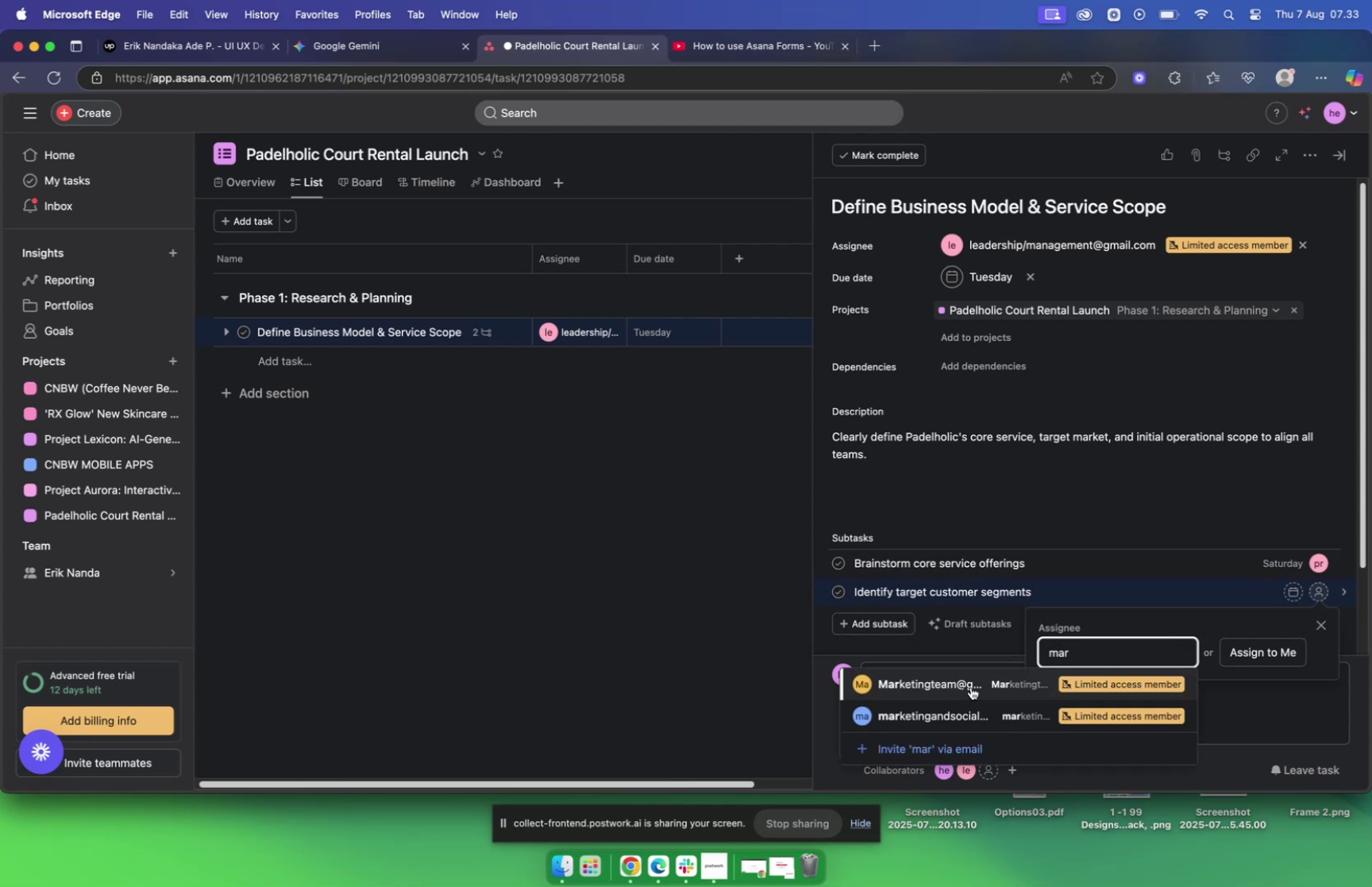 
double_click([971, 686])
 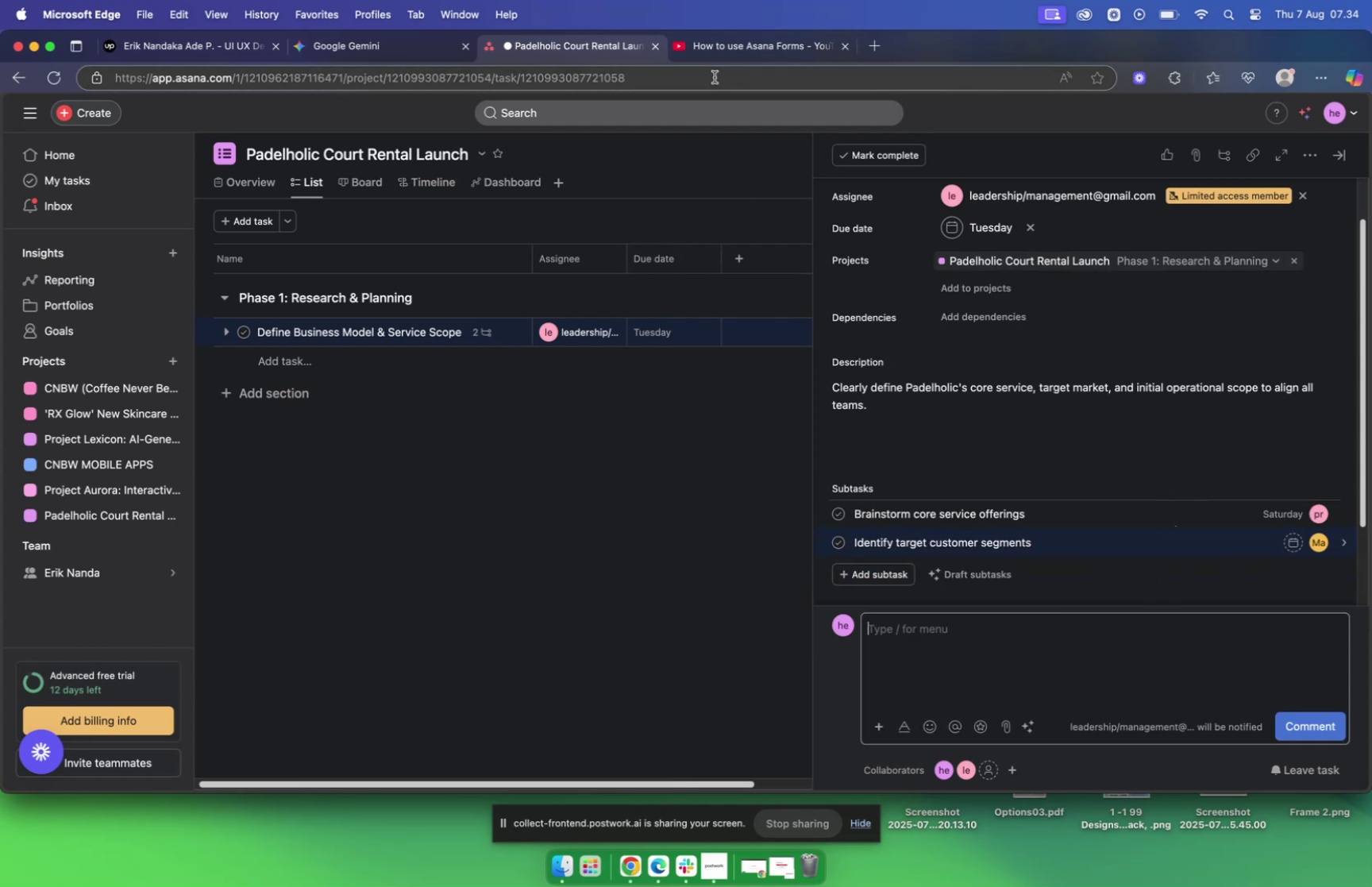 
left_click([403, 52])
 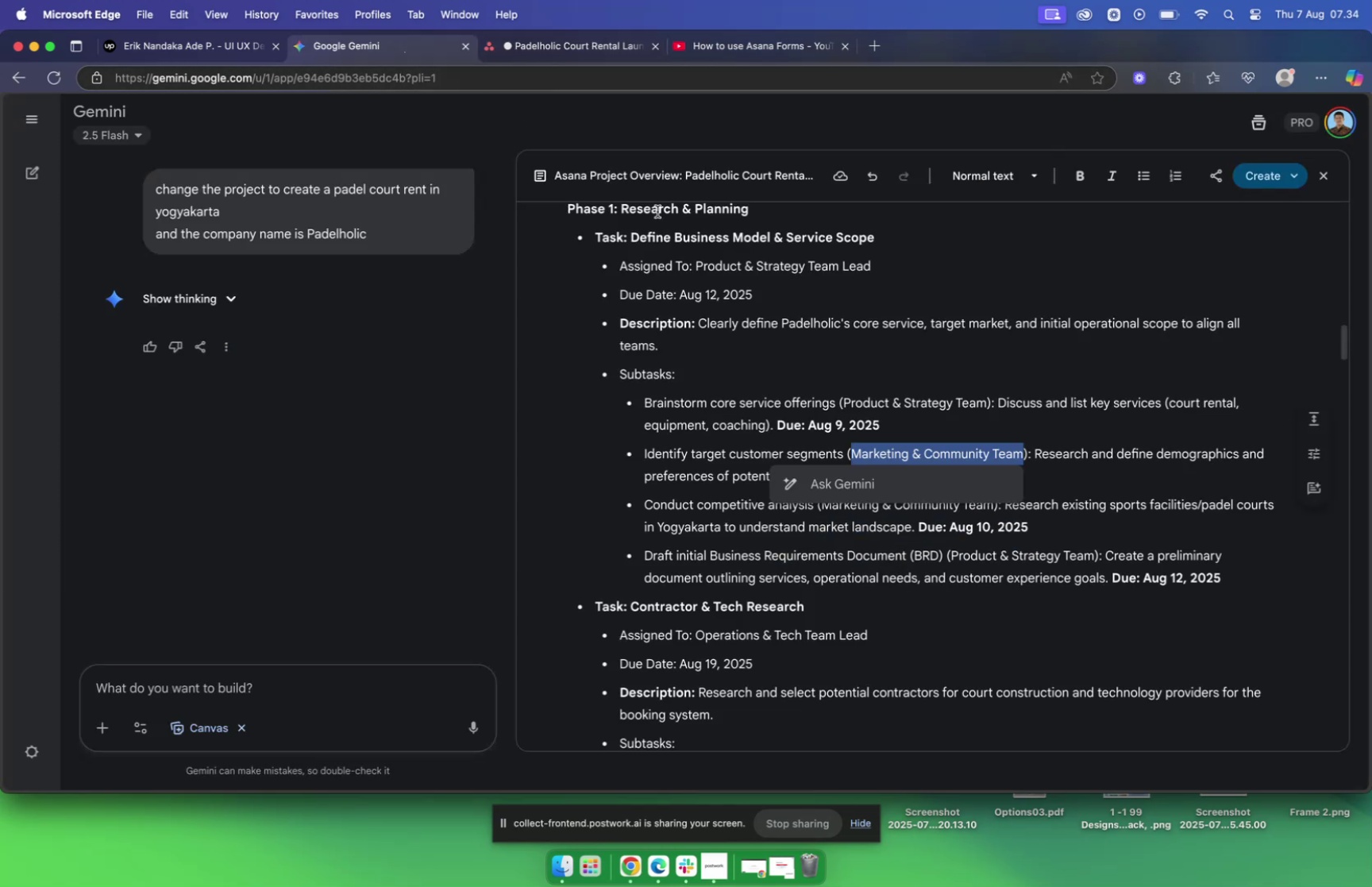 
mouse_move([734, 337])
 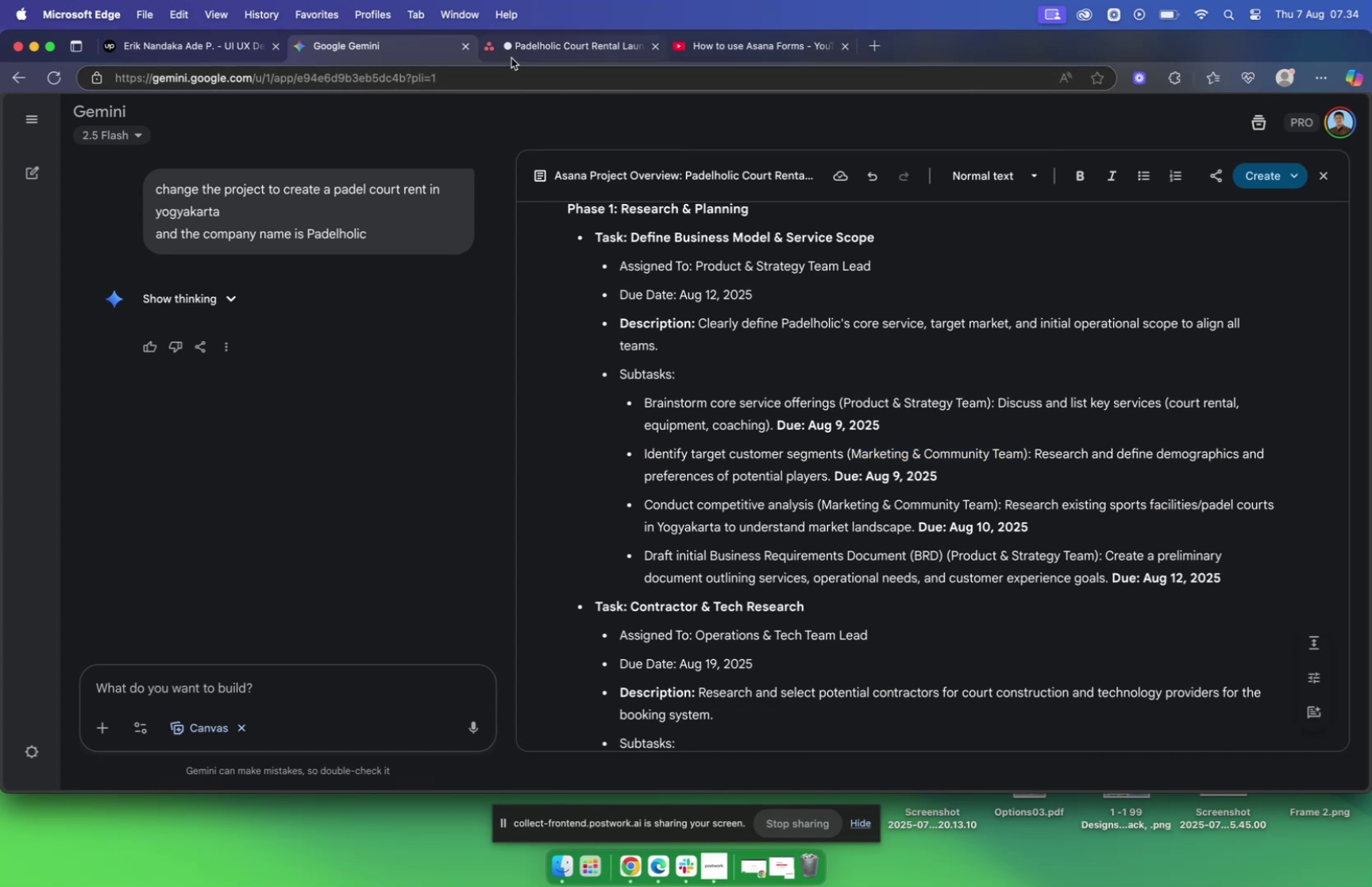 
left_click([513, 52])
 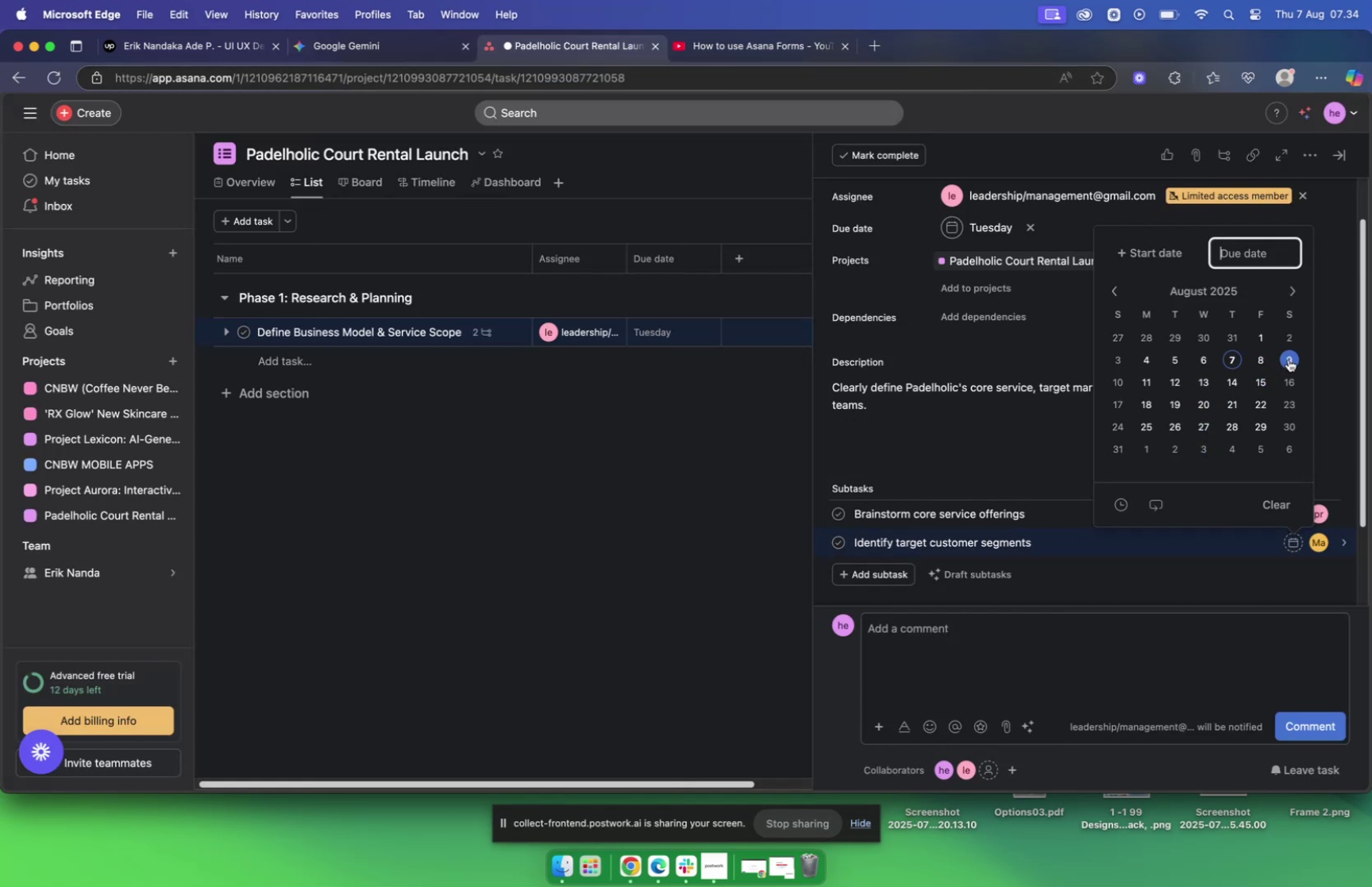 
wait(8.81)
 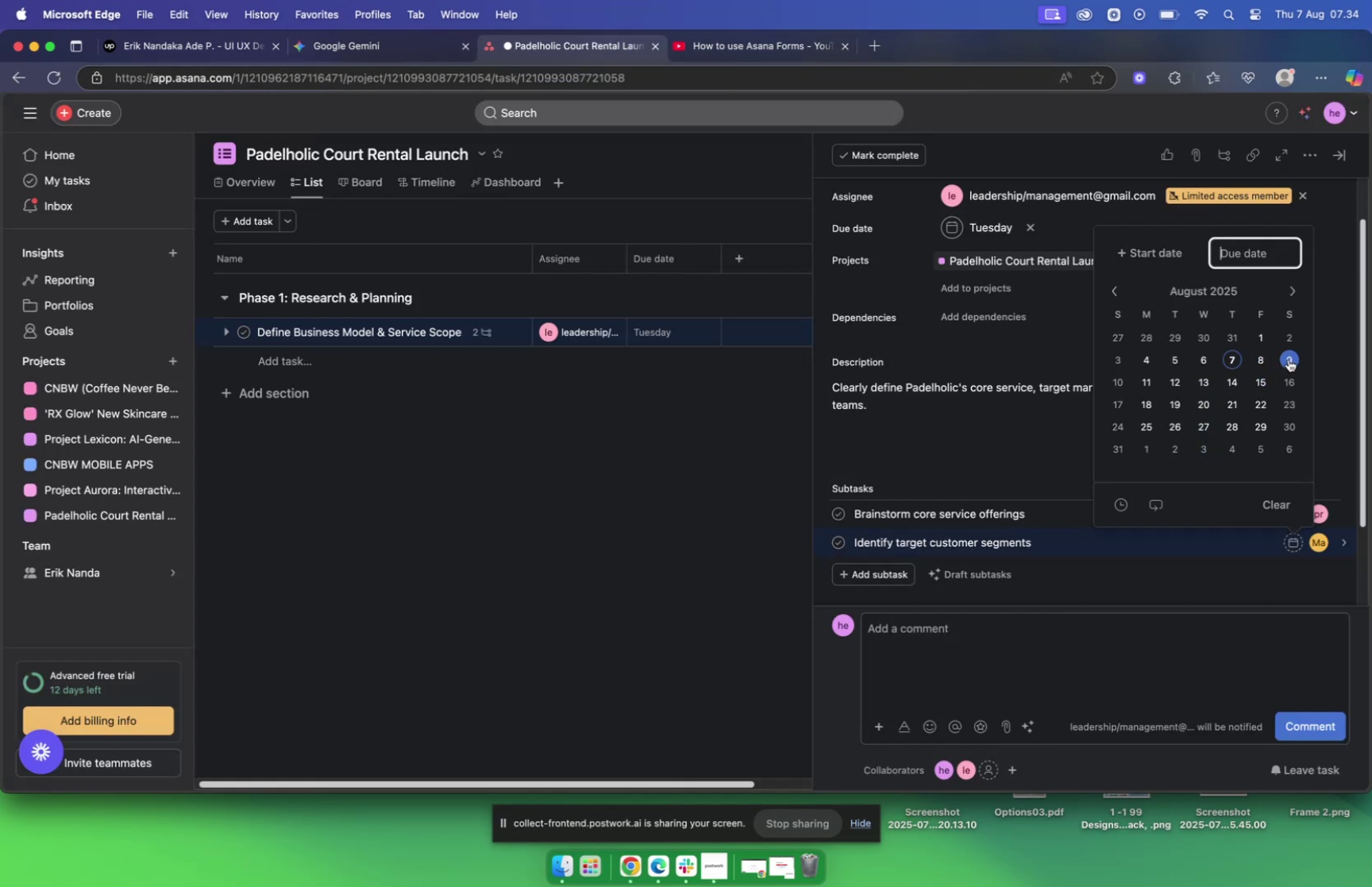 
left_click([1259, 358])
 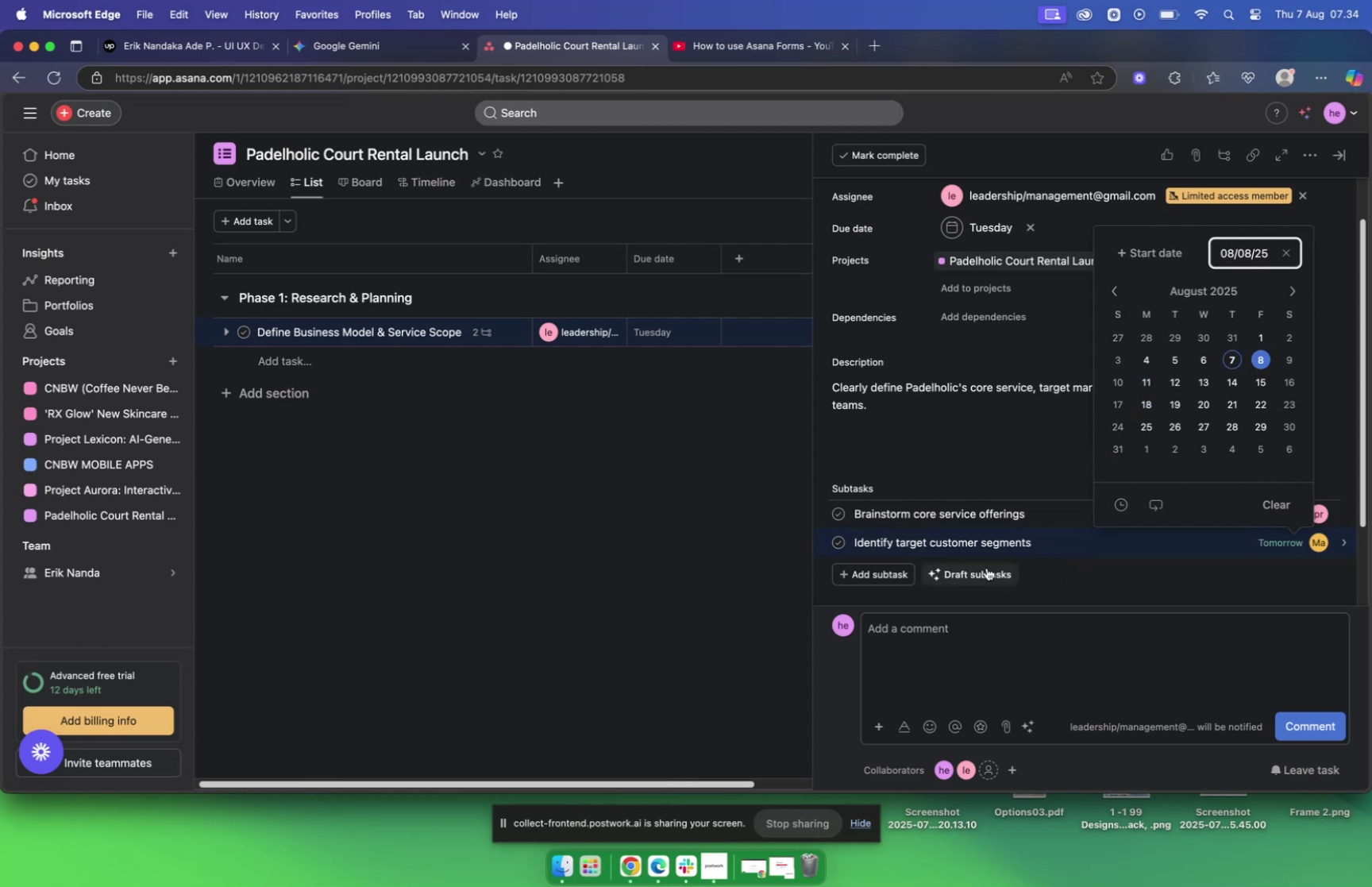 
mouse_move([914, 573])
 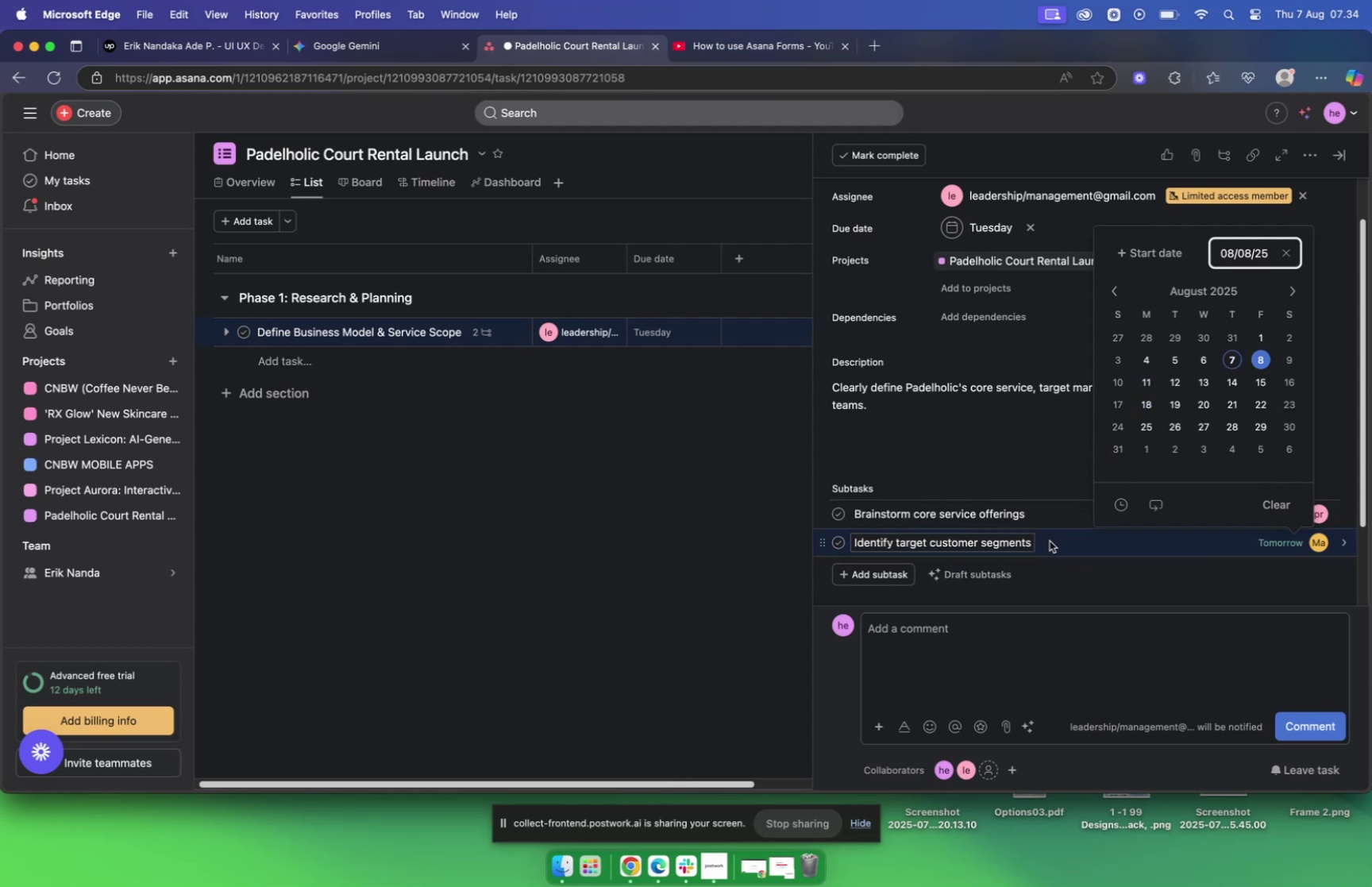 
left_click([1050, 542])
 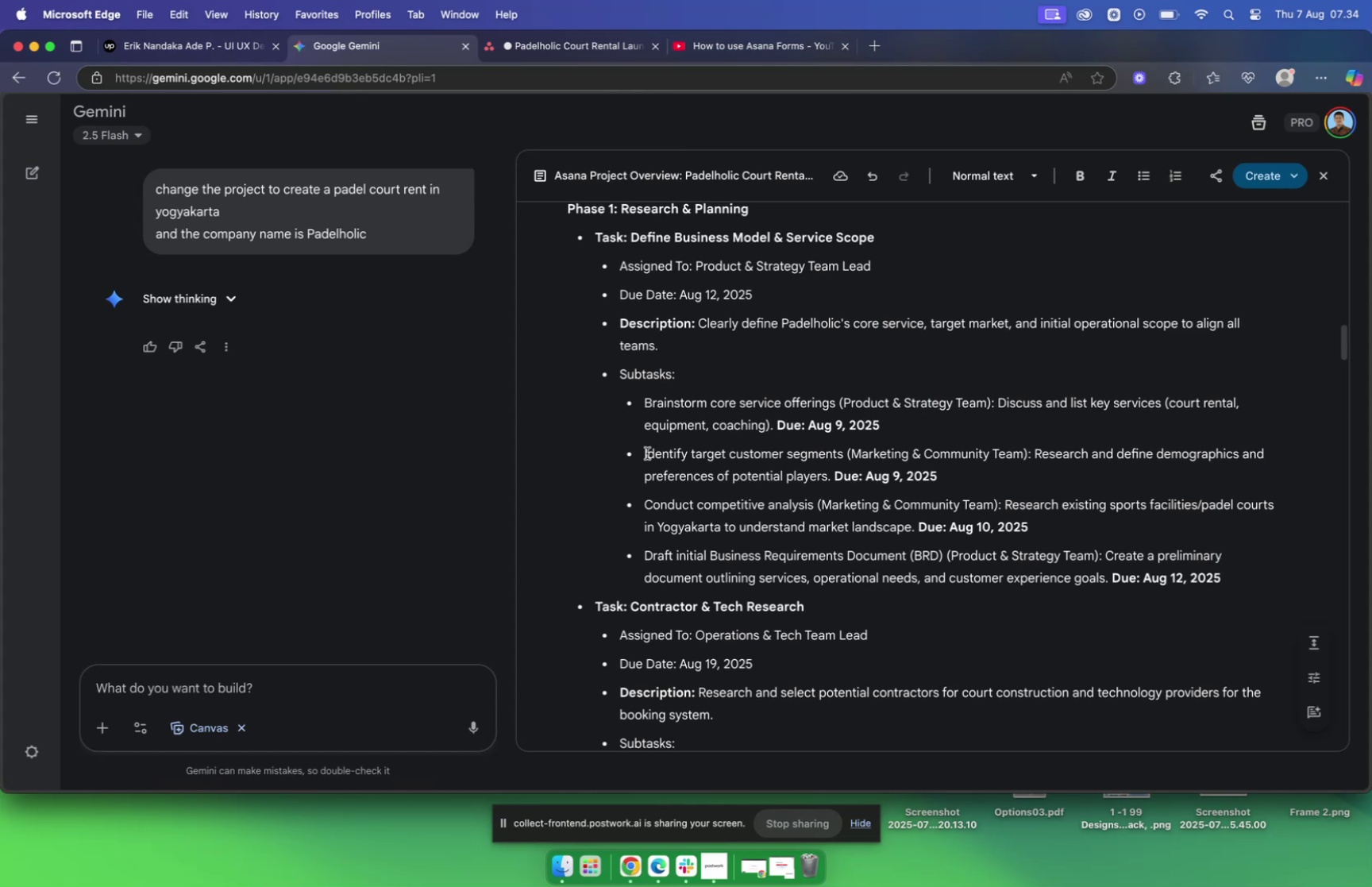 
wait(5.91)
 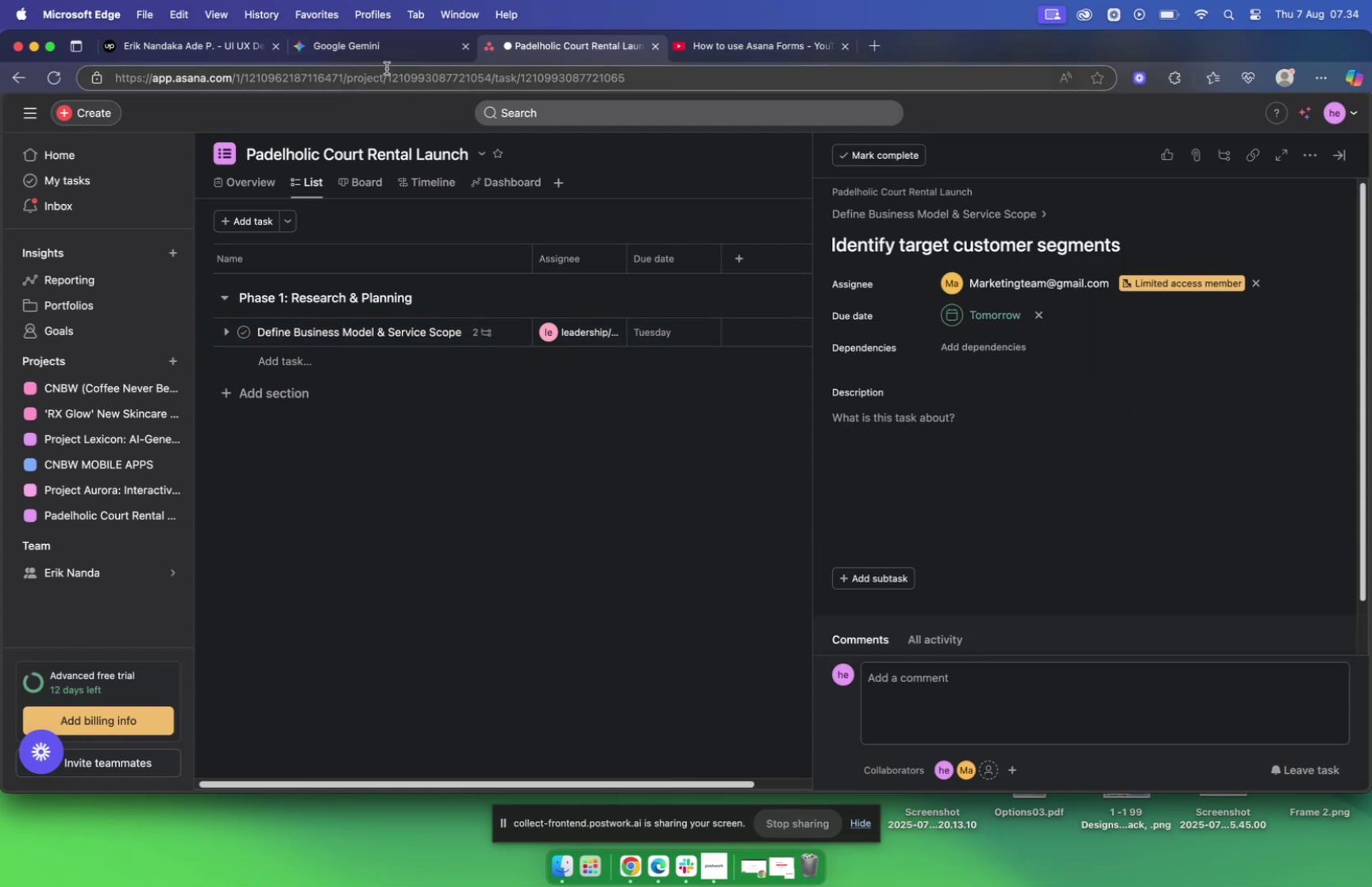 
left_click_drag(start_coordinate=[644, 453], to_coordinate=[788, 452])
 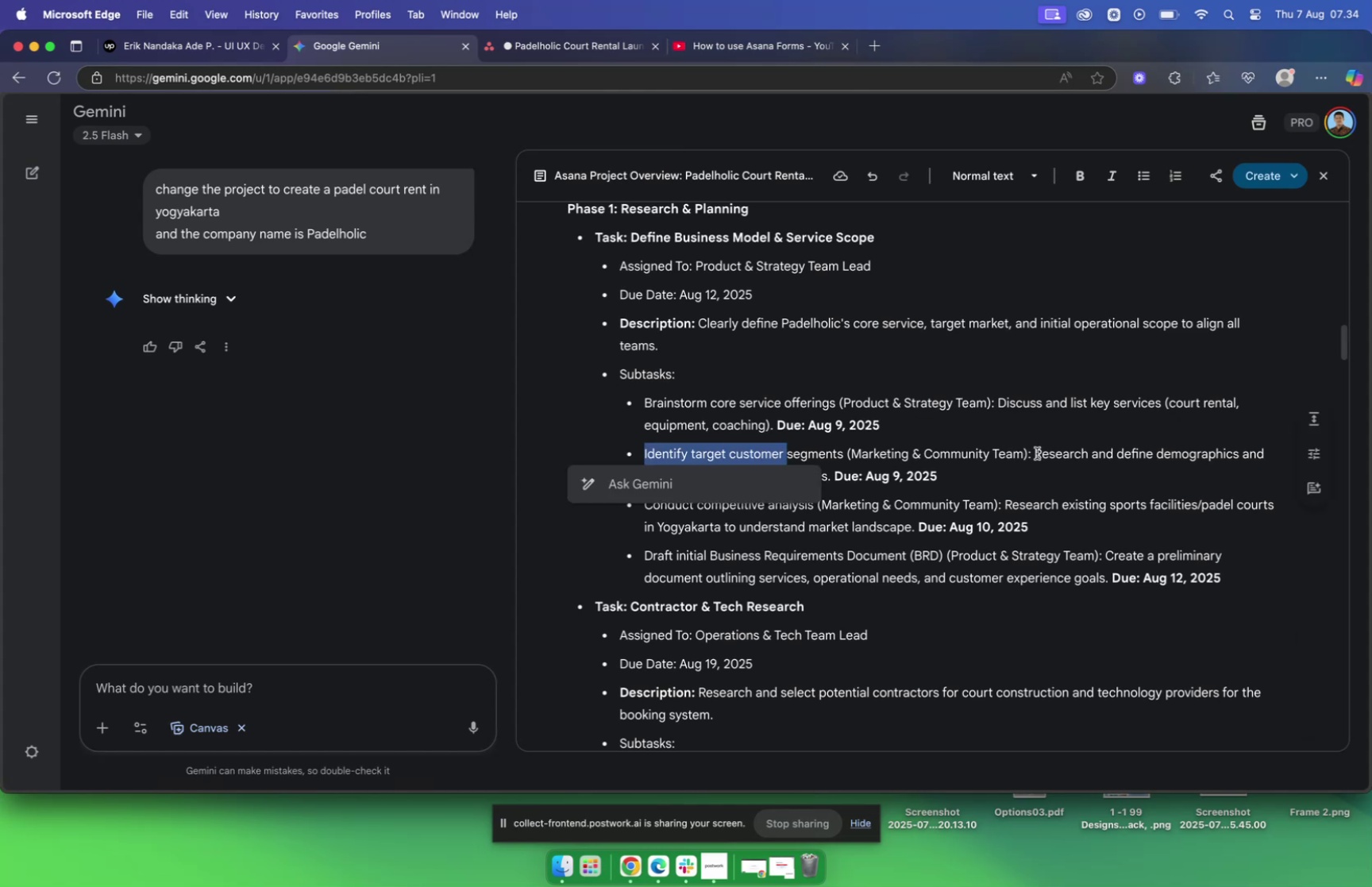 
left_click_drag(start_coordinate=[1035, 452], to_coordinate=[825, 468])
 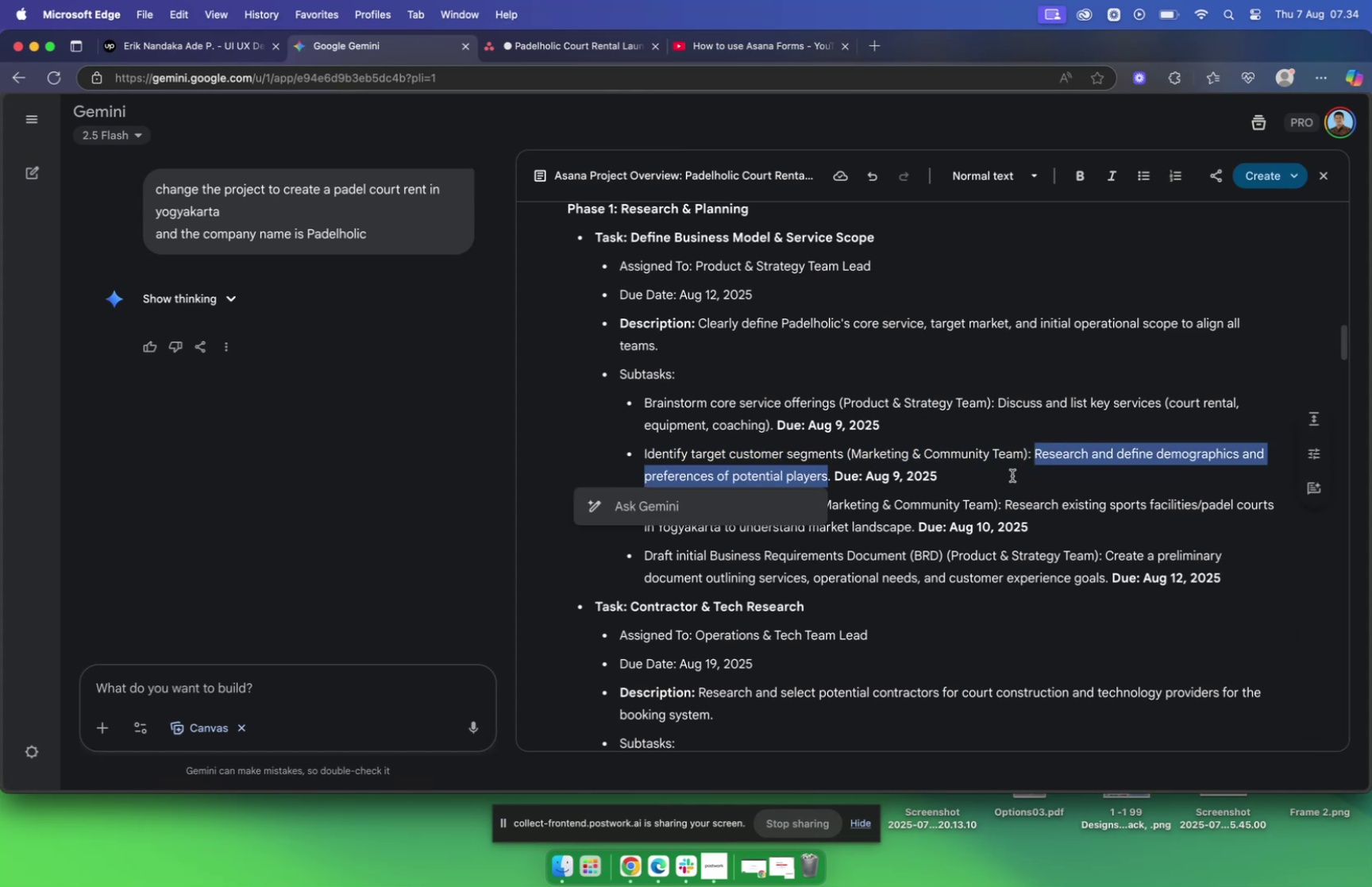 
key(Meta+C)
 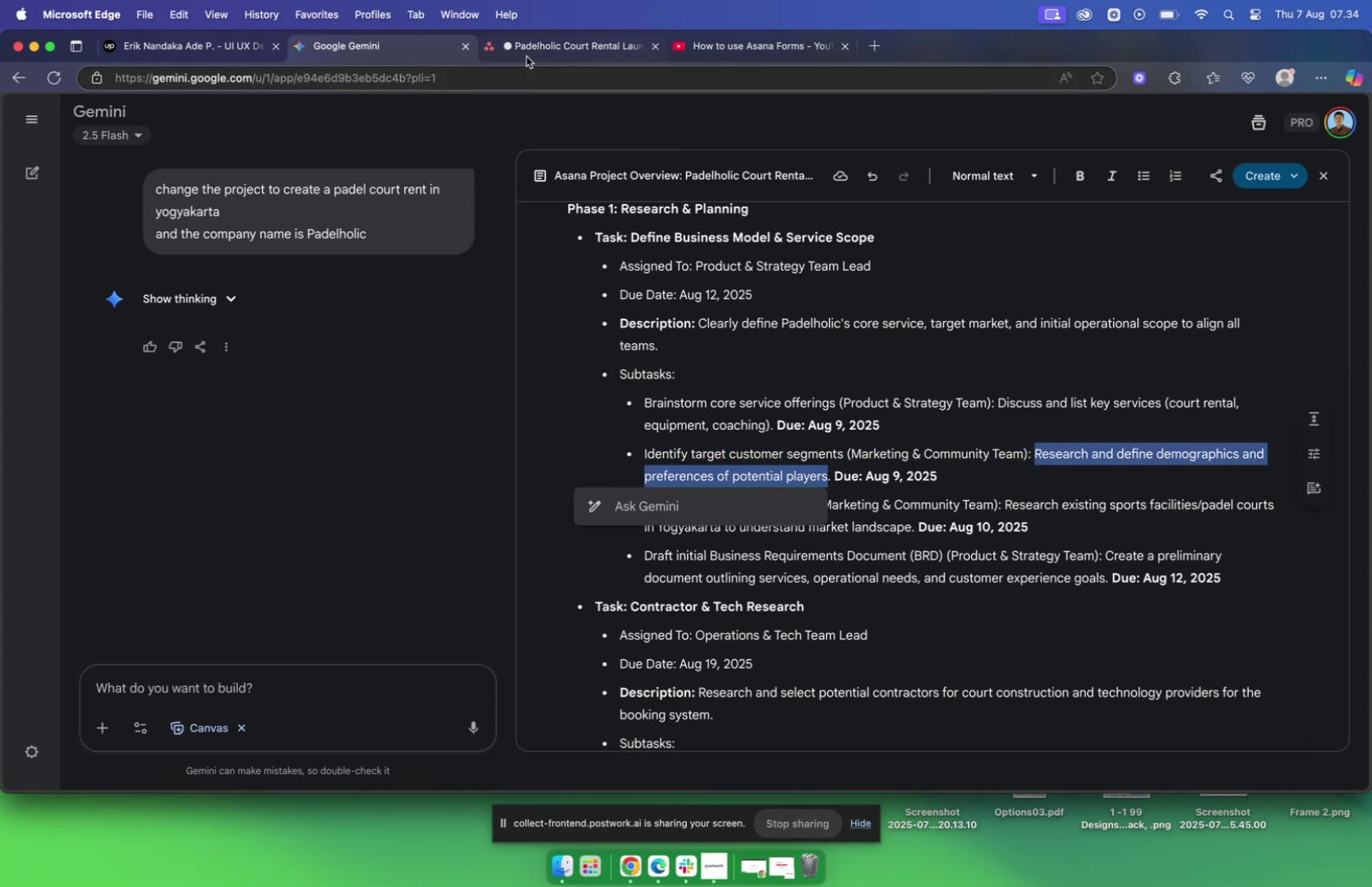 
left_click([532, 46])
 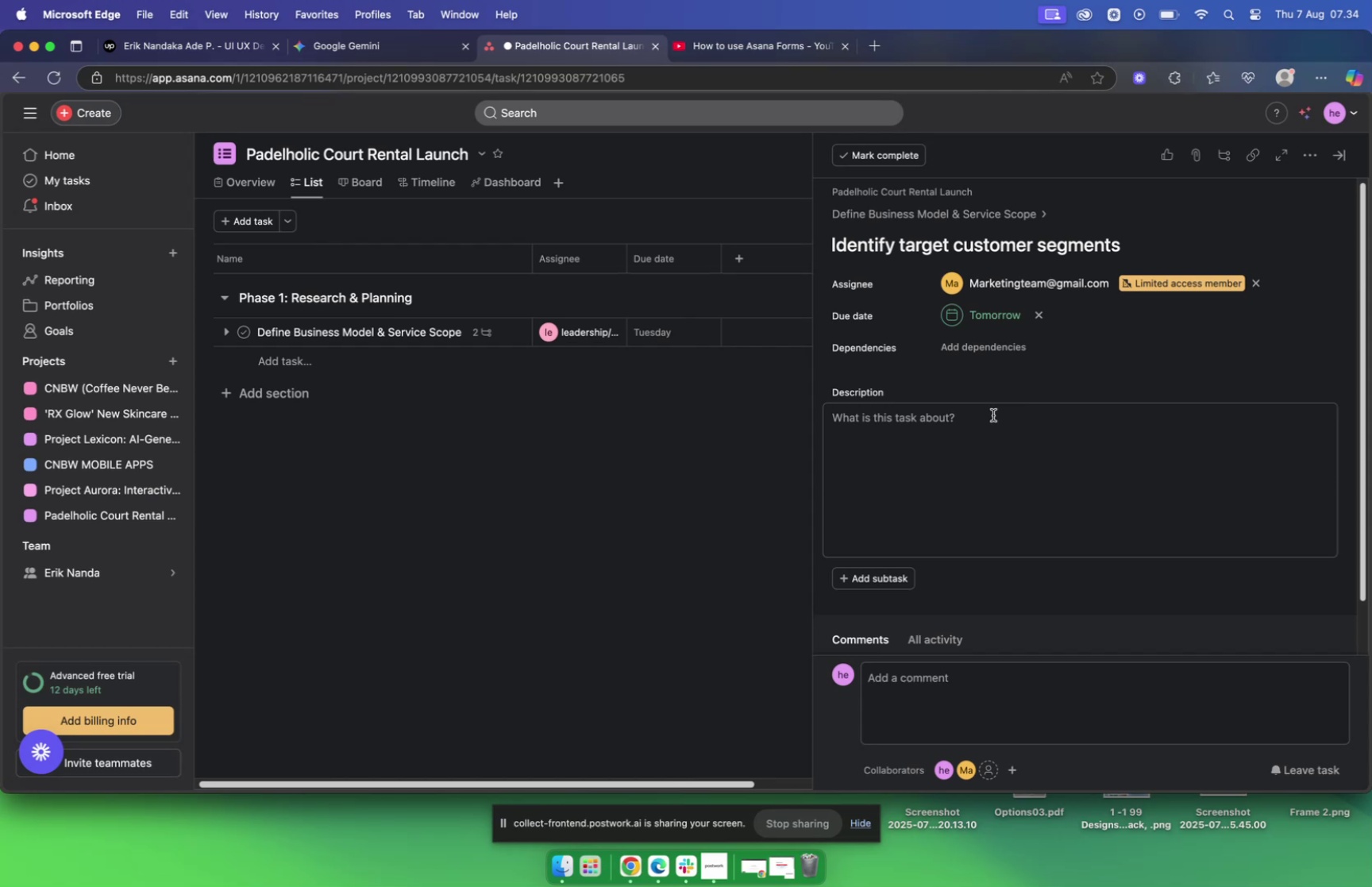 
left_click([979, 418])
 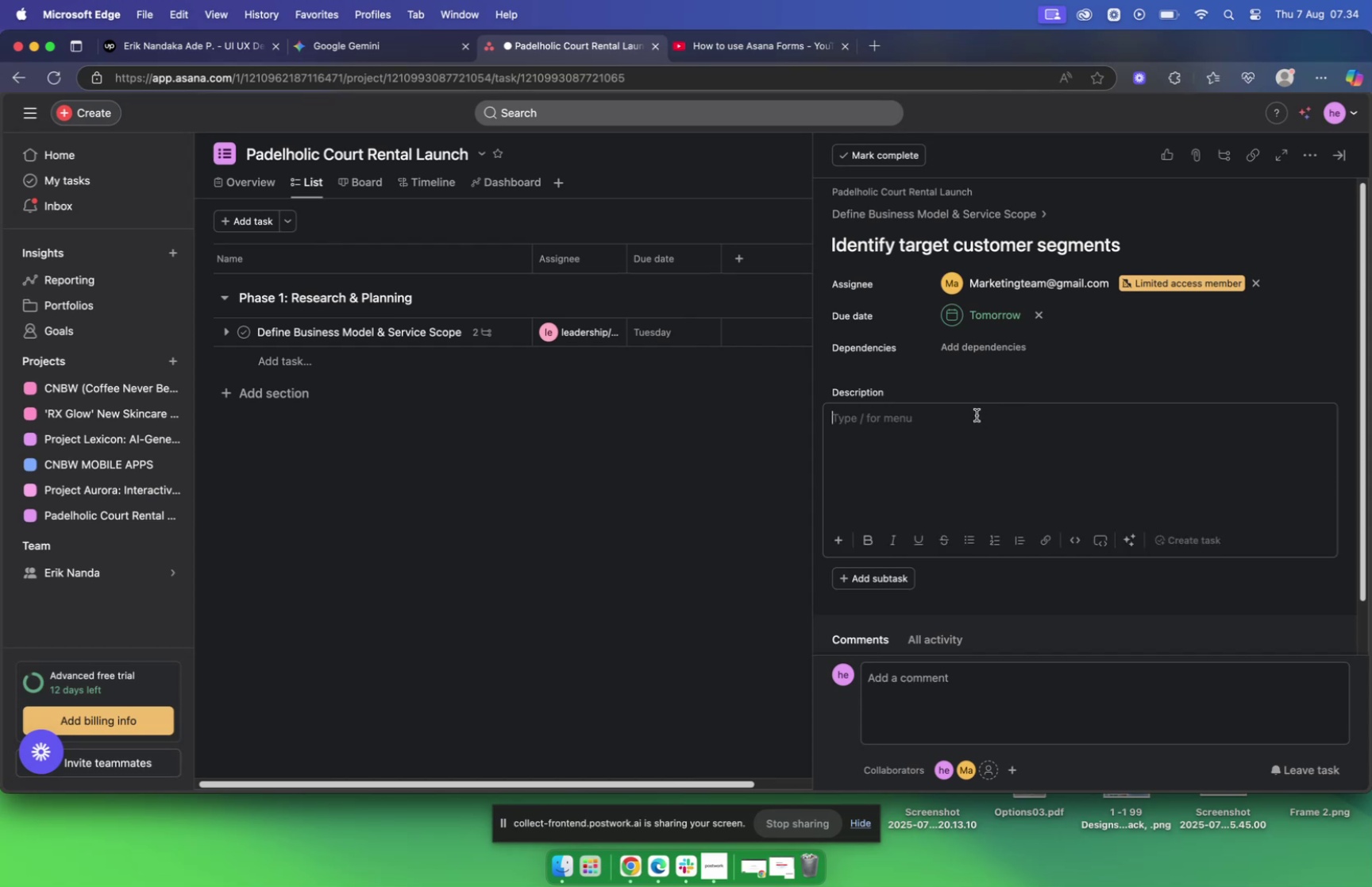 
key(Meta+V)
 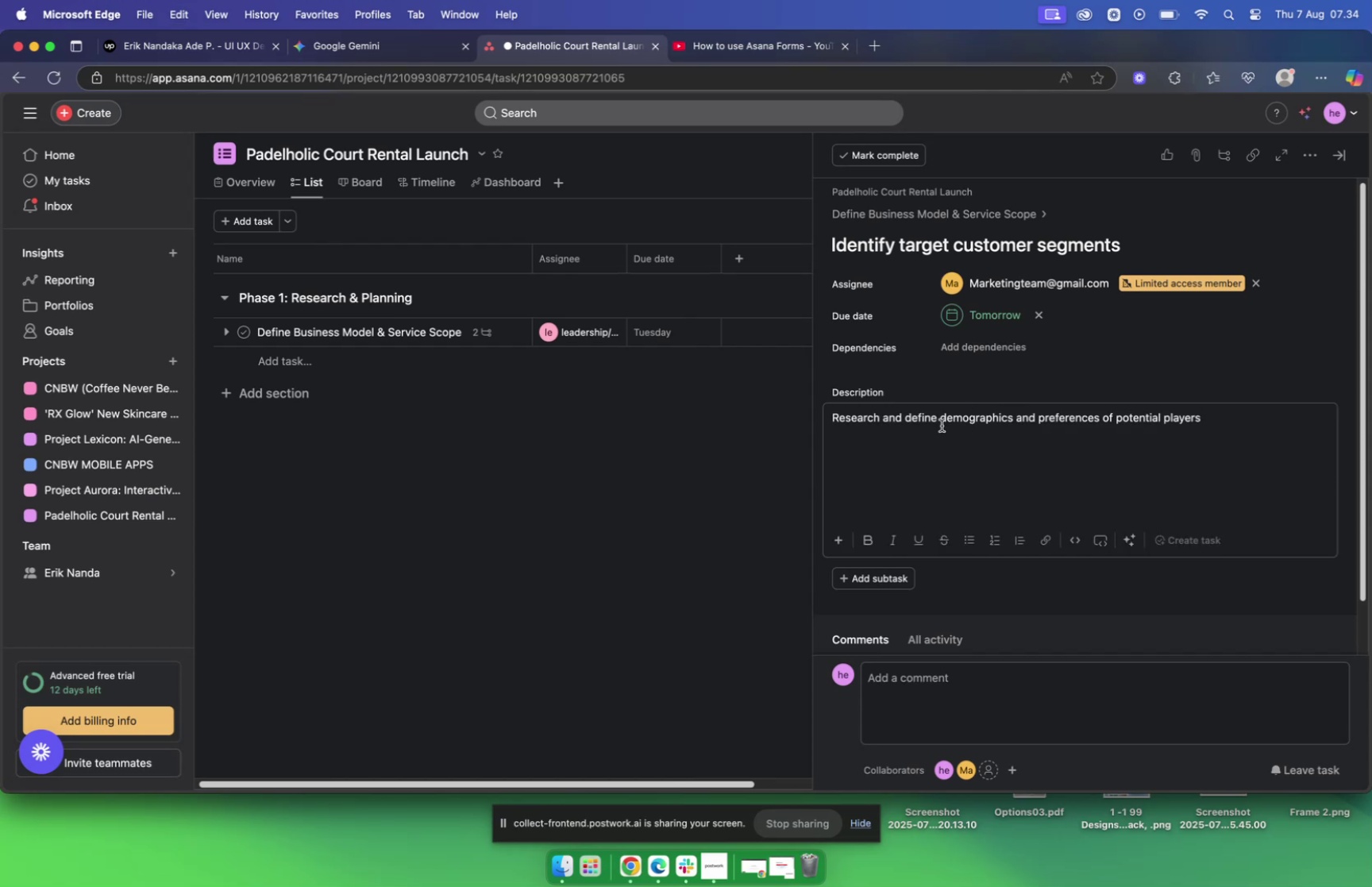 
left_click([881, 215])
 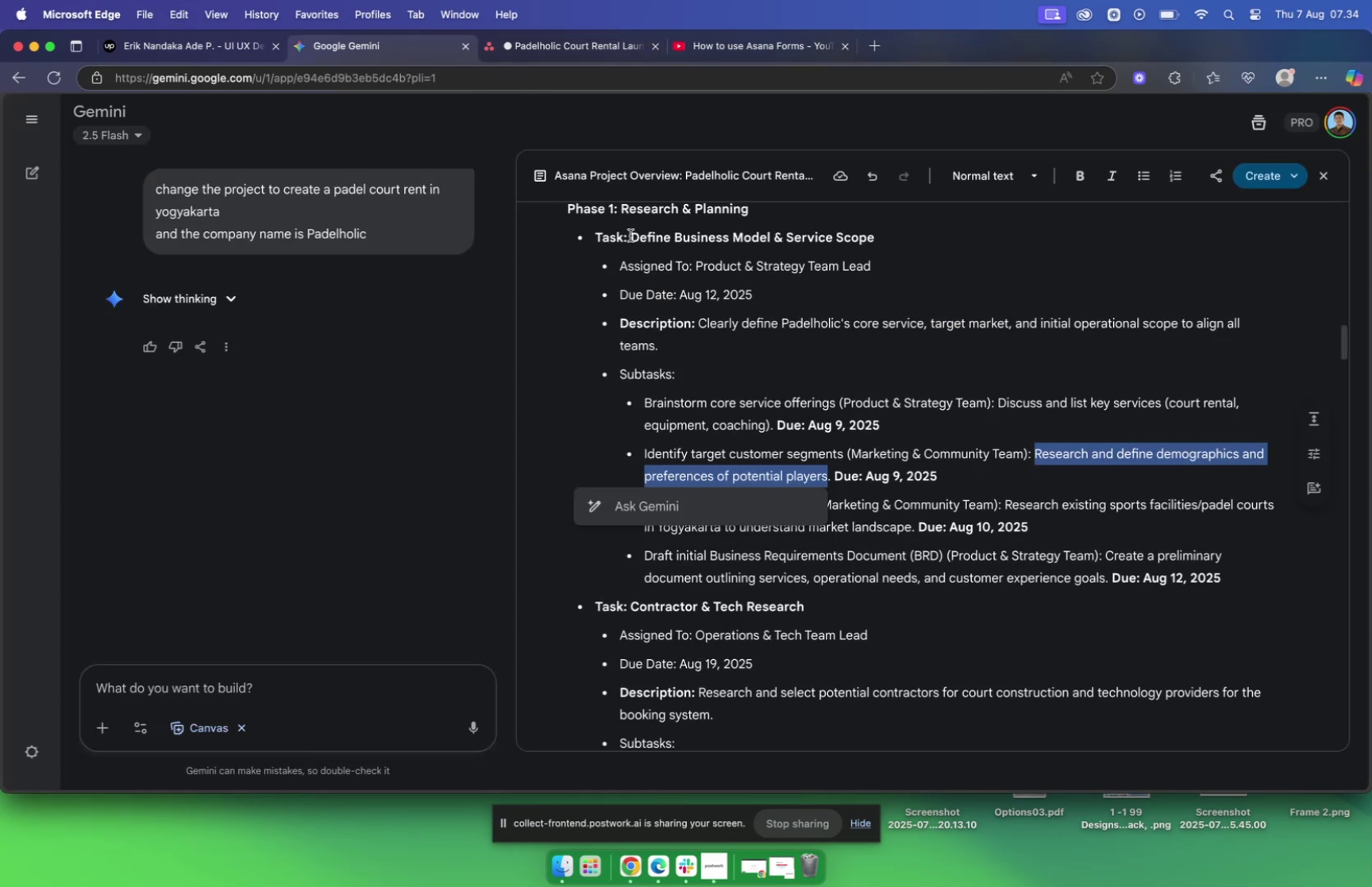 
left_click([952, 443])
 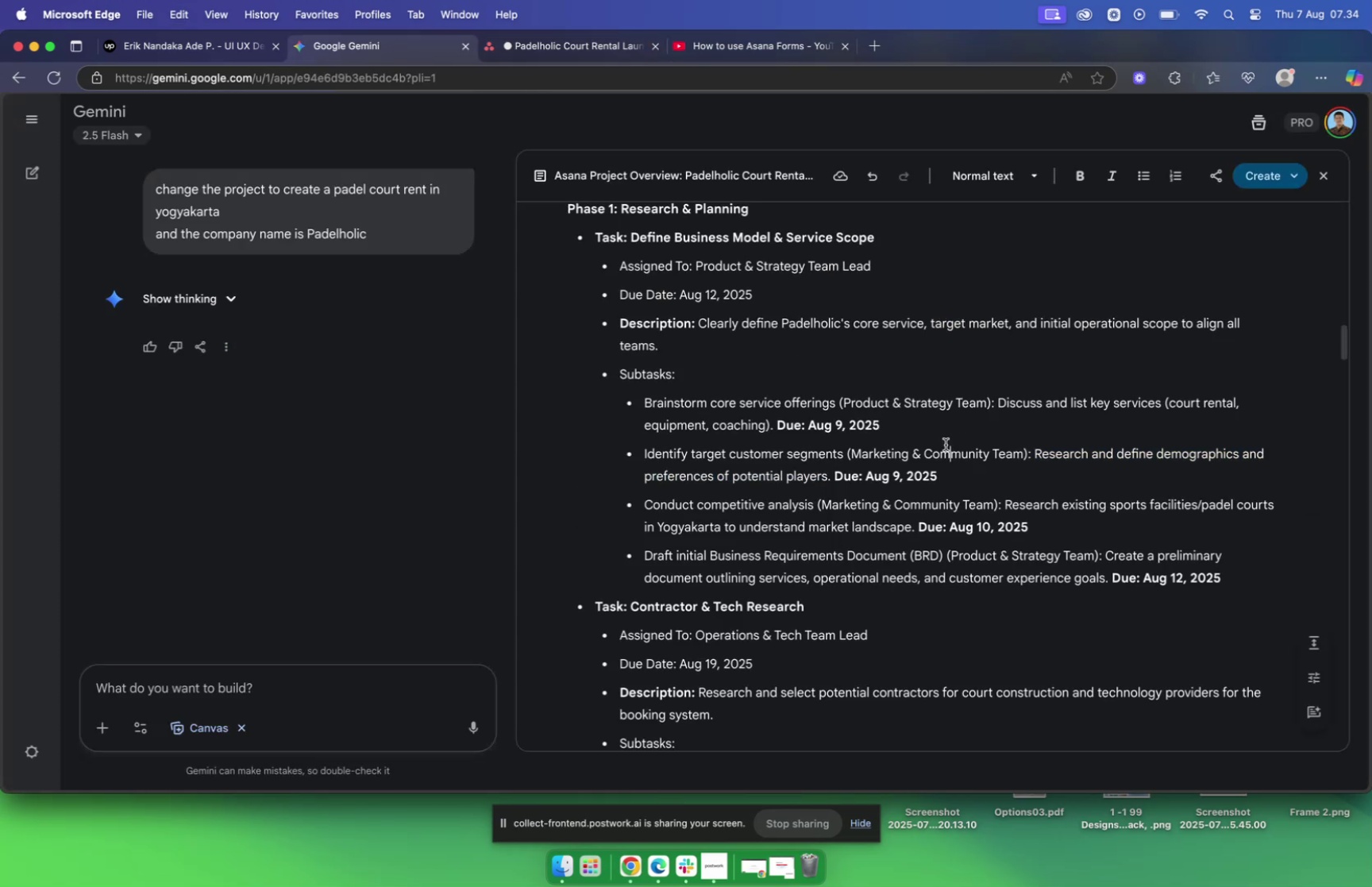 
scroll: coordinate [946, 445], scroll_direction: down, amount: 4.0
 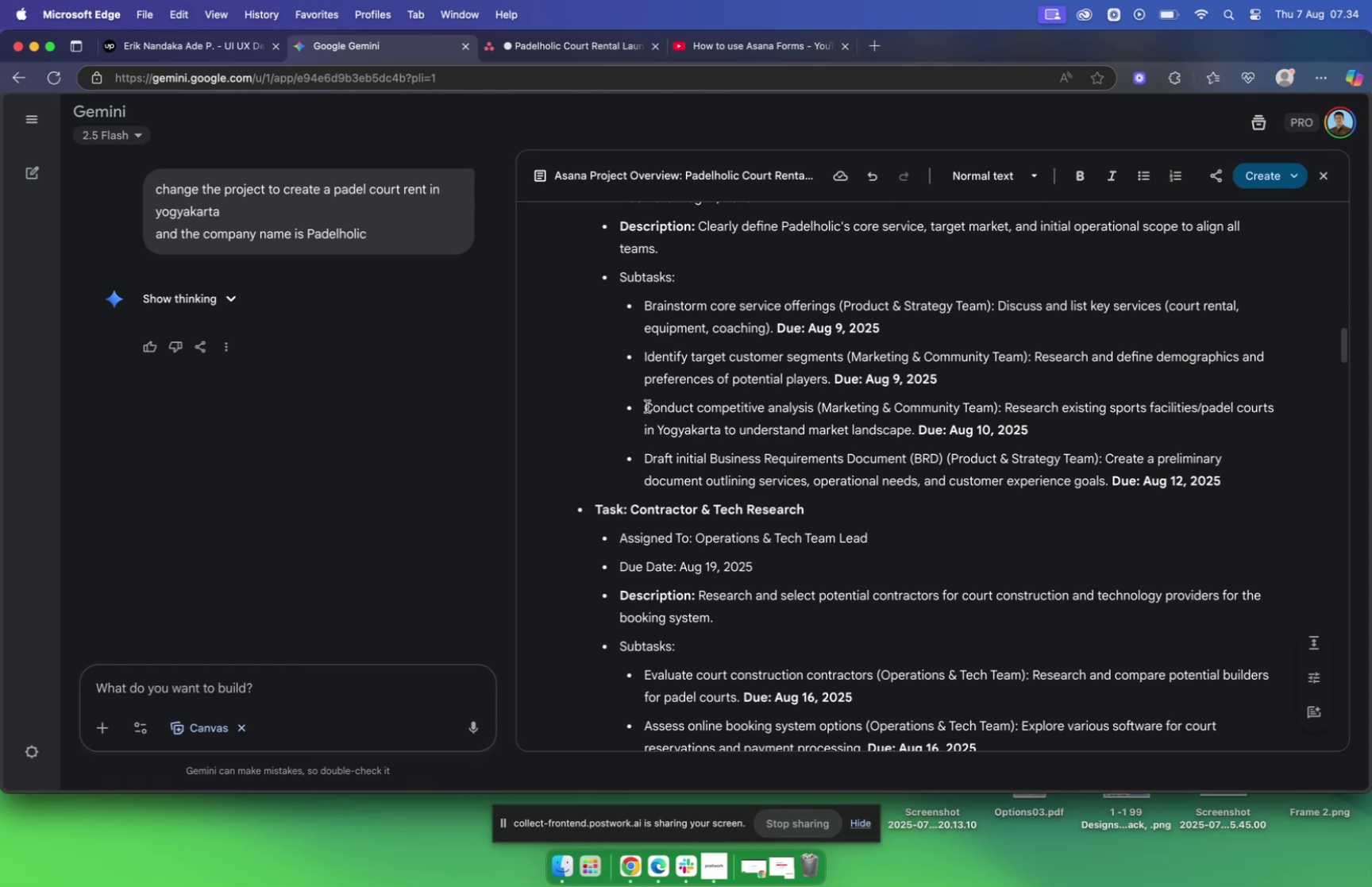 
left_click_drag(start_coordinate=[647, 406], to_coordinate=[997, 406])
 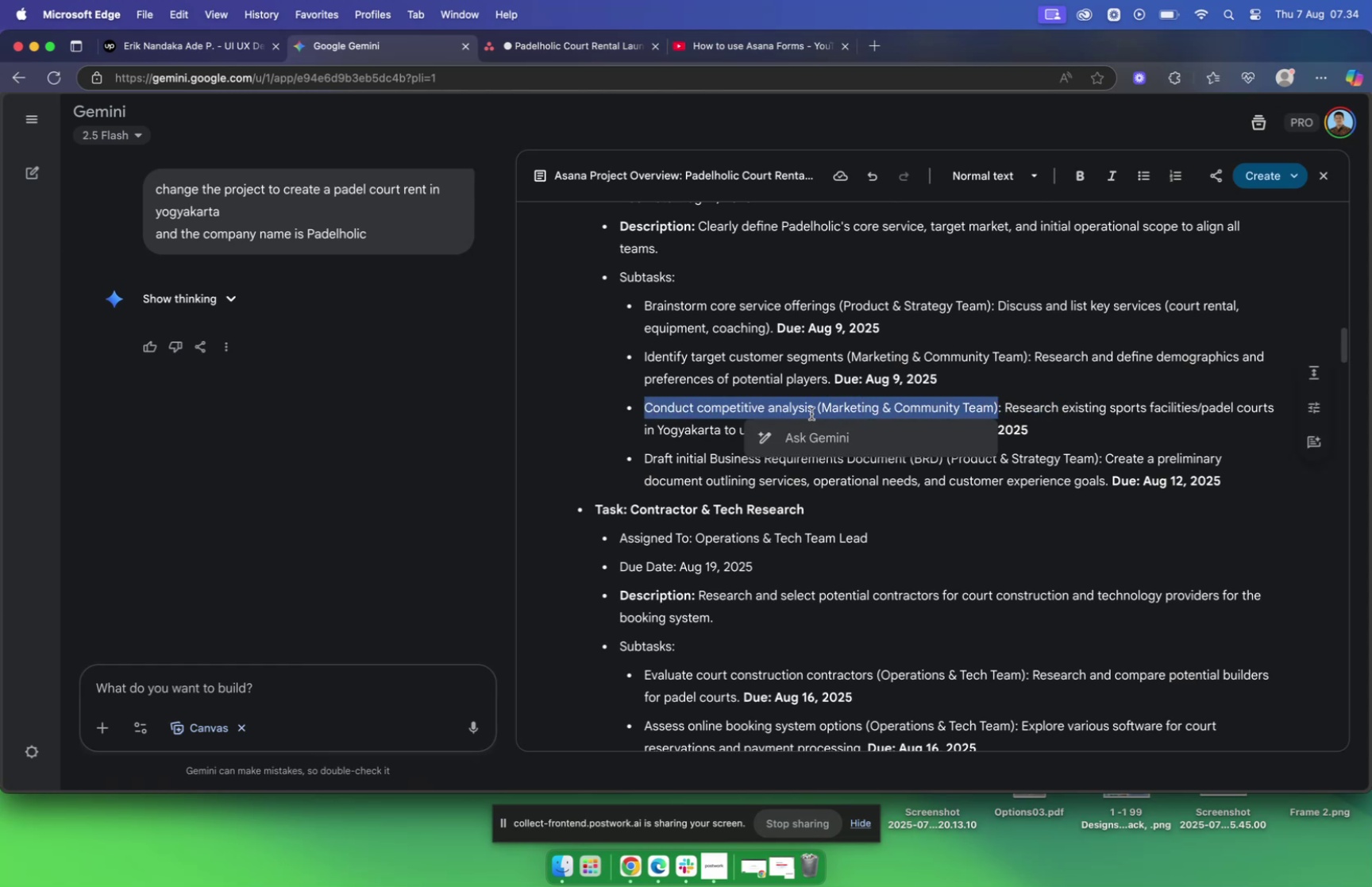 
left_click([806, 404])
 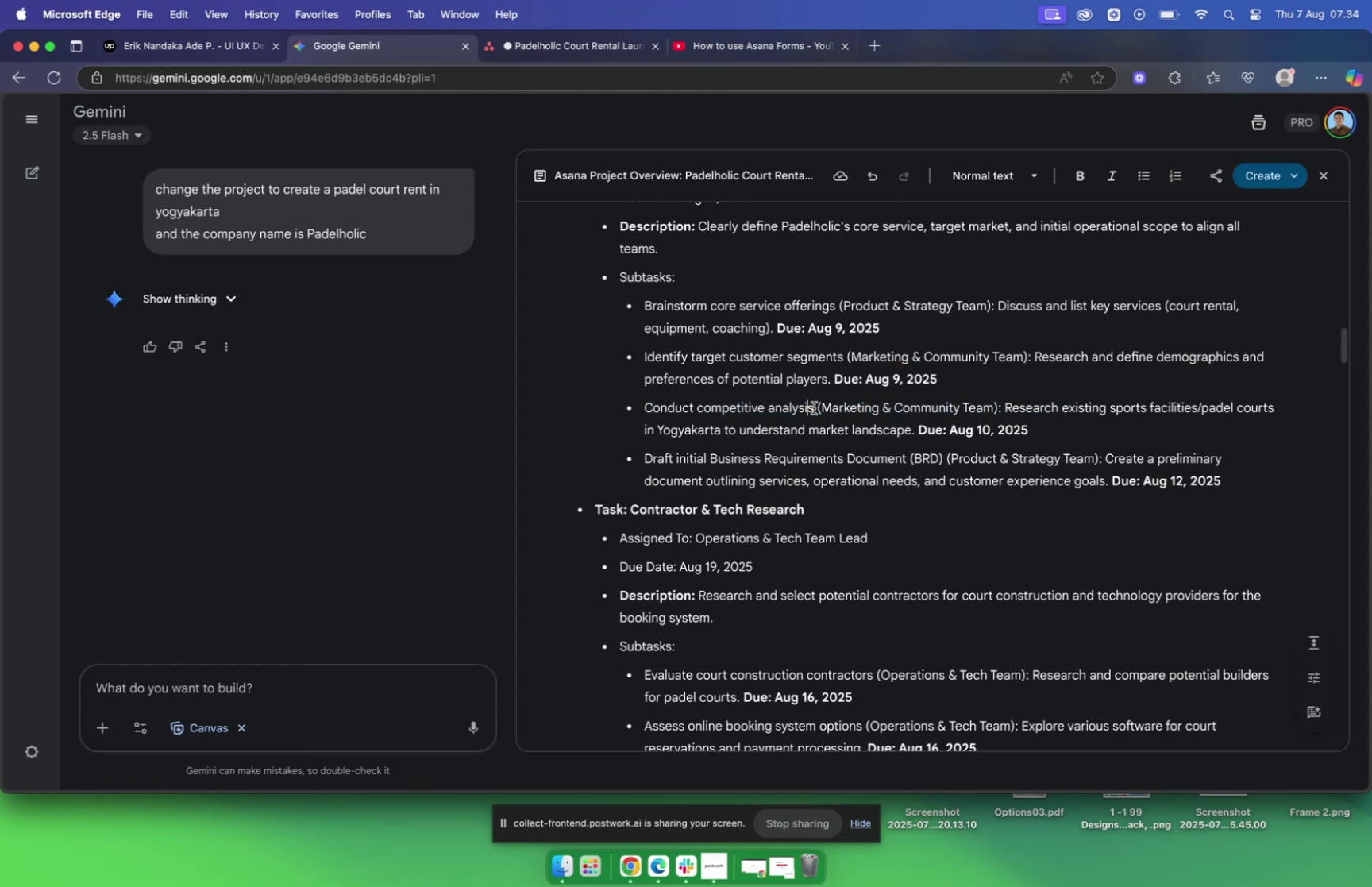 
left_click_drag(start_coordinate=[813, 407], to_coordinate=[641, 405])
 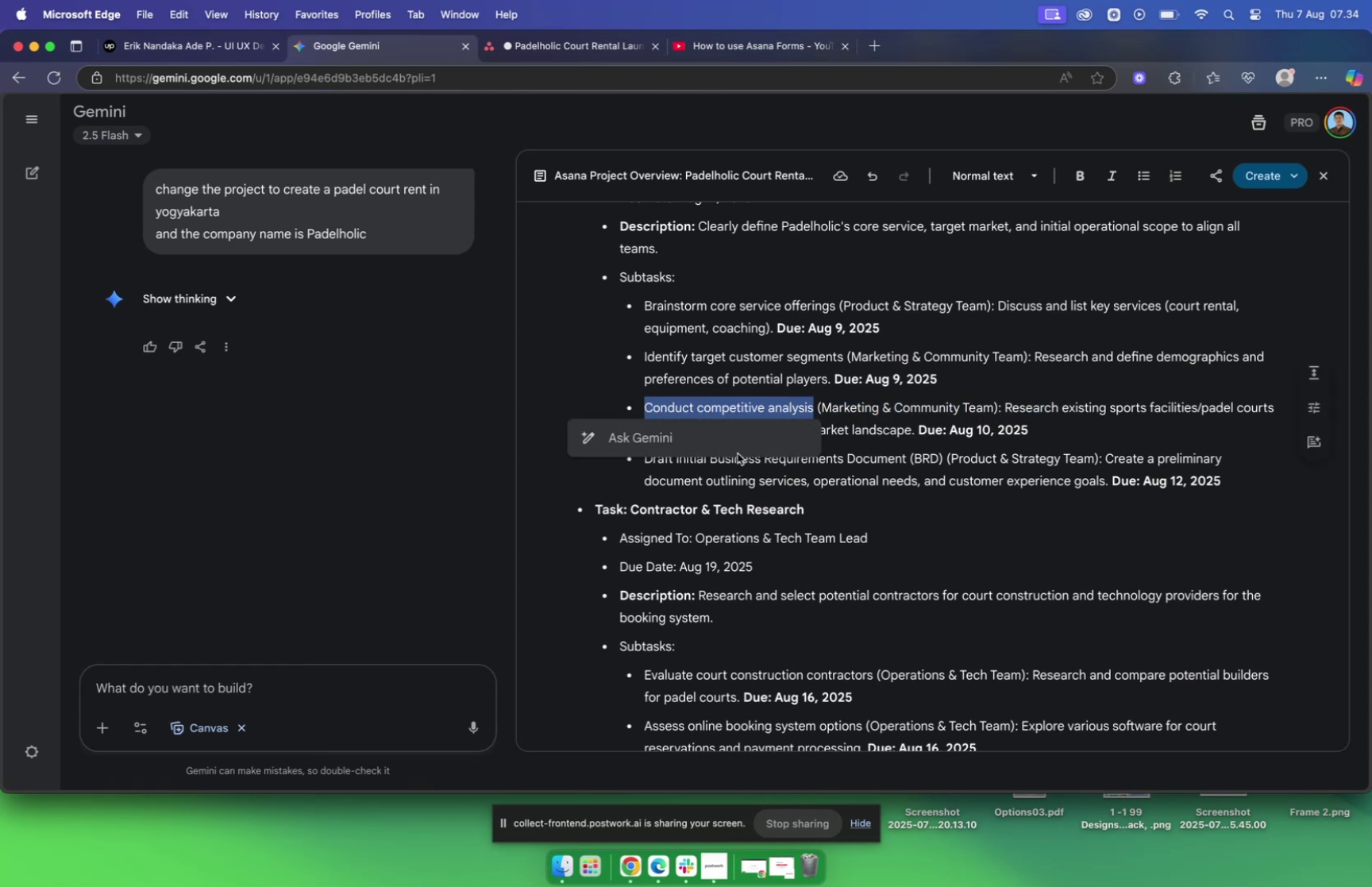 
key(Meta+C)
 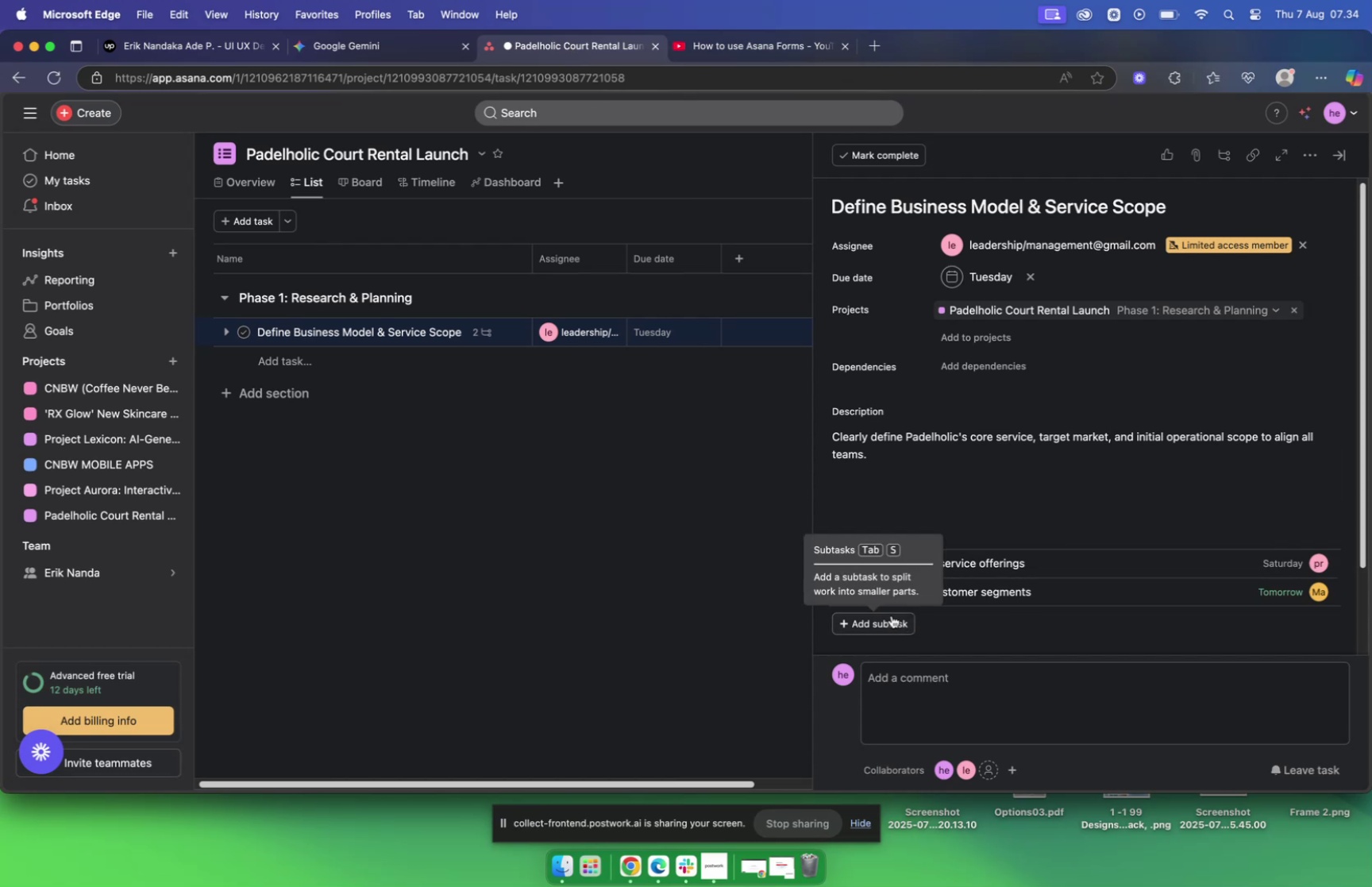 
wait(5.48)
 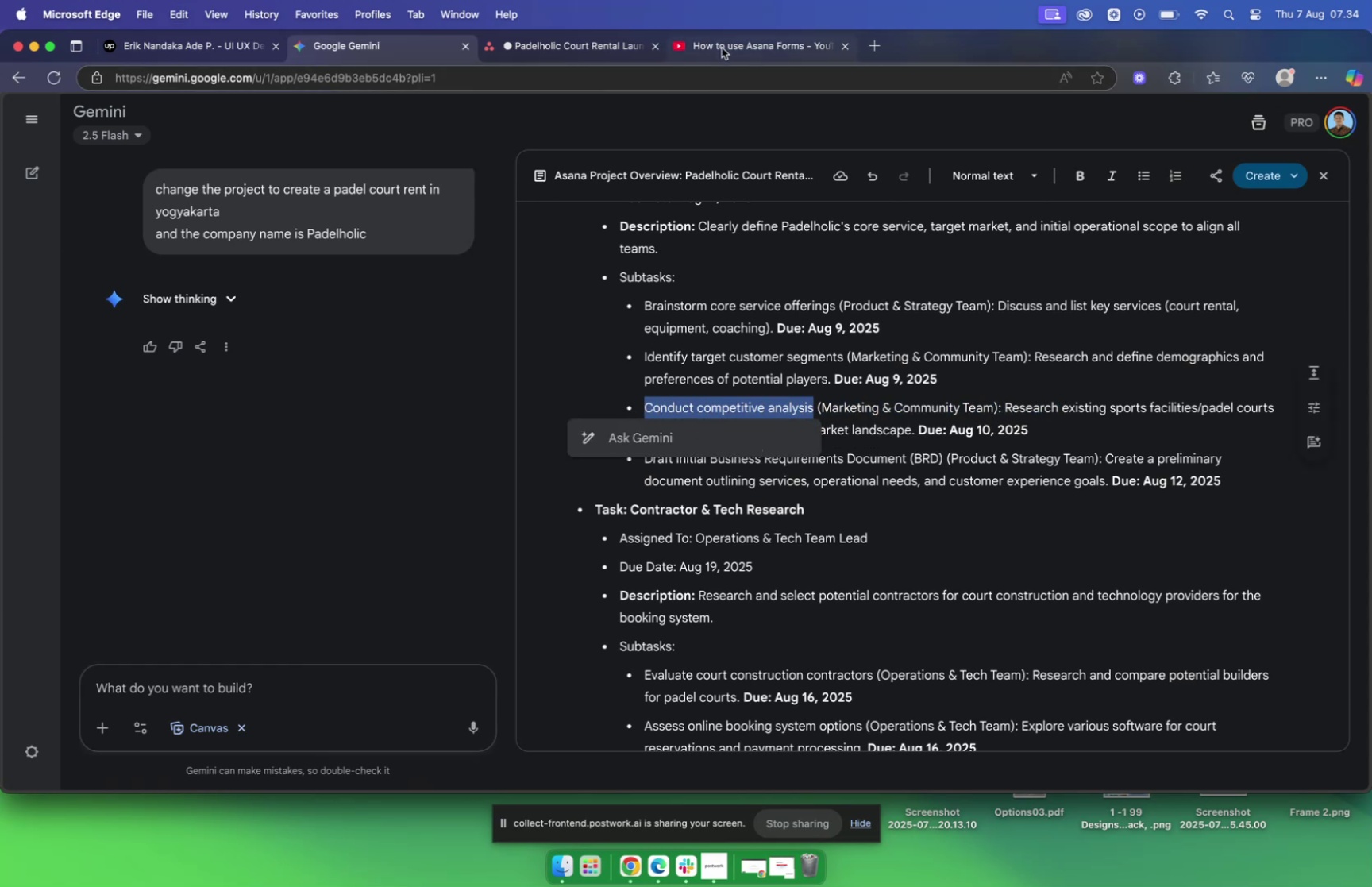 
left_click([889, 624])
 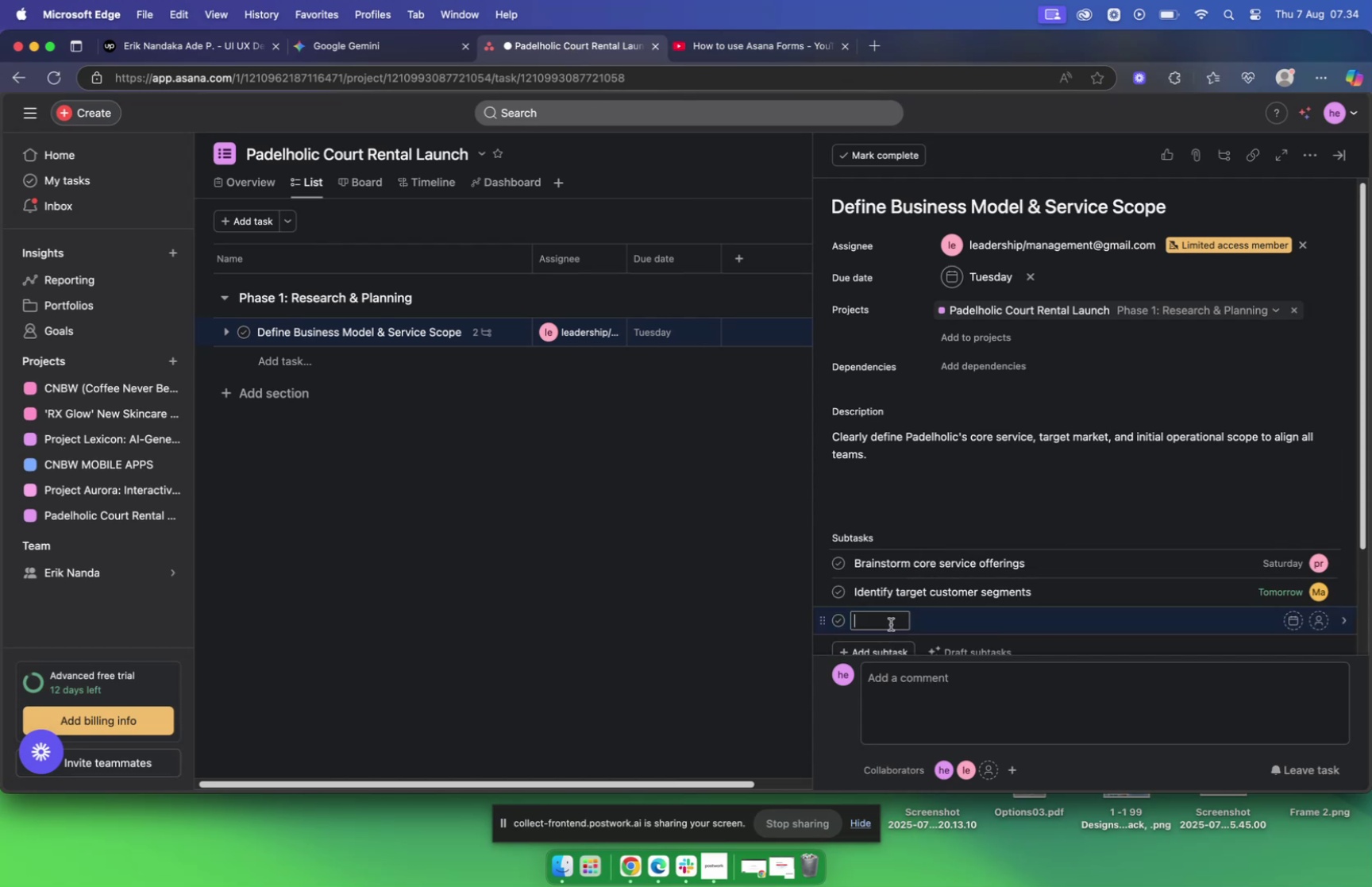 
key(Meta+V)
 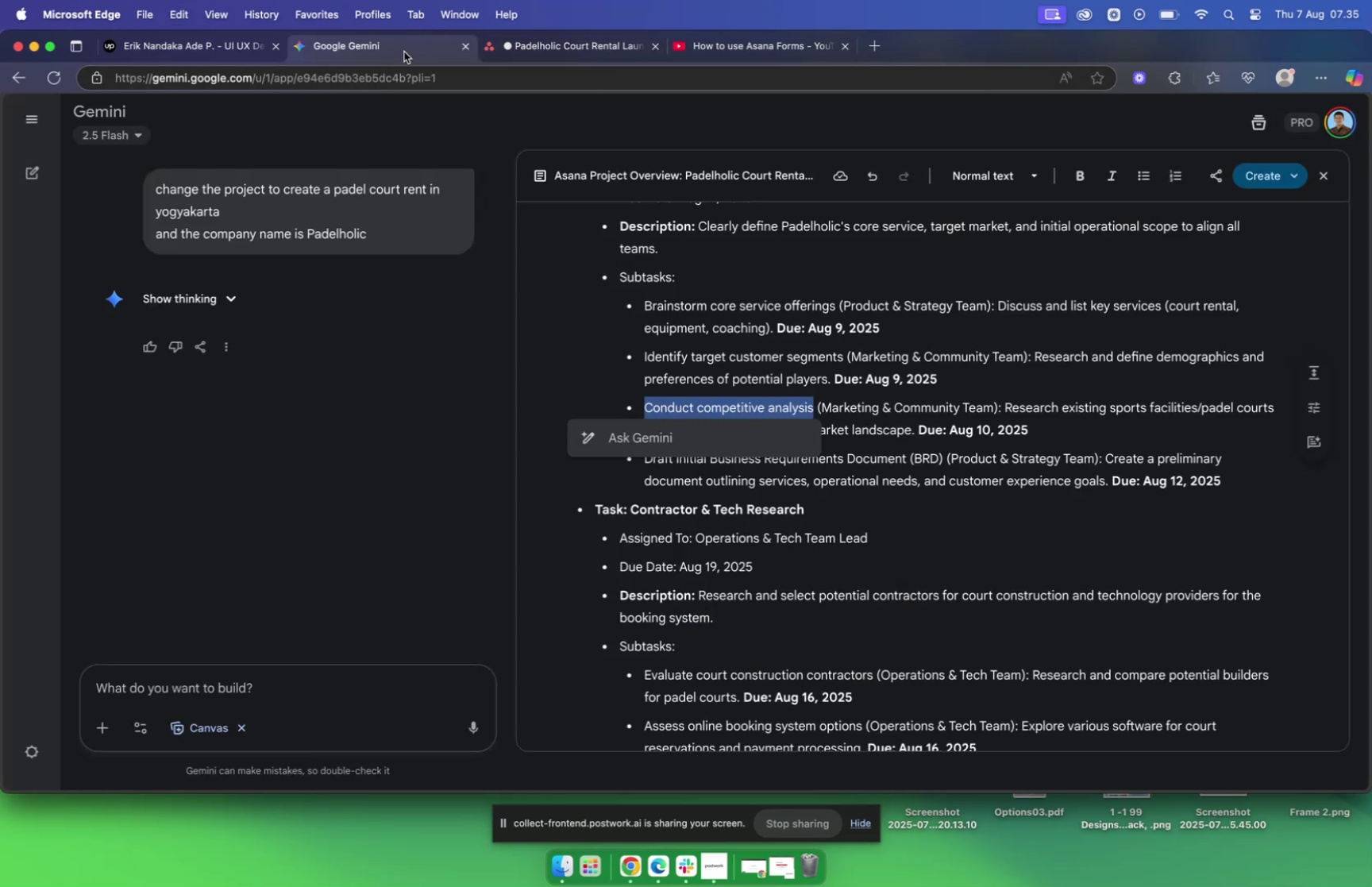 
left_click([519, 48])
 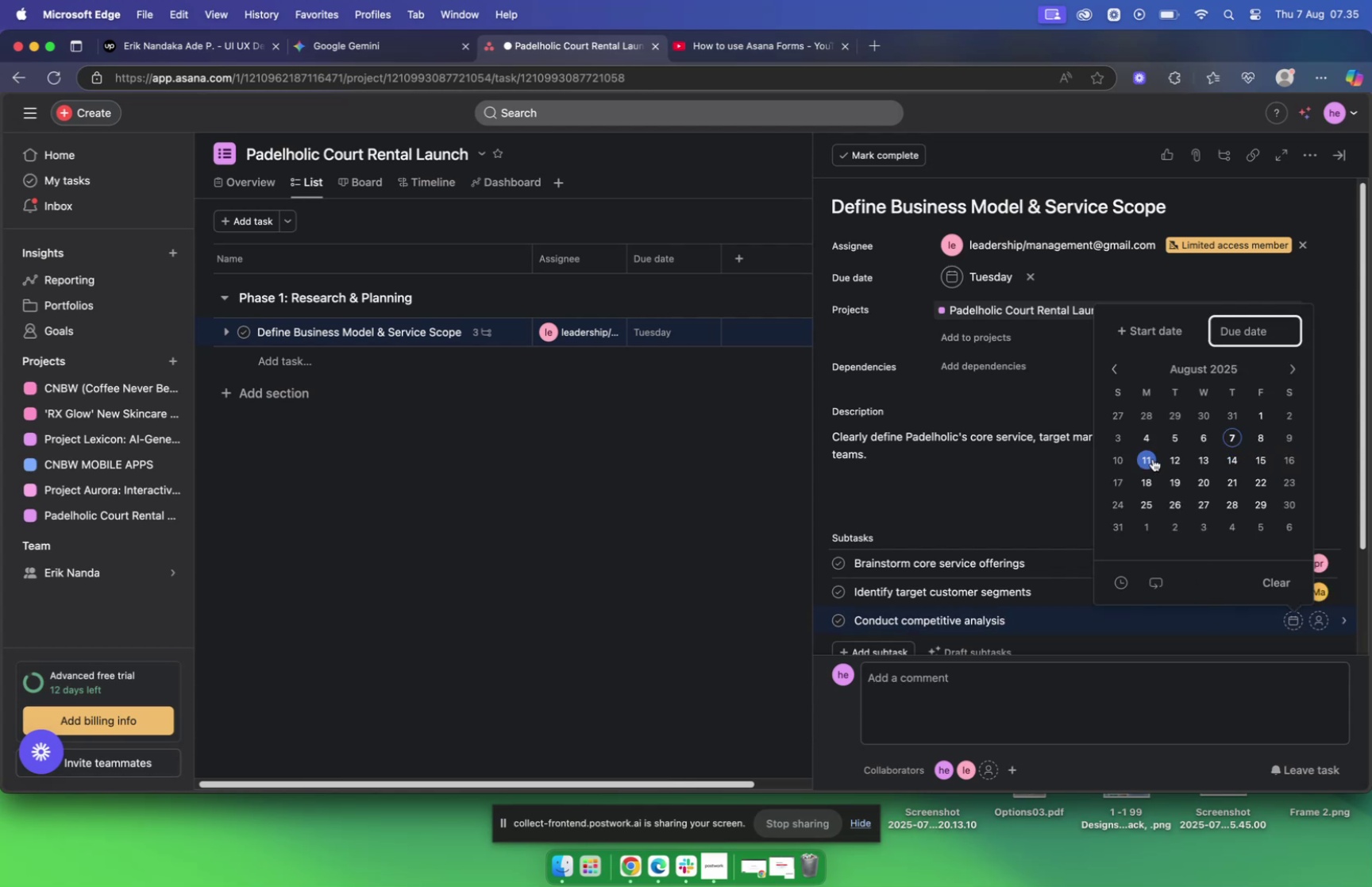 
wait(6.77)
 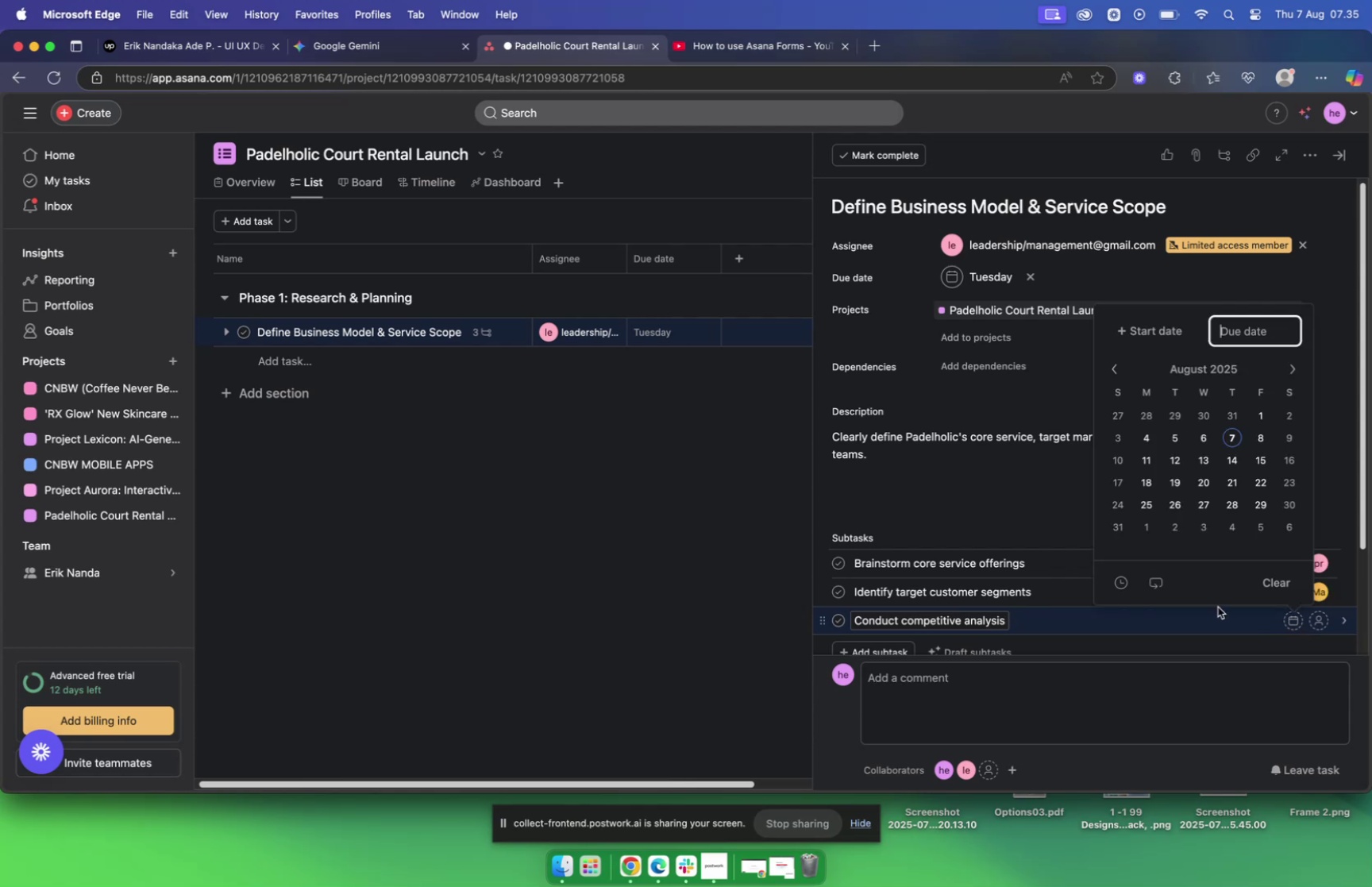 
left_click([1124, 457])
 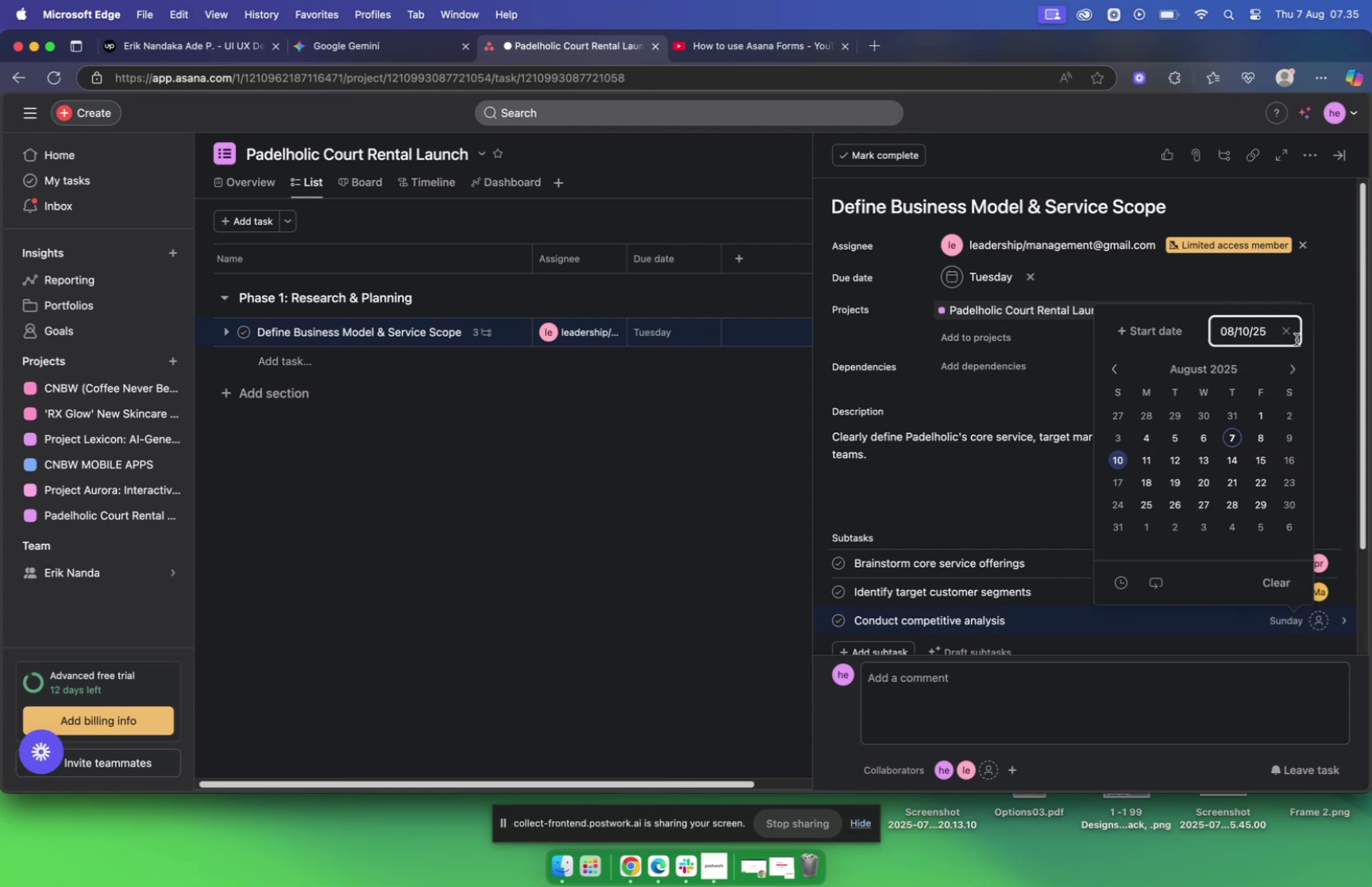 
mouse_move([1265, 367])
 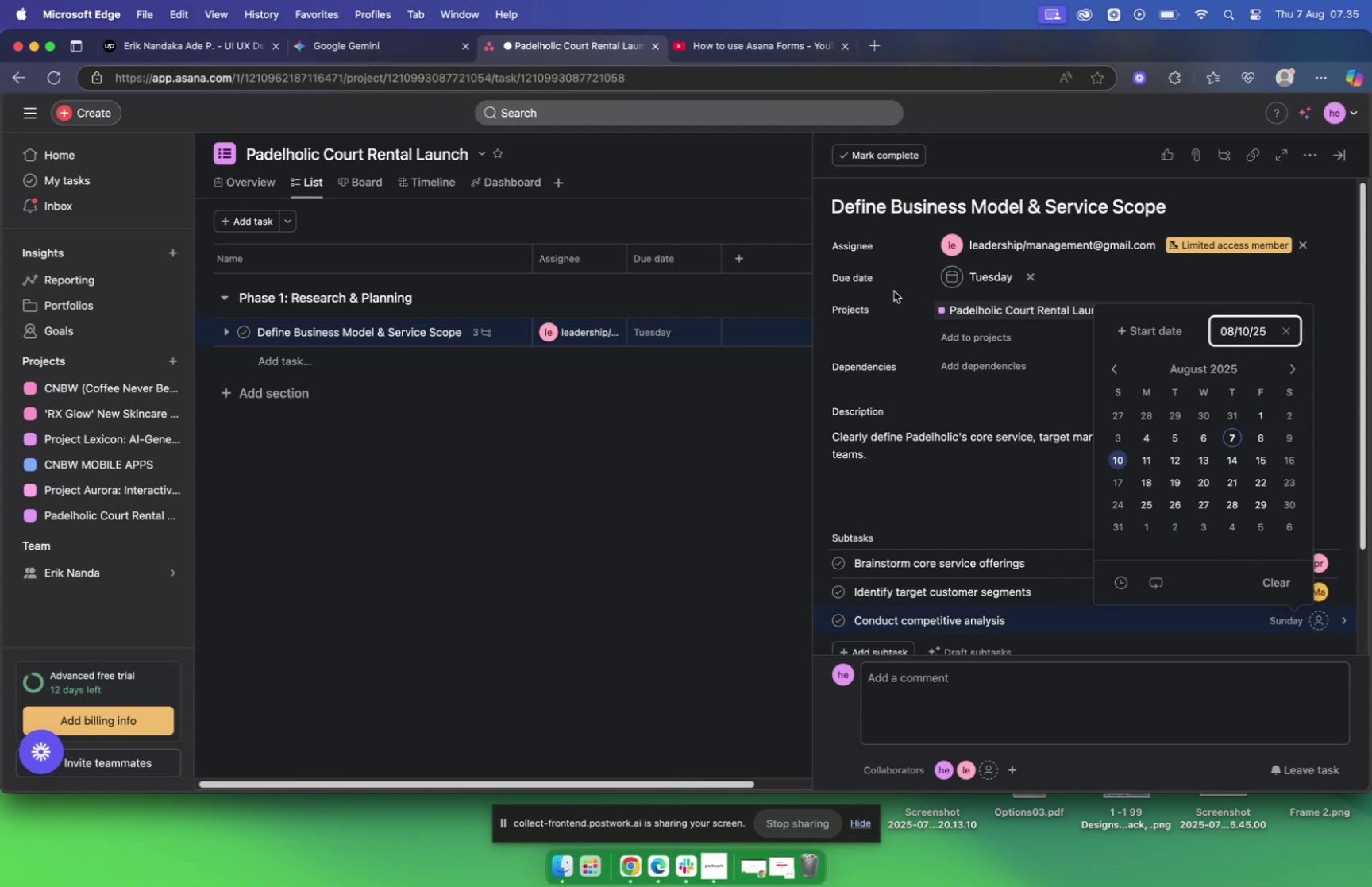 
left_click([761, 48])
 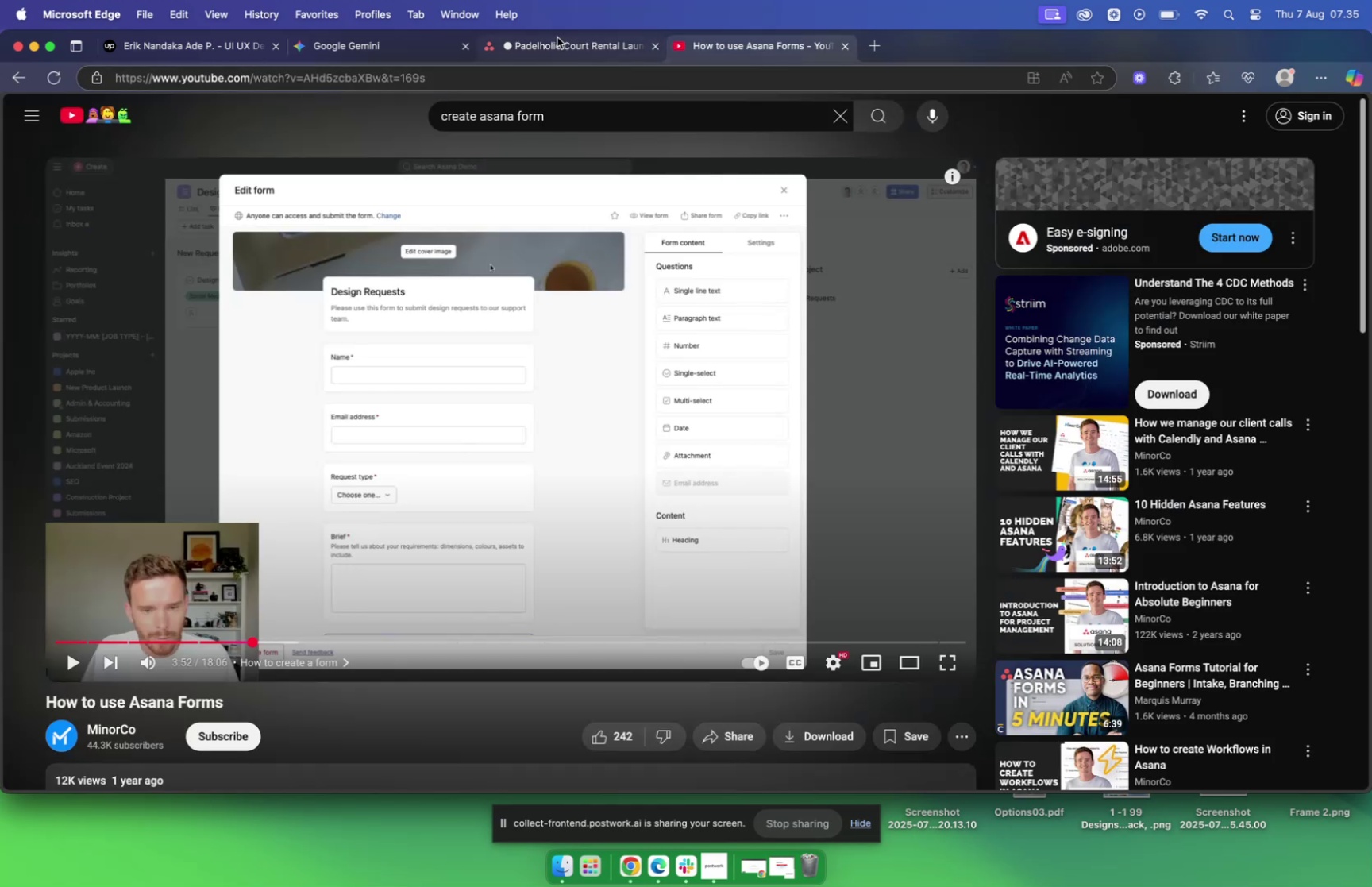 
left_click([576, 42])
 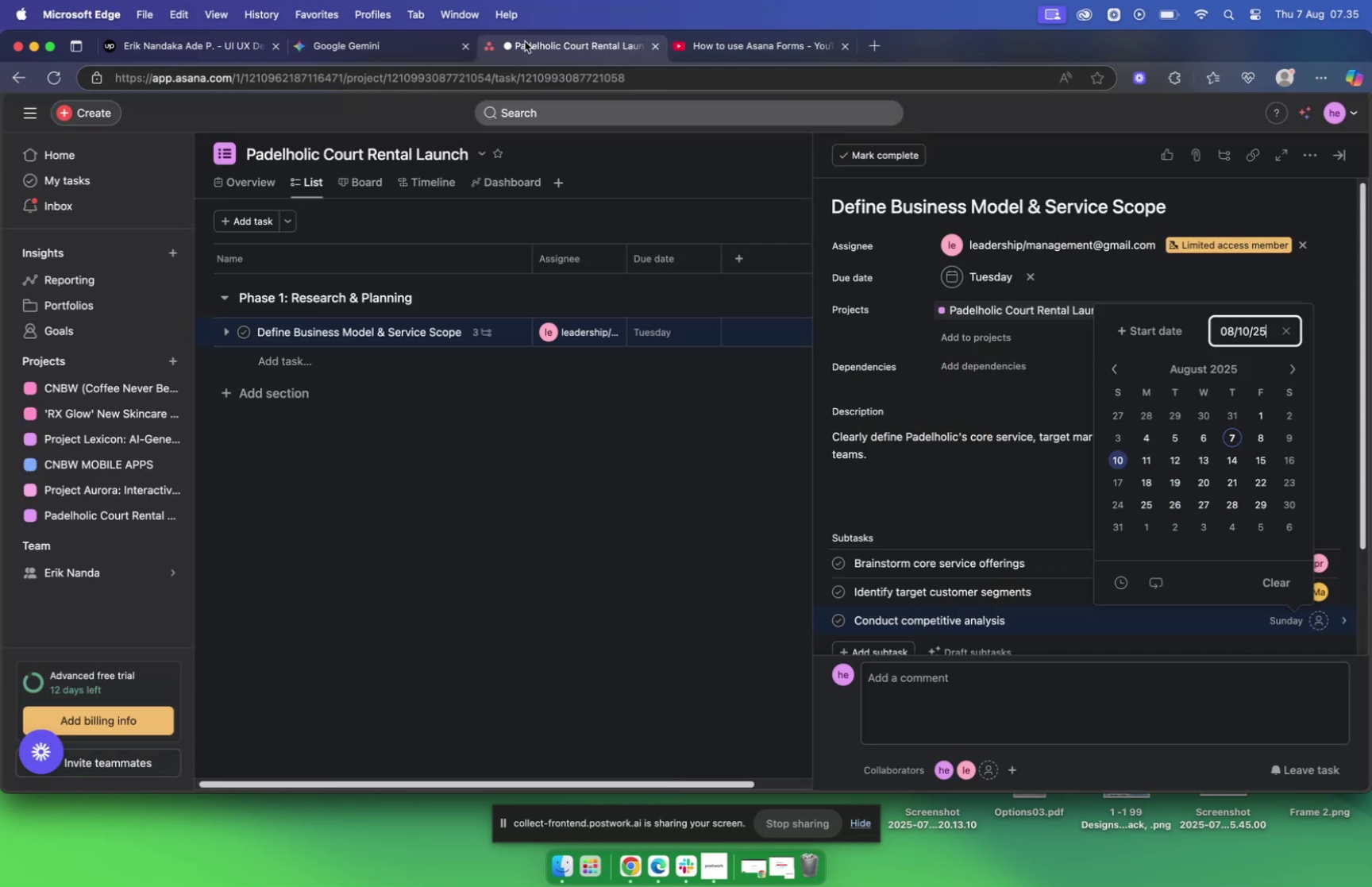 
left_click([423, 48])
 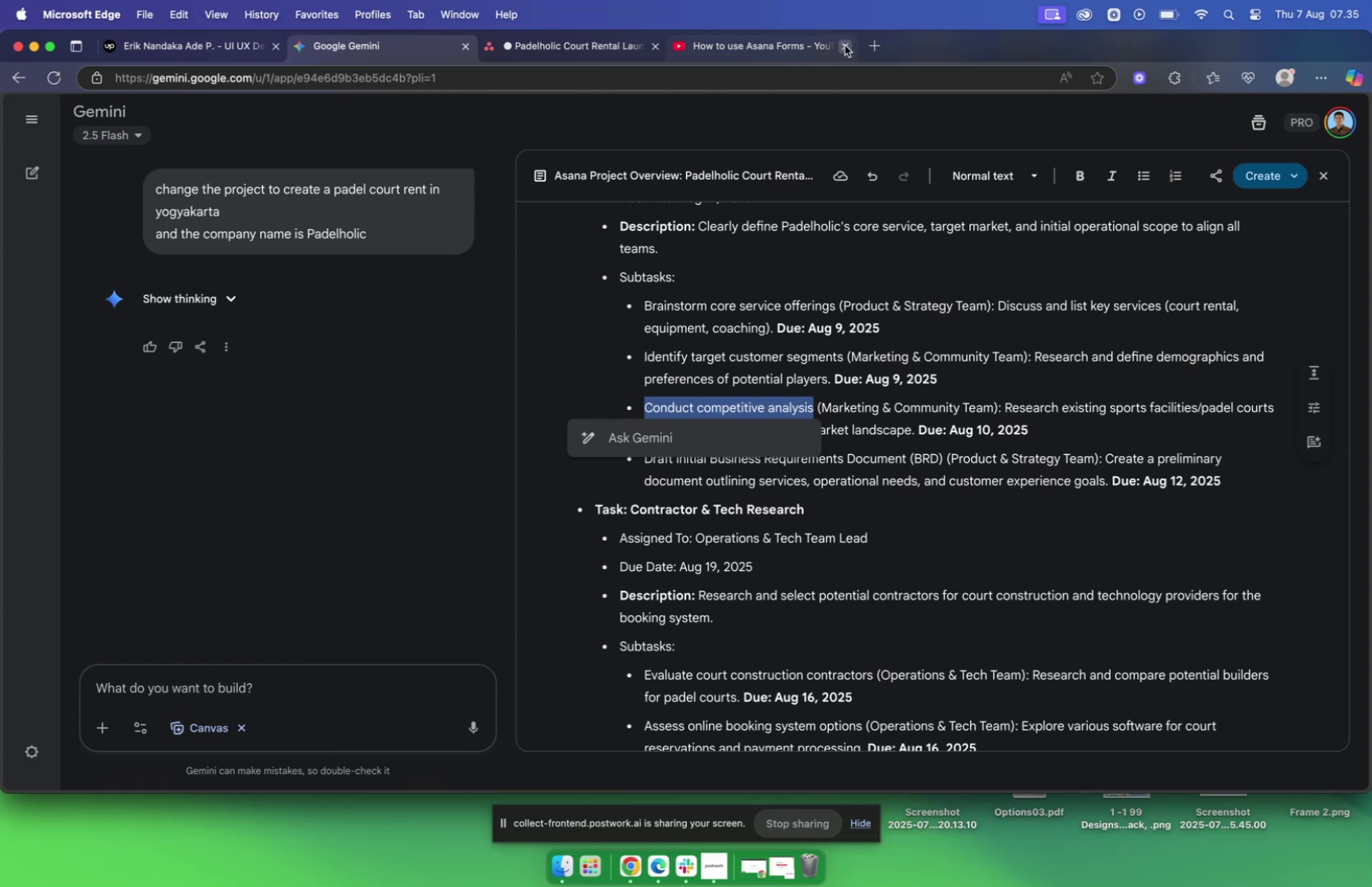 
left_click([844, 46])
 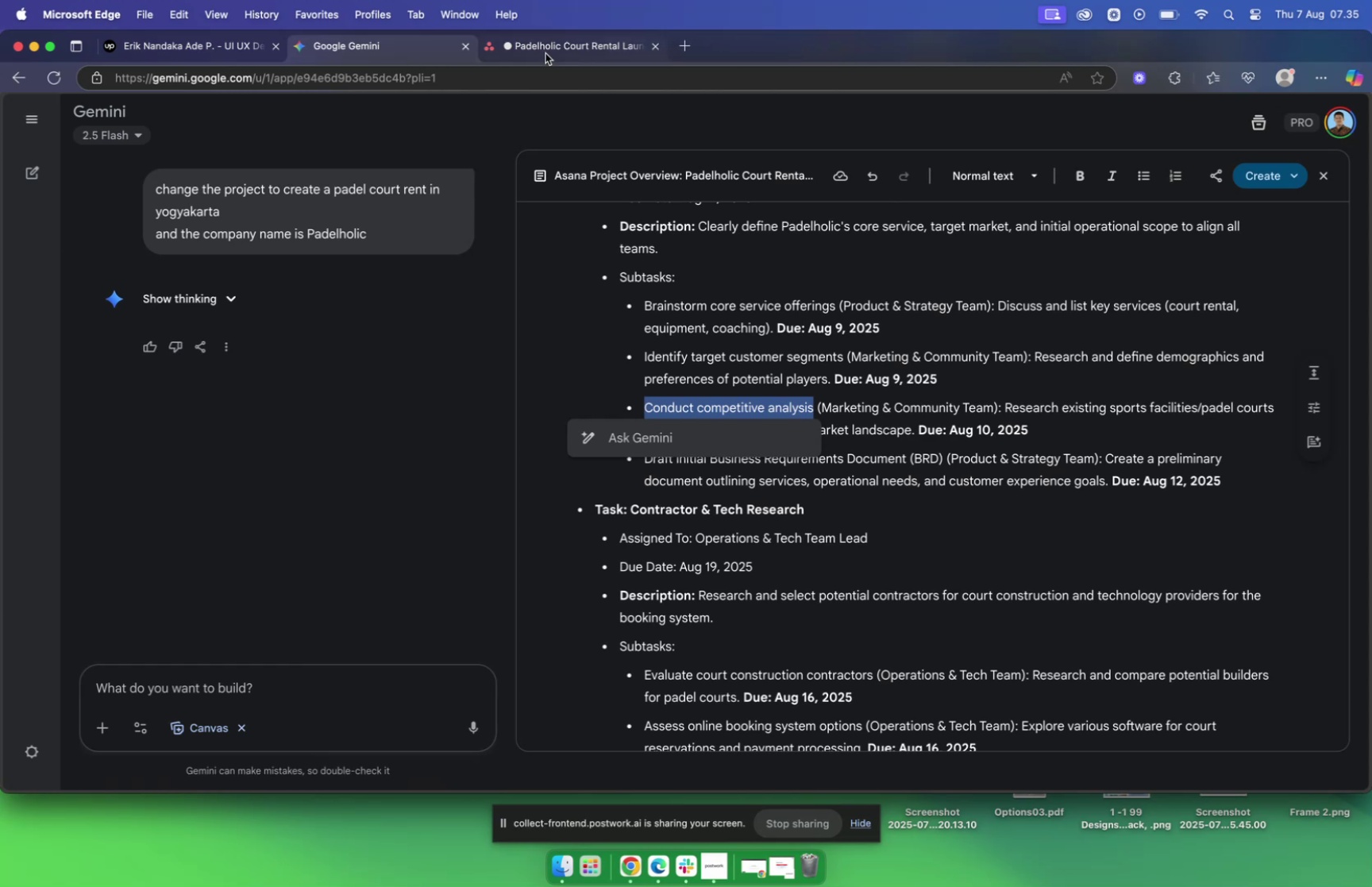 
left_click([545, 53])
 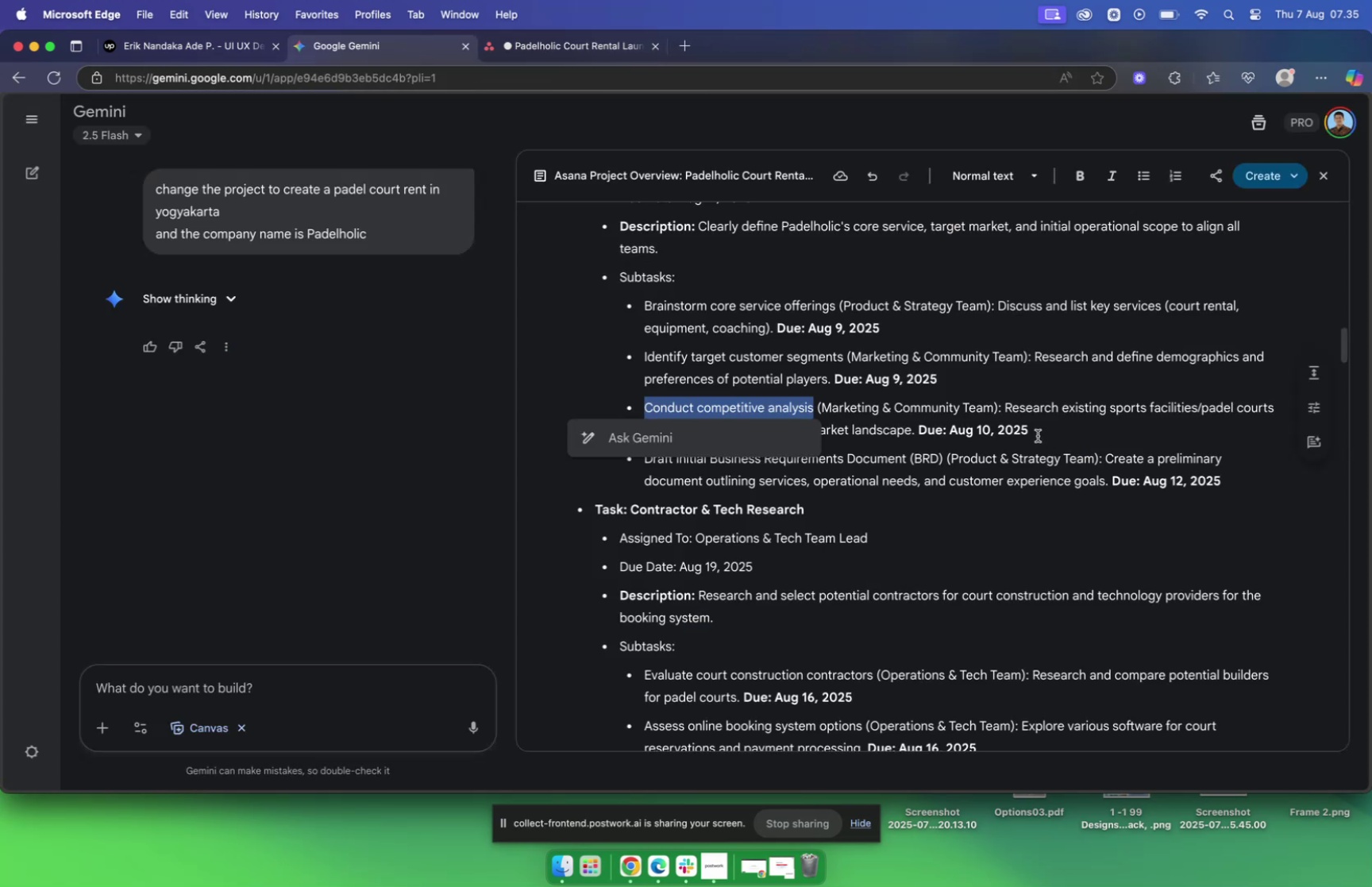 
left_click([1039, 426])
 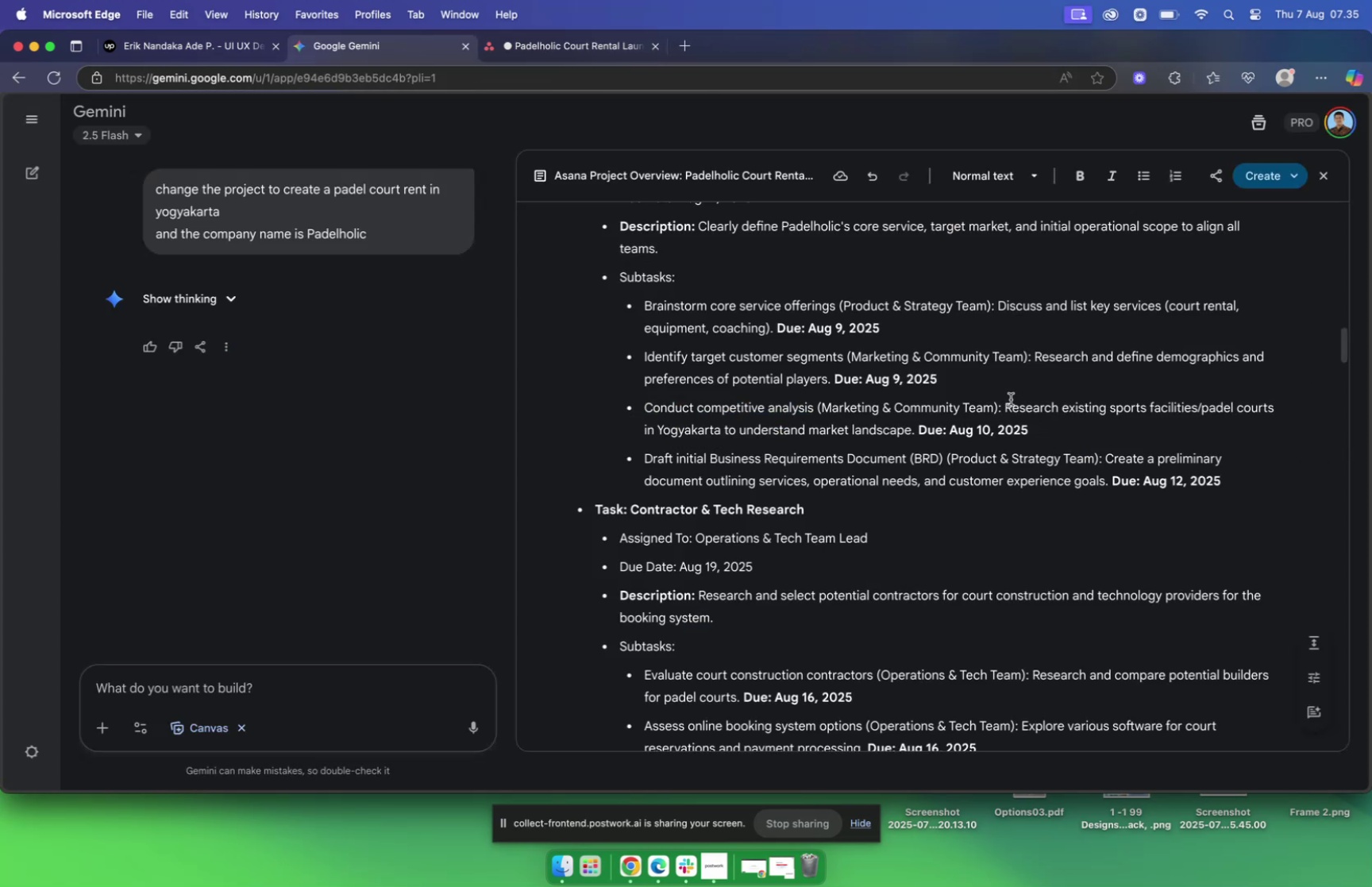 
left_click_drag(start_coordinate=[1008, 403], to_coordinate=[911, 428])
 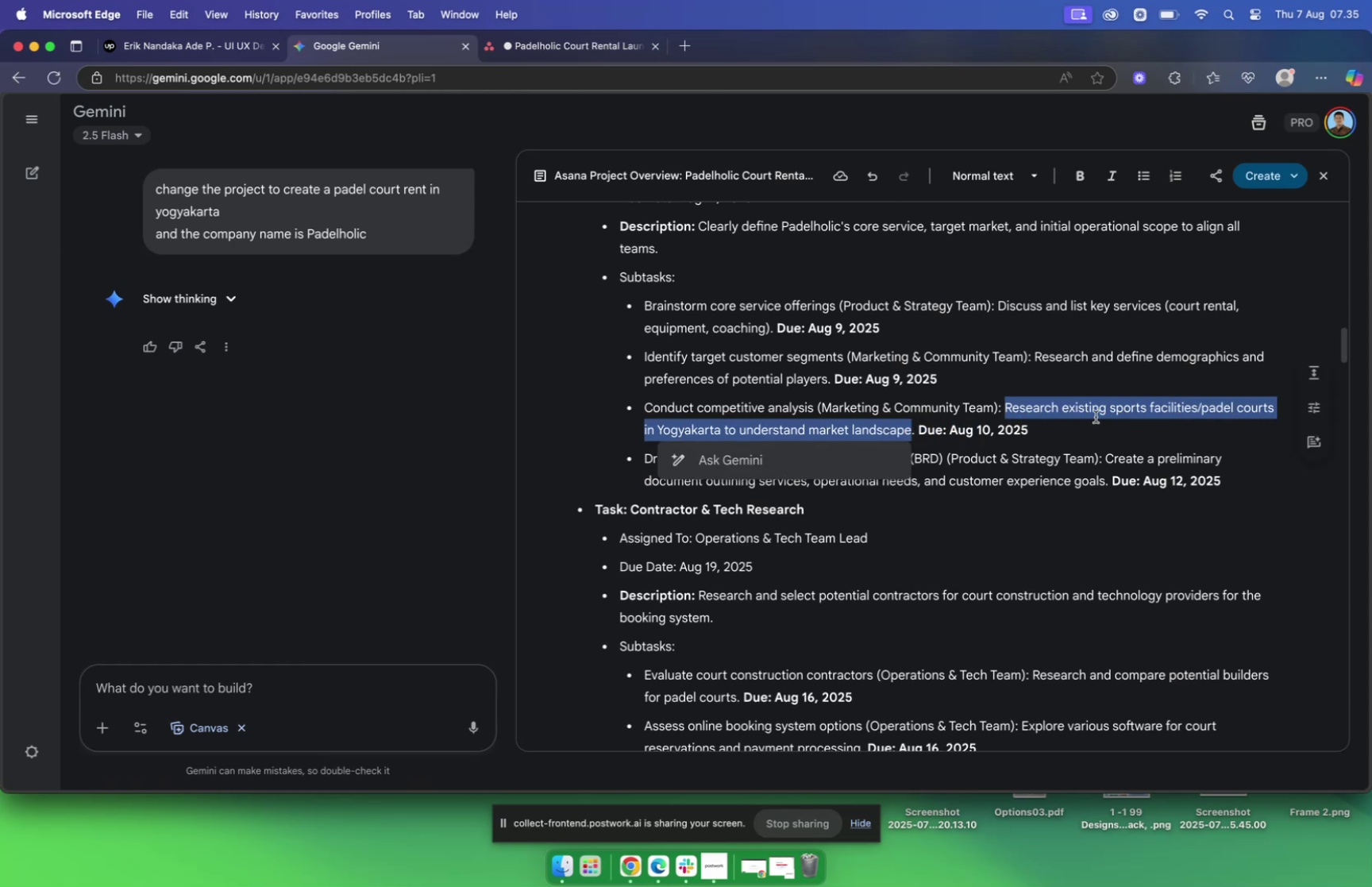 
key(Meta+C)
 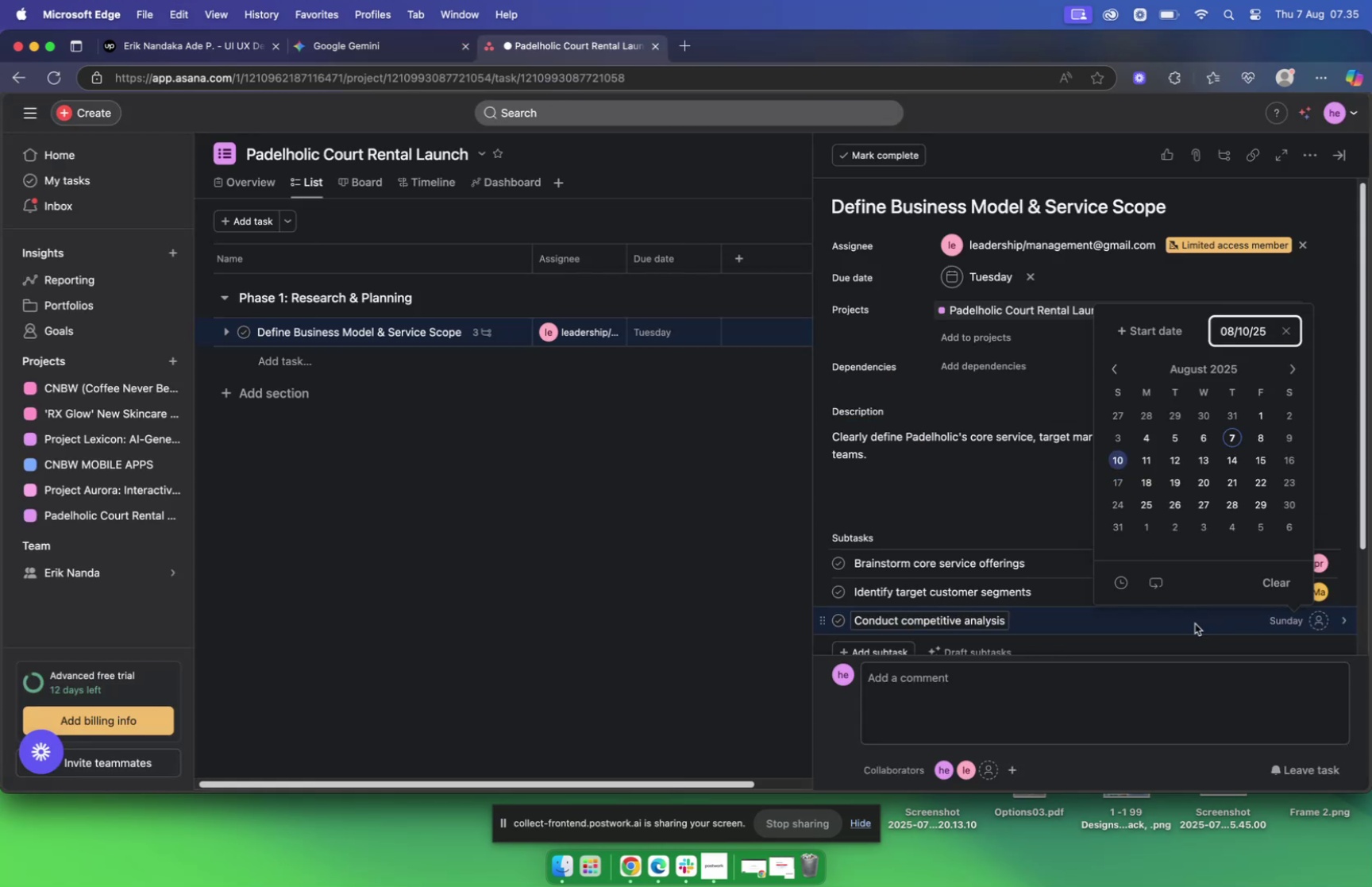 
left_click([1166, 619])
 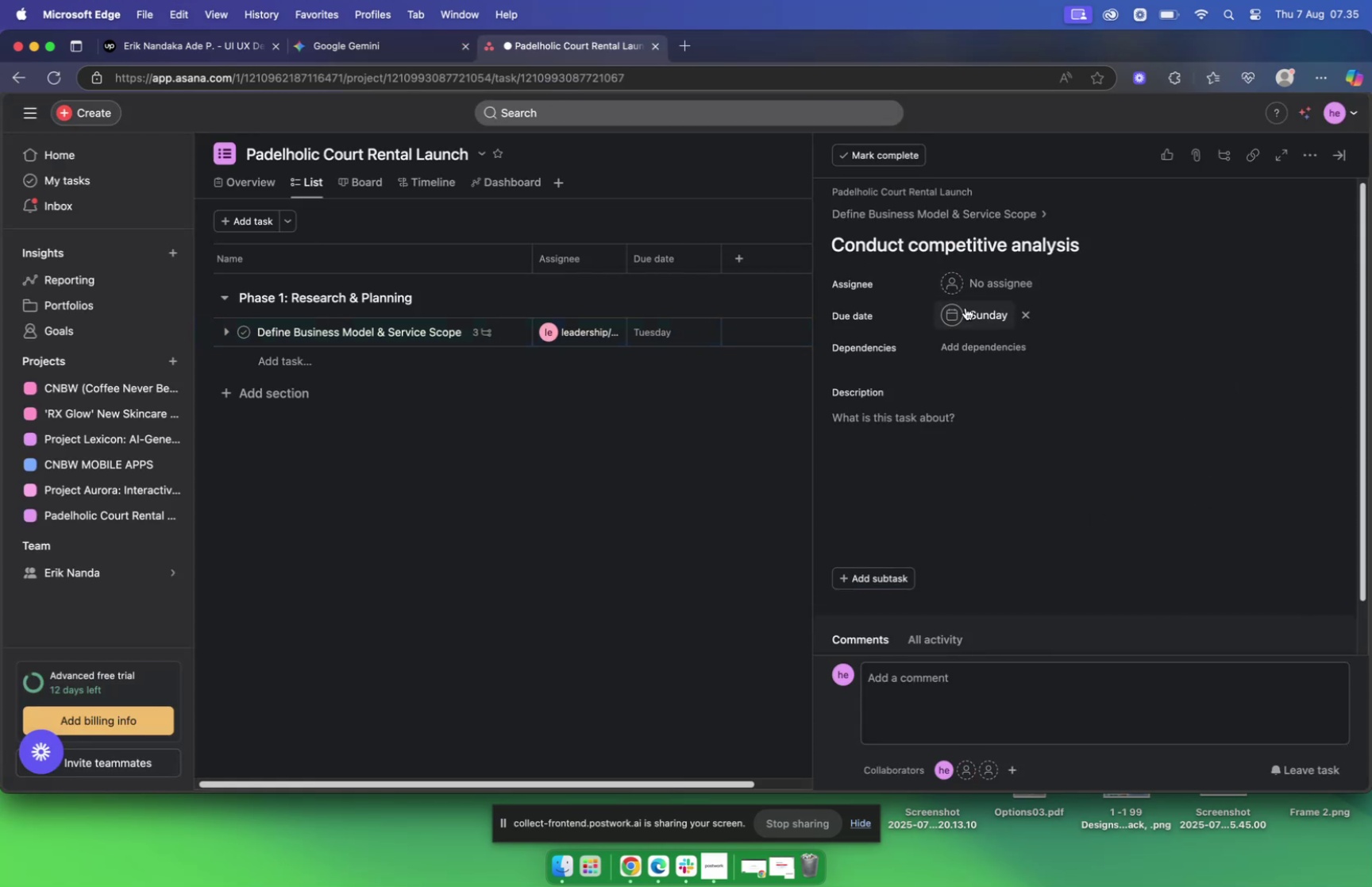 
left_click([954, 283])
 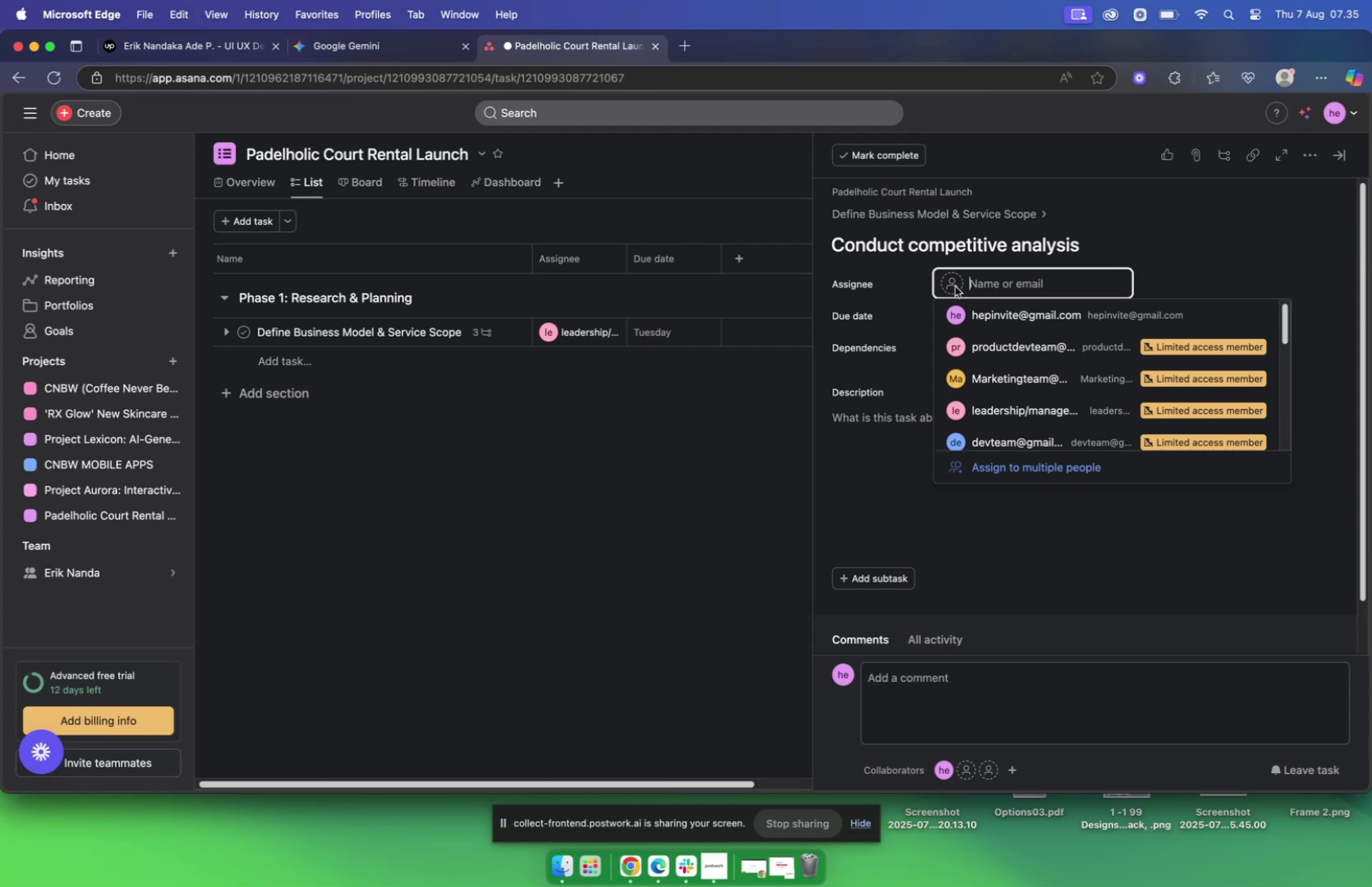 
left_click([1008, 376])
 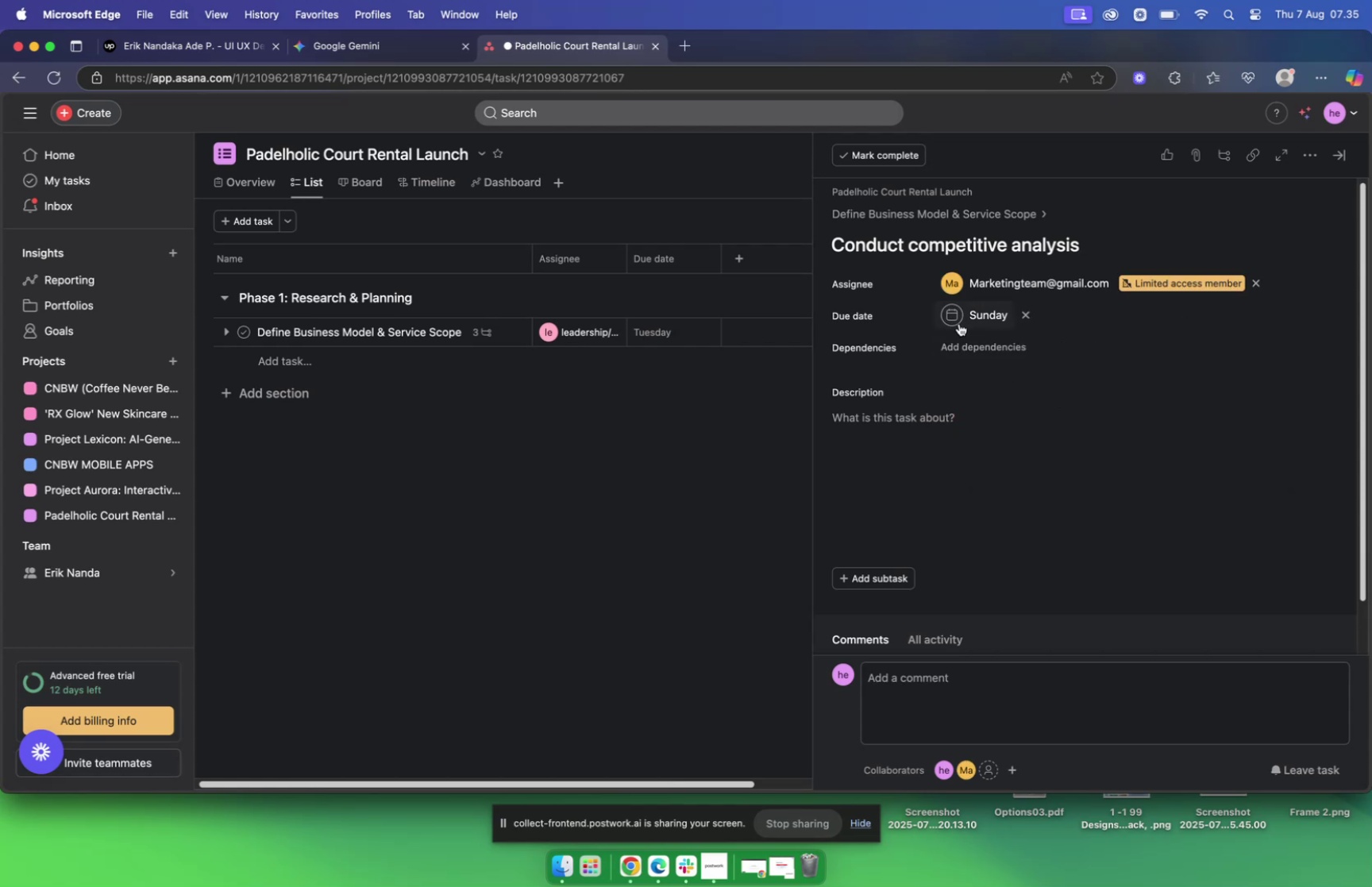 
left_click([955, 317])
 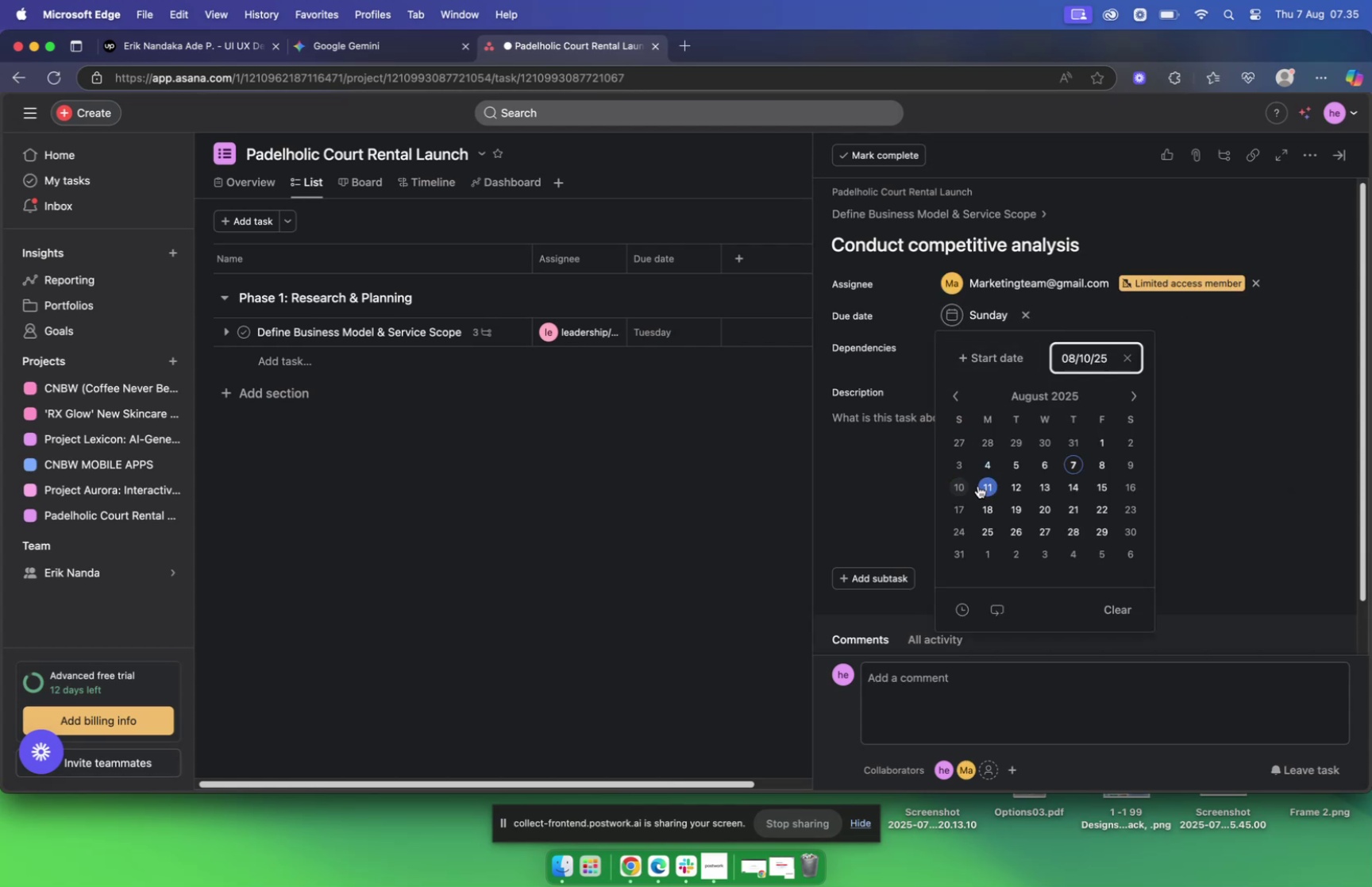 
left_click([957, 482])
 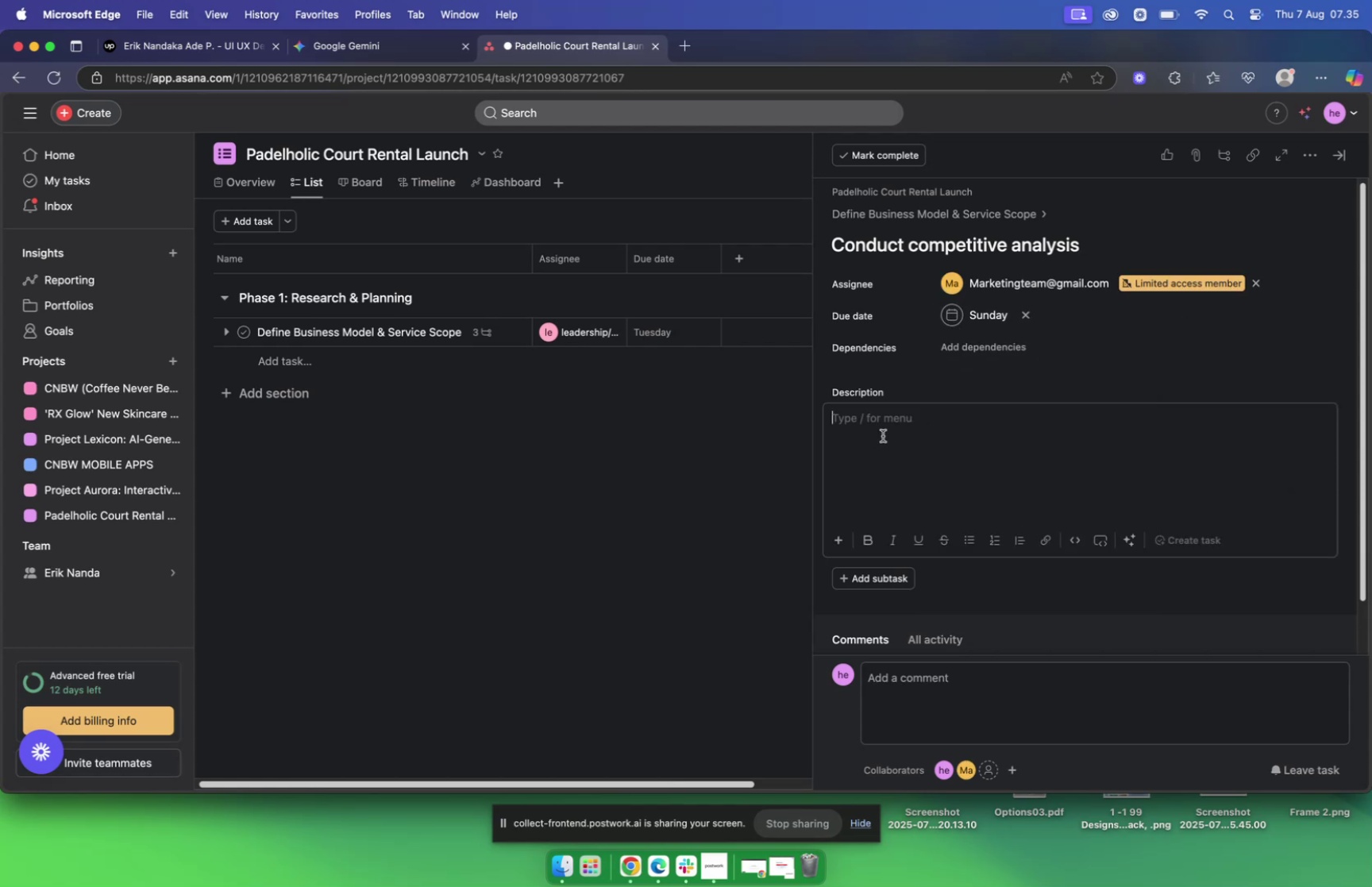 
hold_key(key=CommandLeft, duration=0.41)
 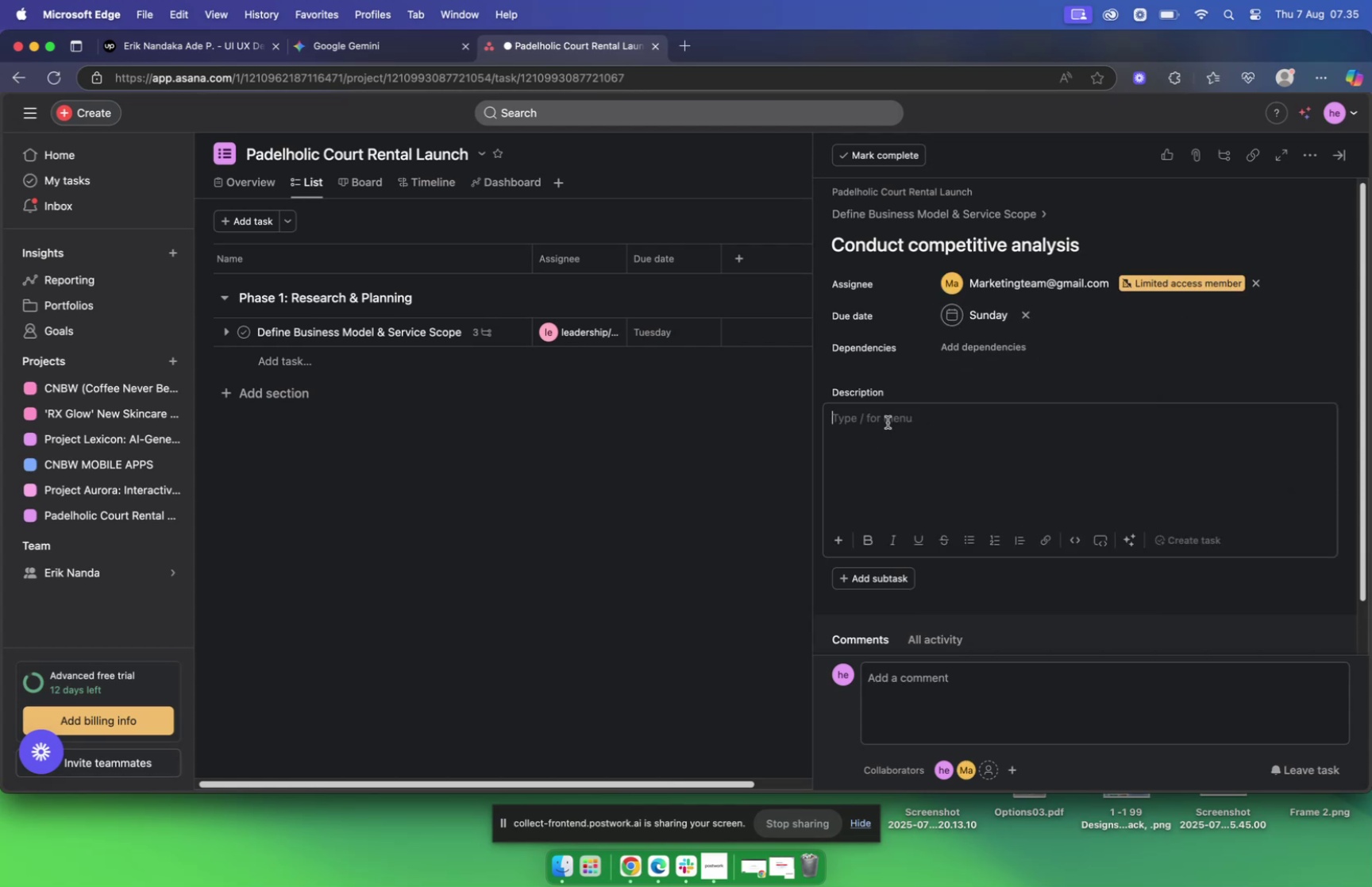 
key(V)
 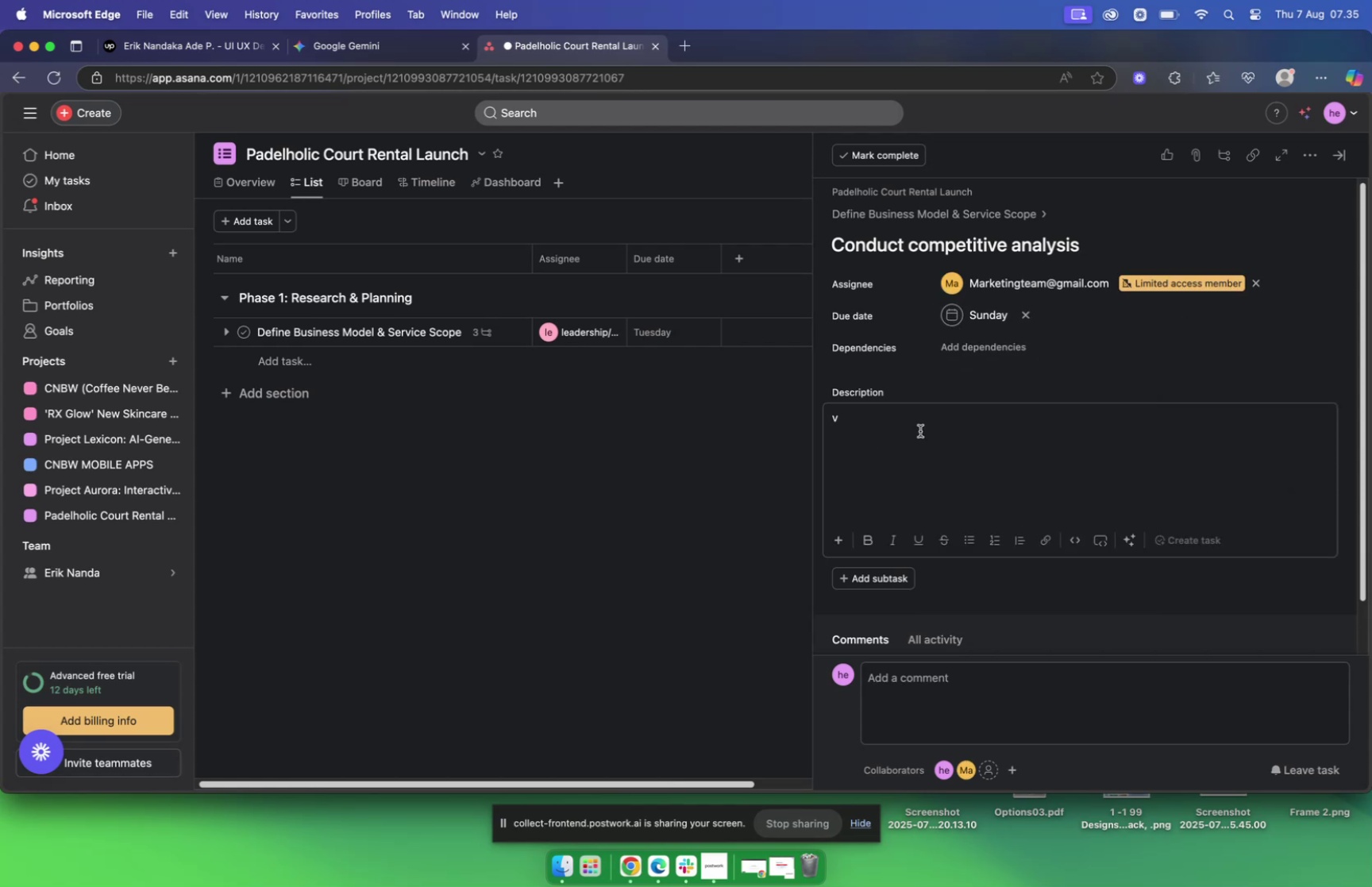 
key(Backspace)
 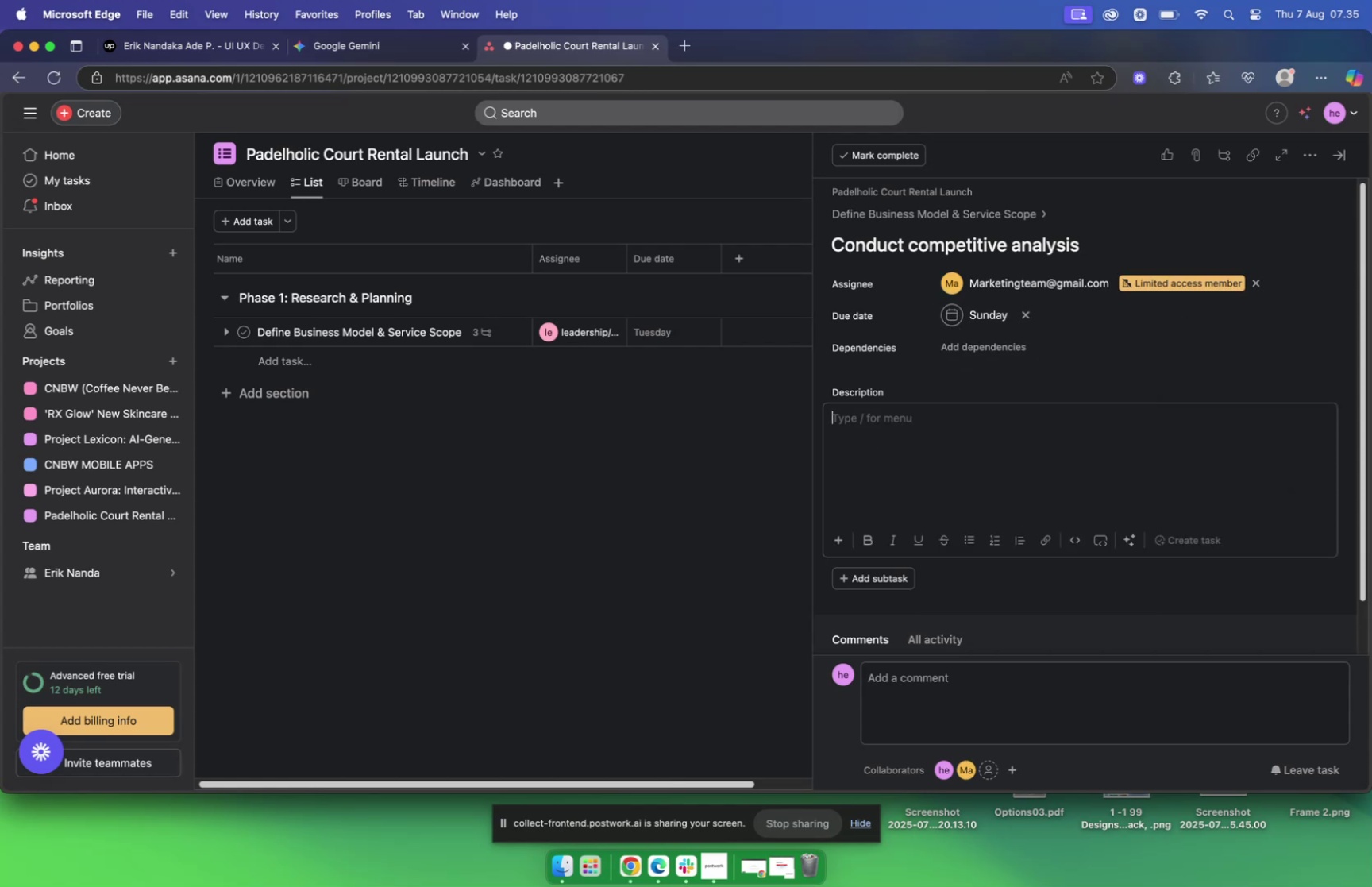 
key(Backspace)
 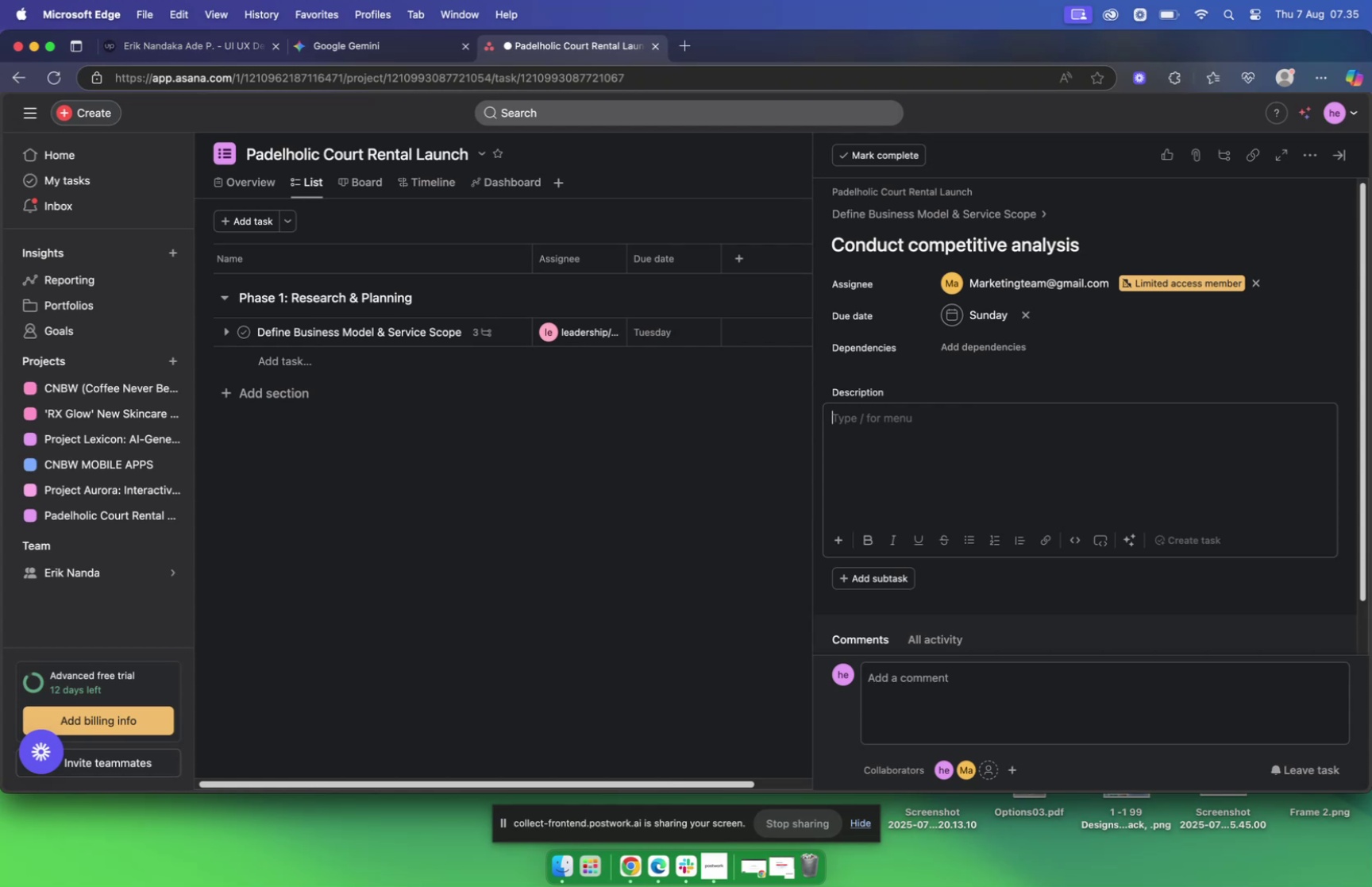 
key(Backspace)
 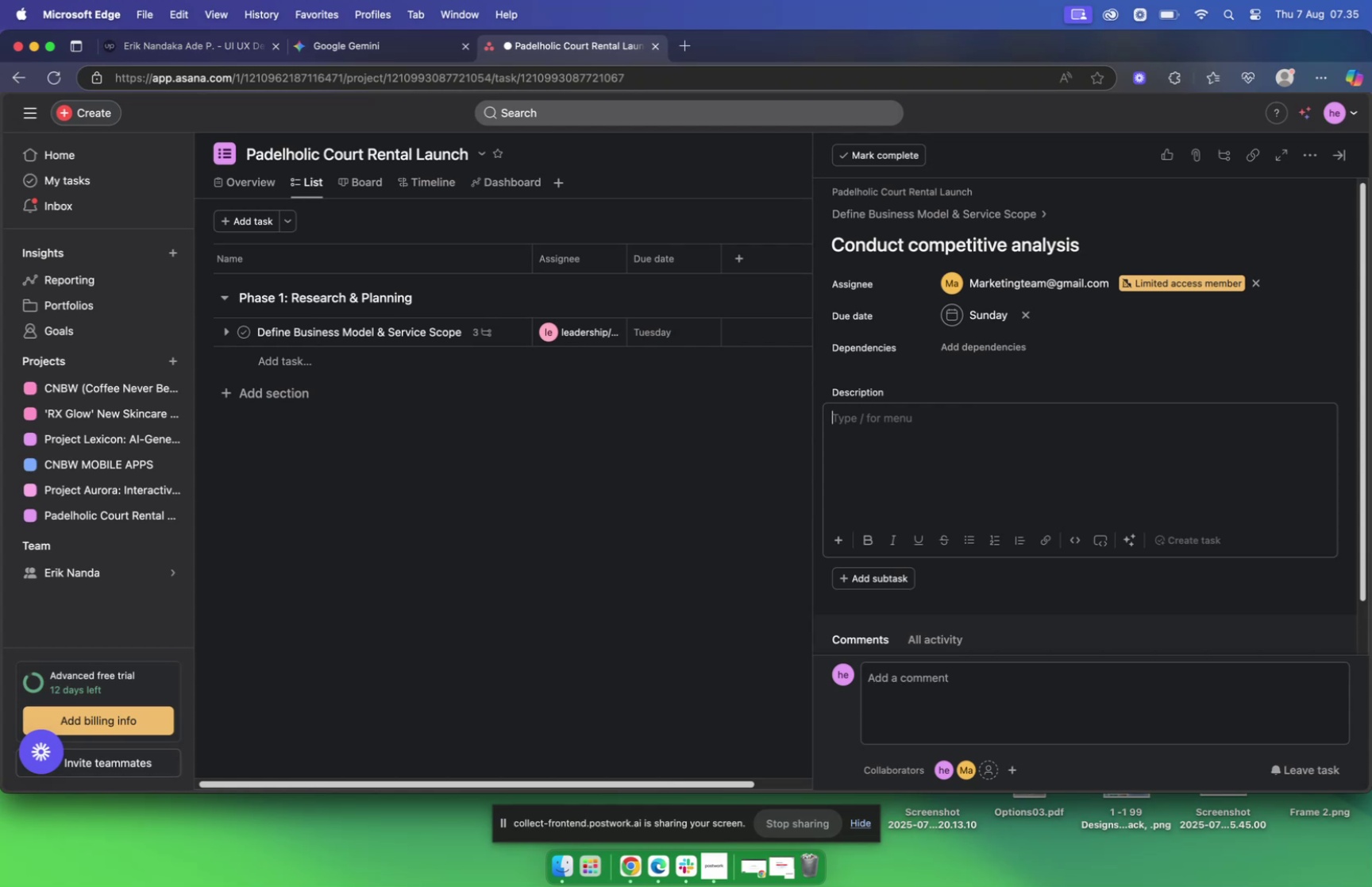 
key(Meta+CommandLeft)
 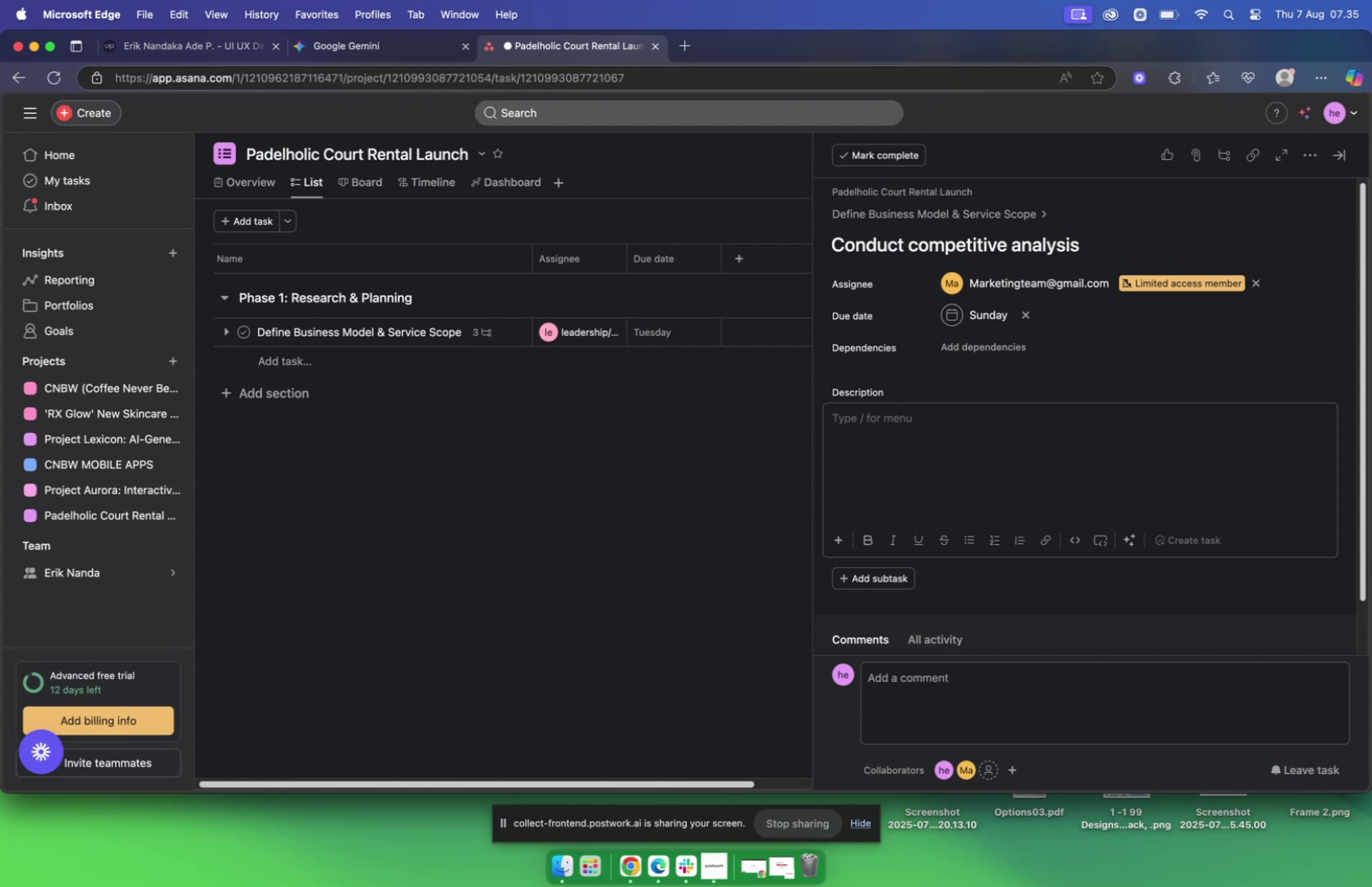 
key(Meta+V)
 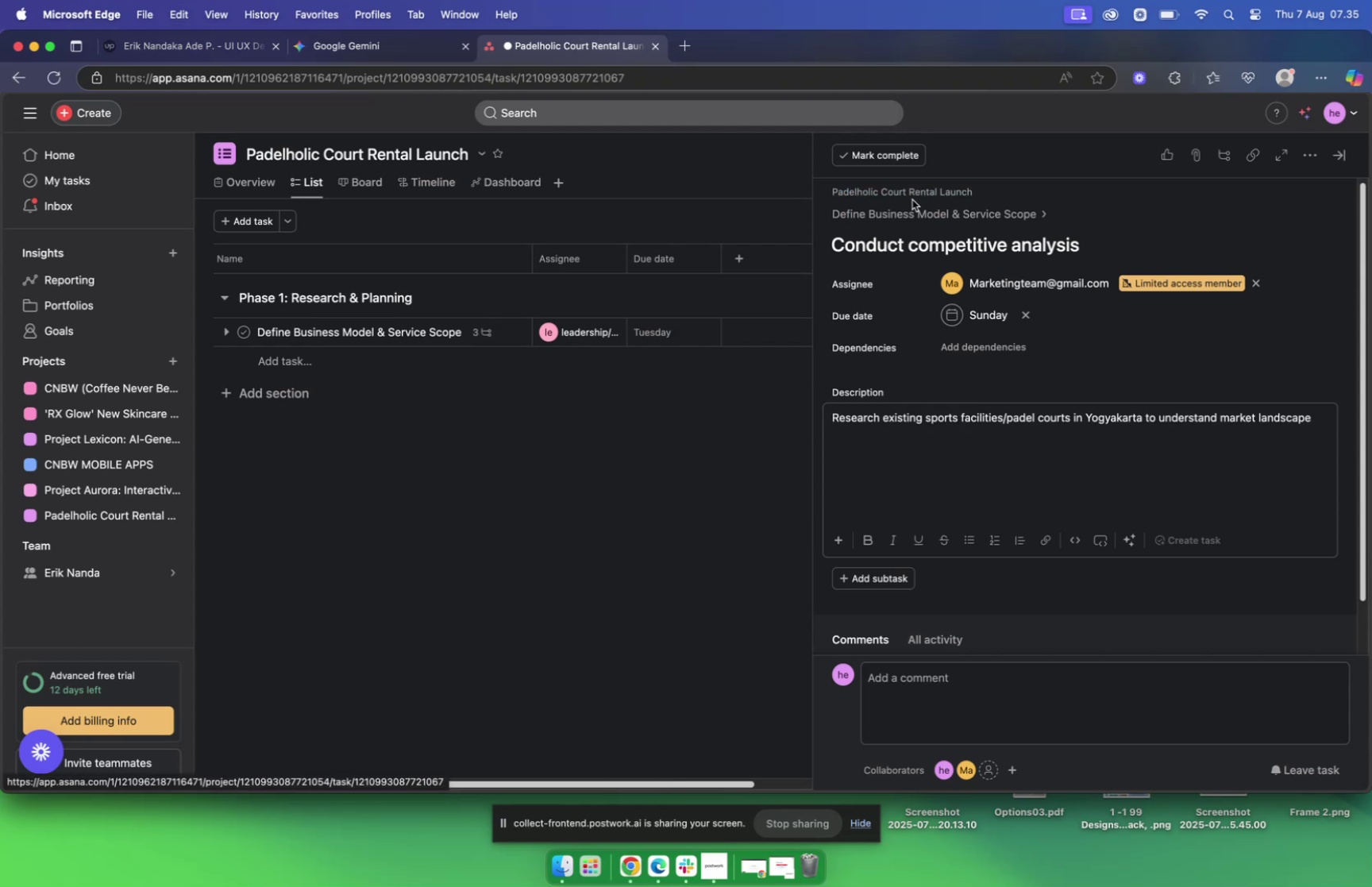 
left_click([907, 217])
 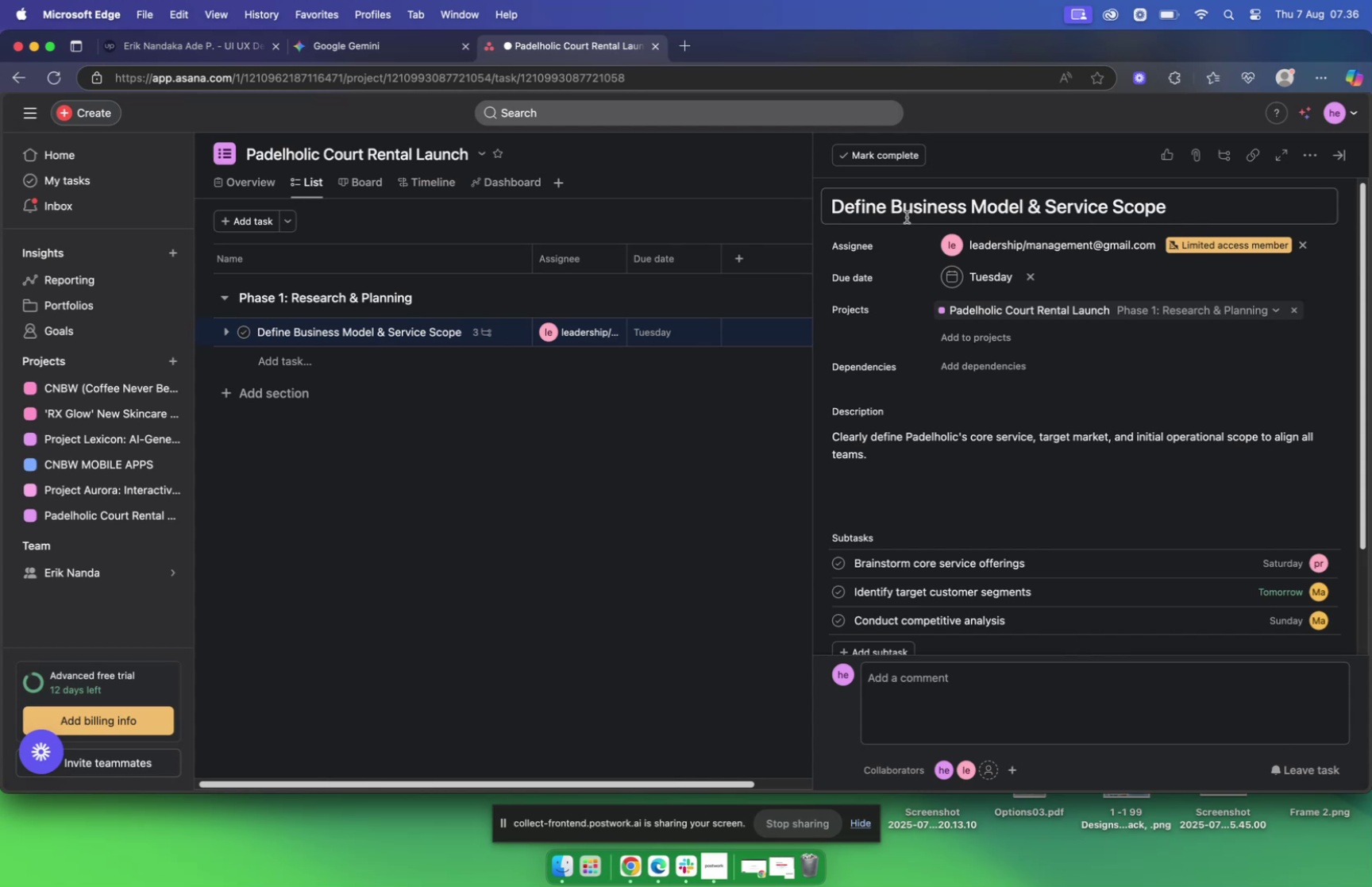 
wait(46.12)
 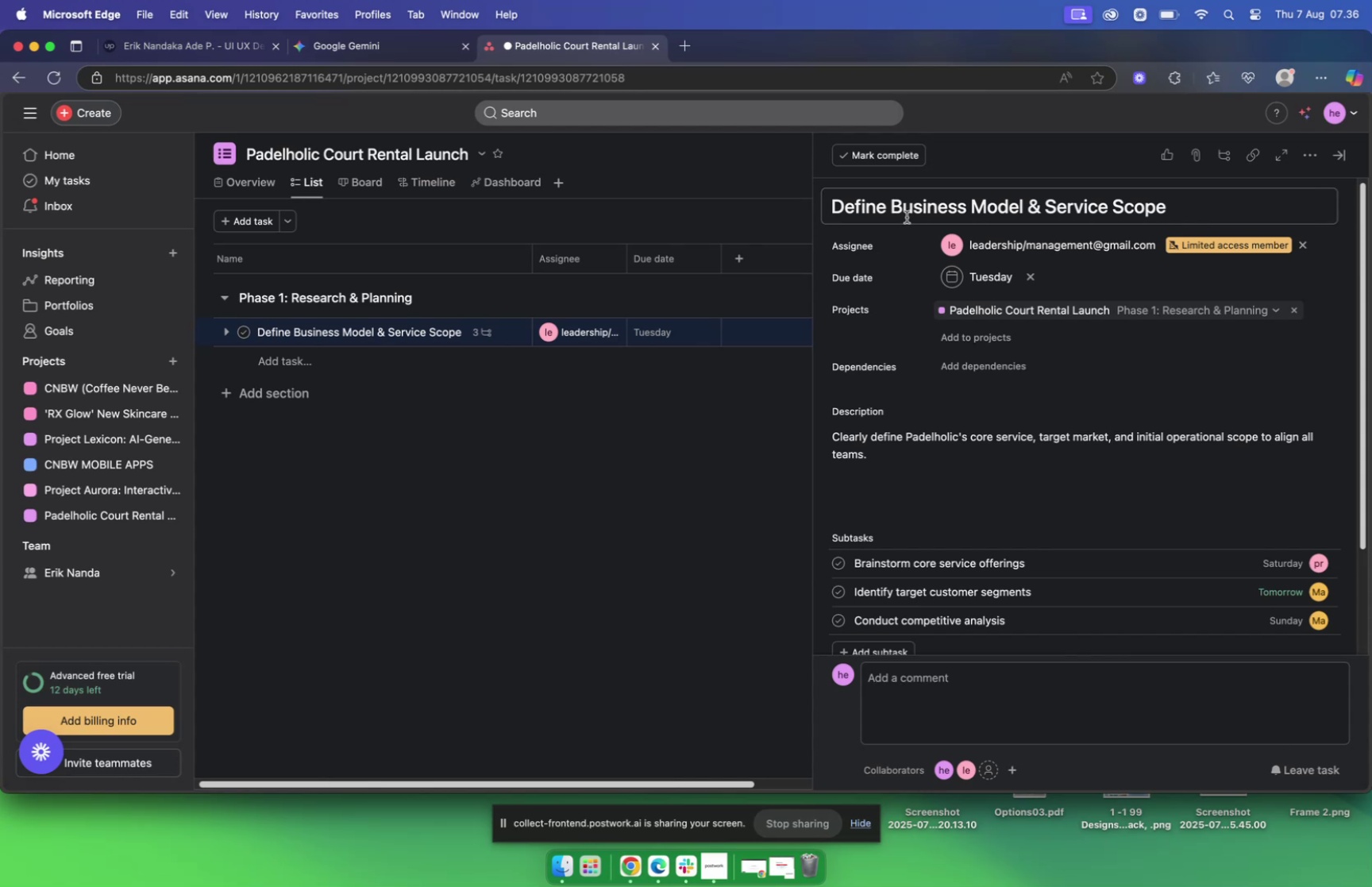 
mouse_move([963, 470])
 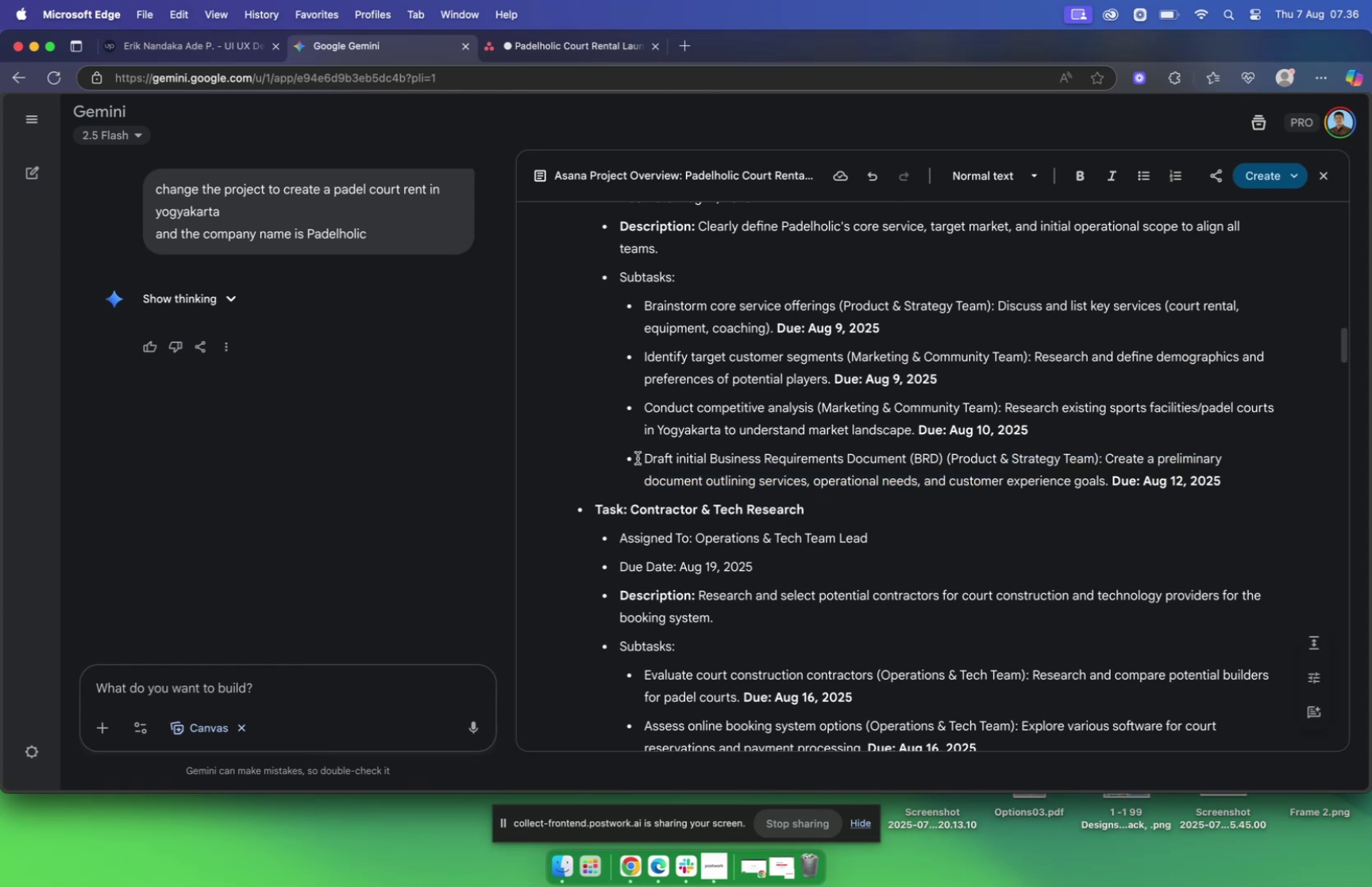 
left_click_drag(start_coordinate=[648, 456], to_coordinate=[942, 453])
 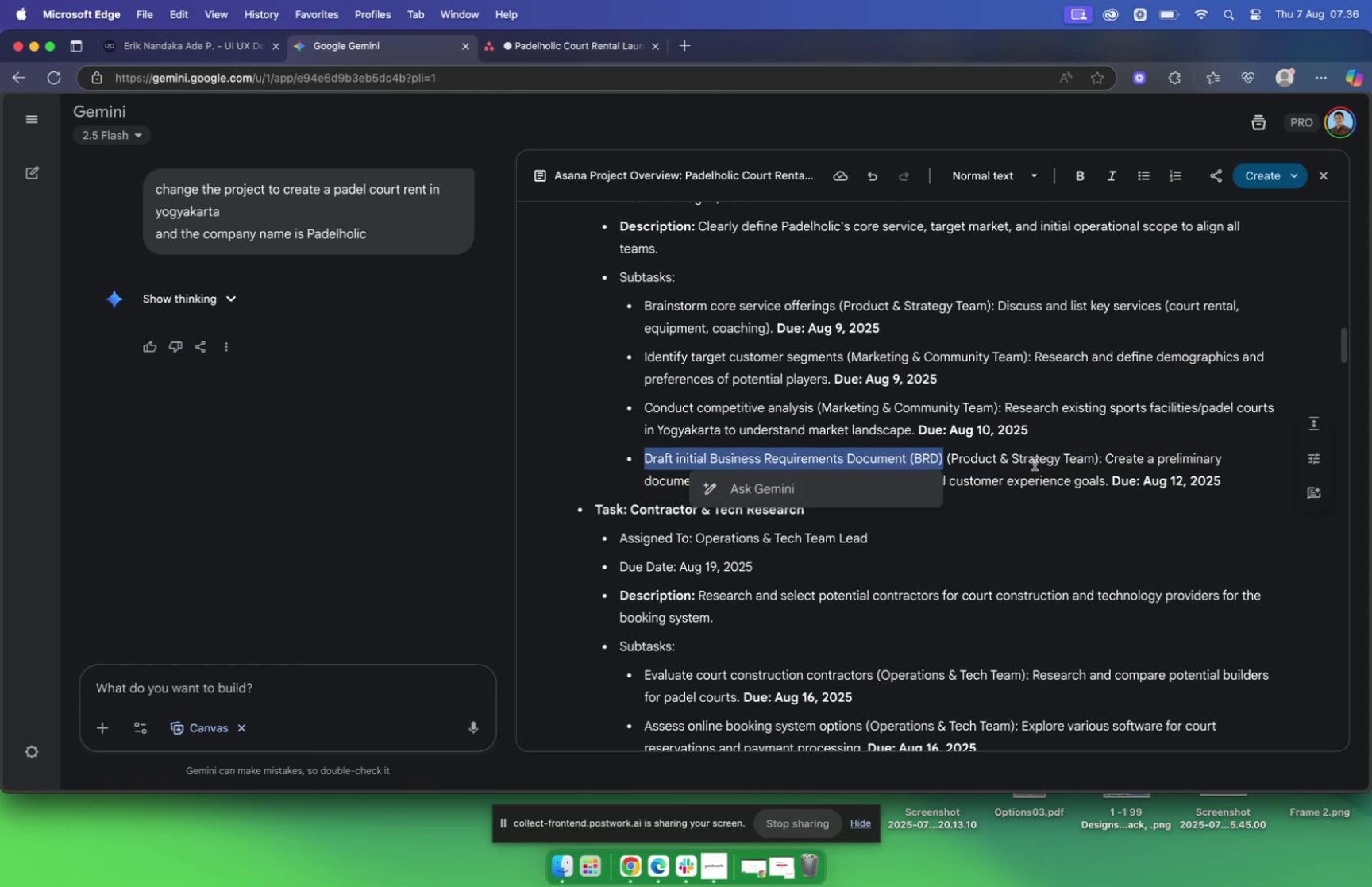 
key(Meta+C)
 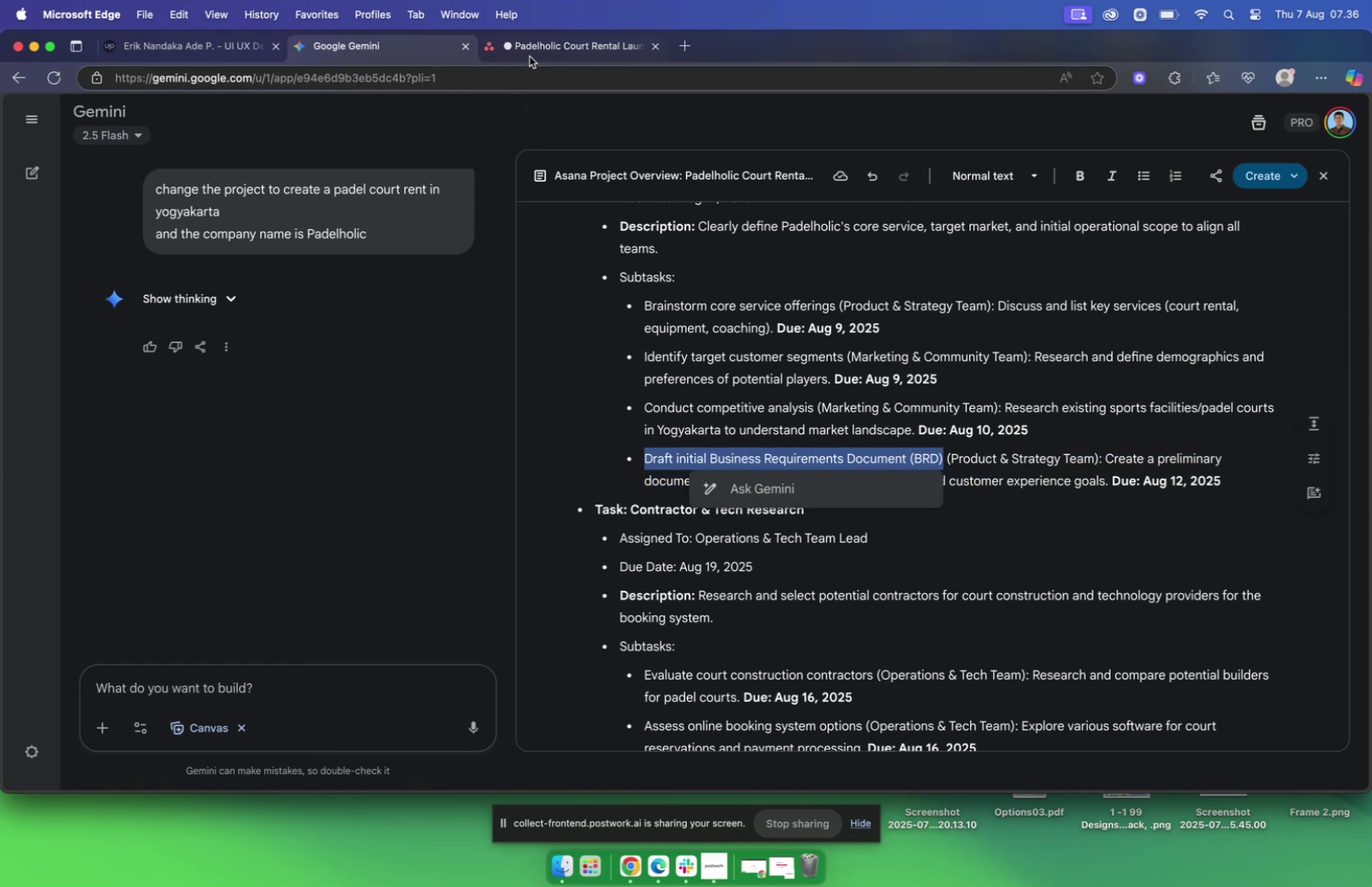 
left_click([532, 40])
 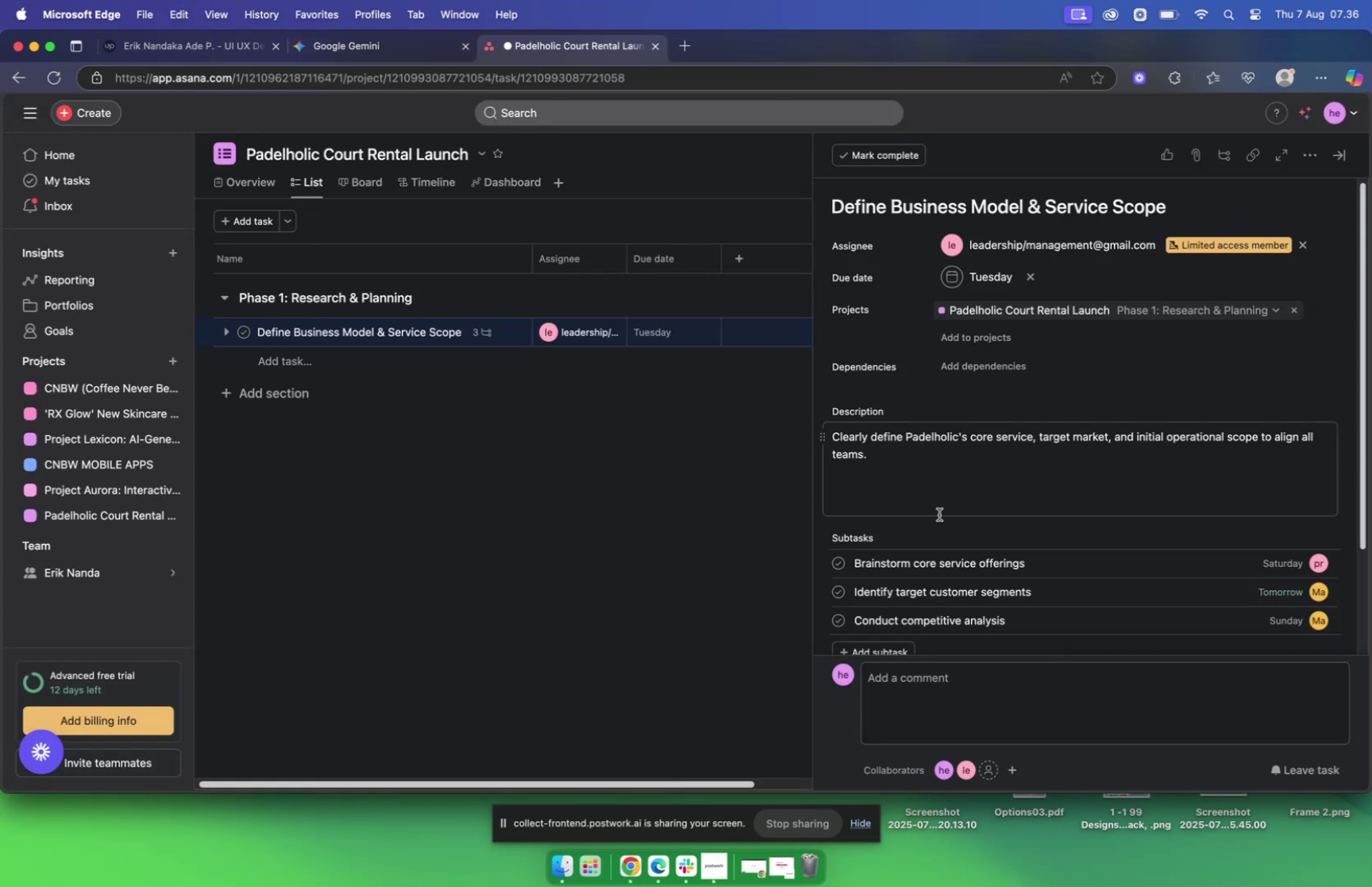 
scroll: coordinate [901, 578], scroll_direction: down, amount: 5.0
 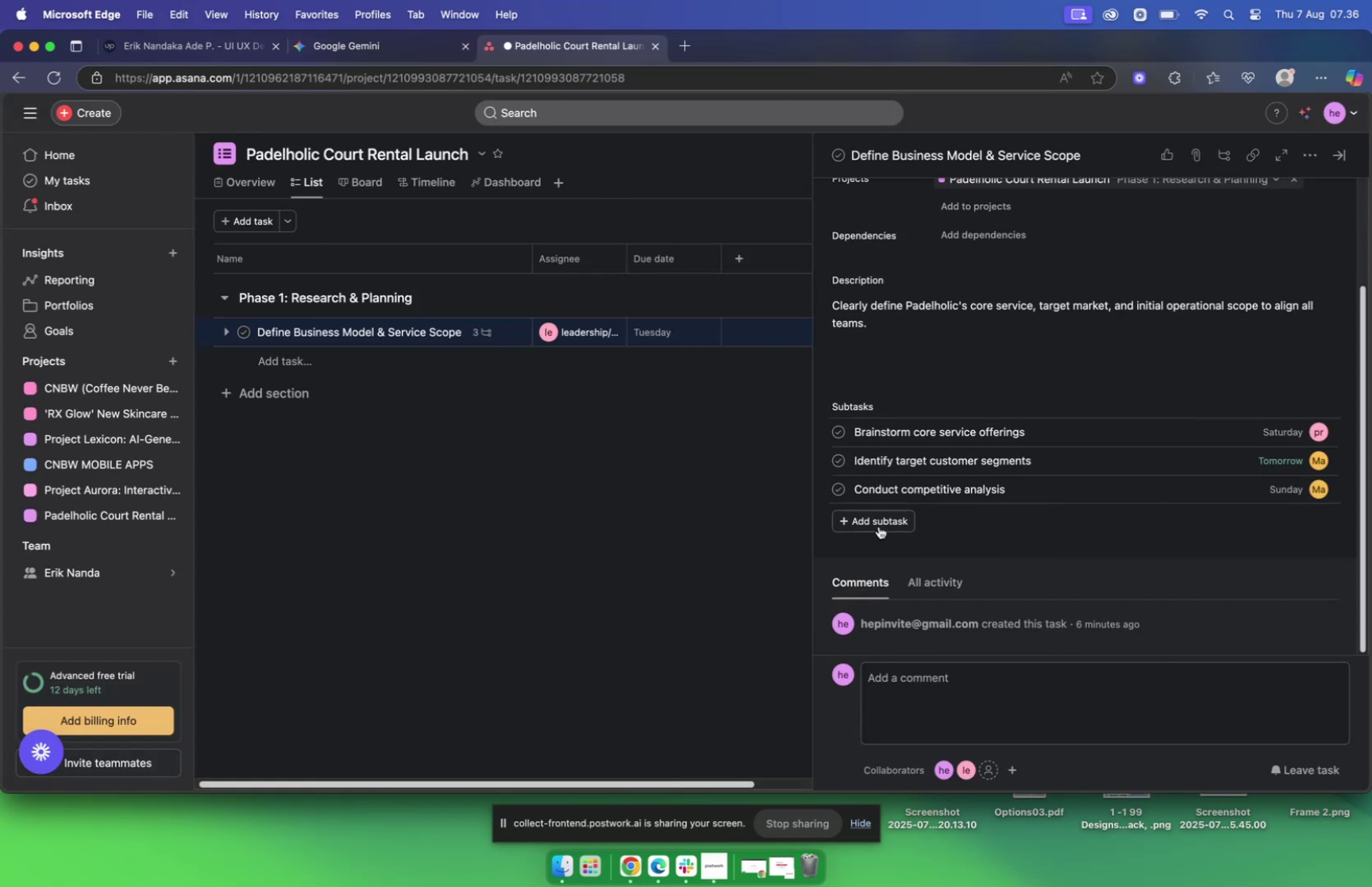 
left_click([880, 523])
 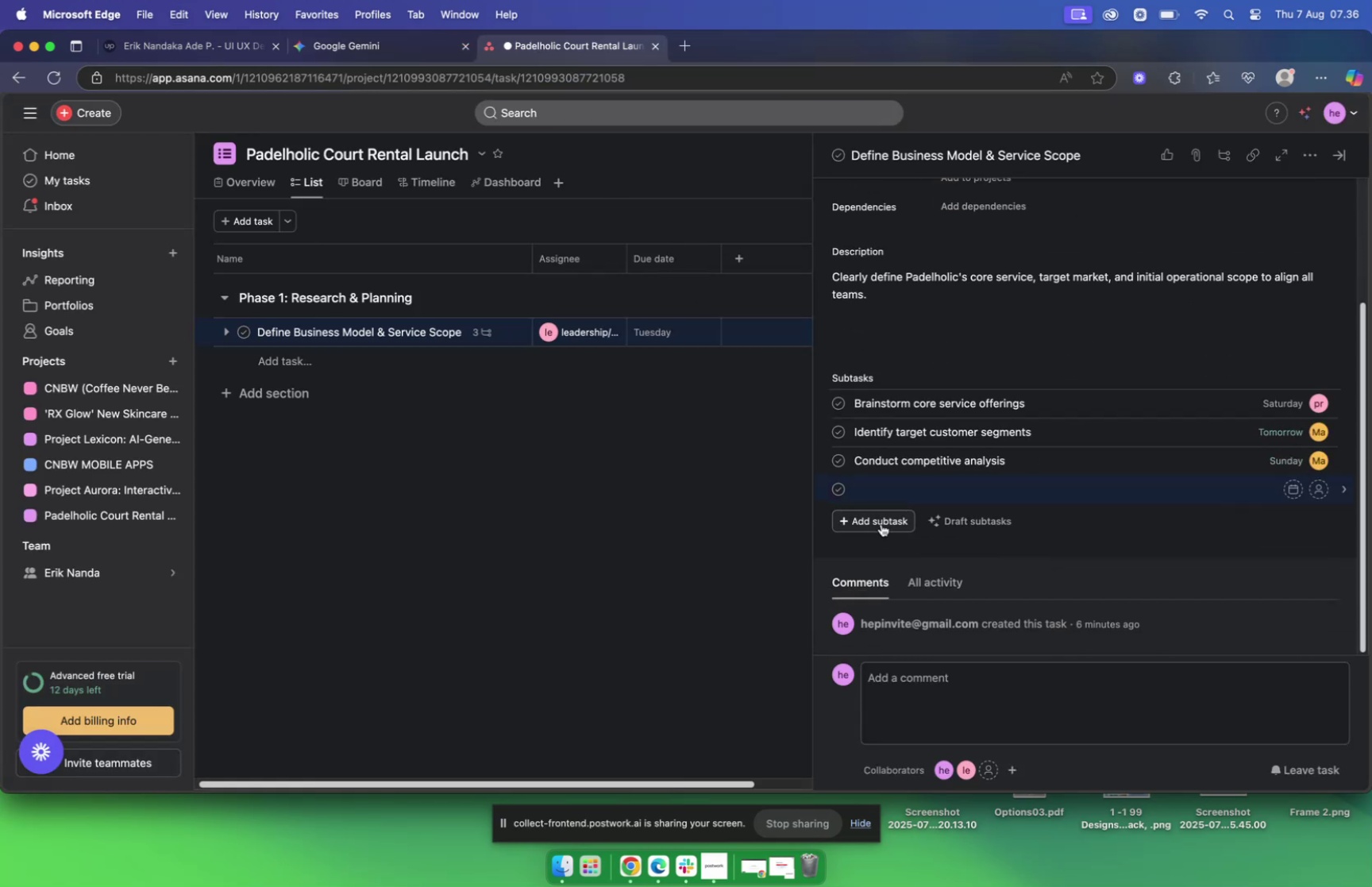 
key(Meta+V)
 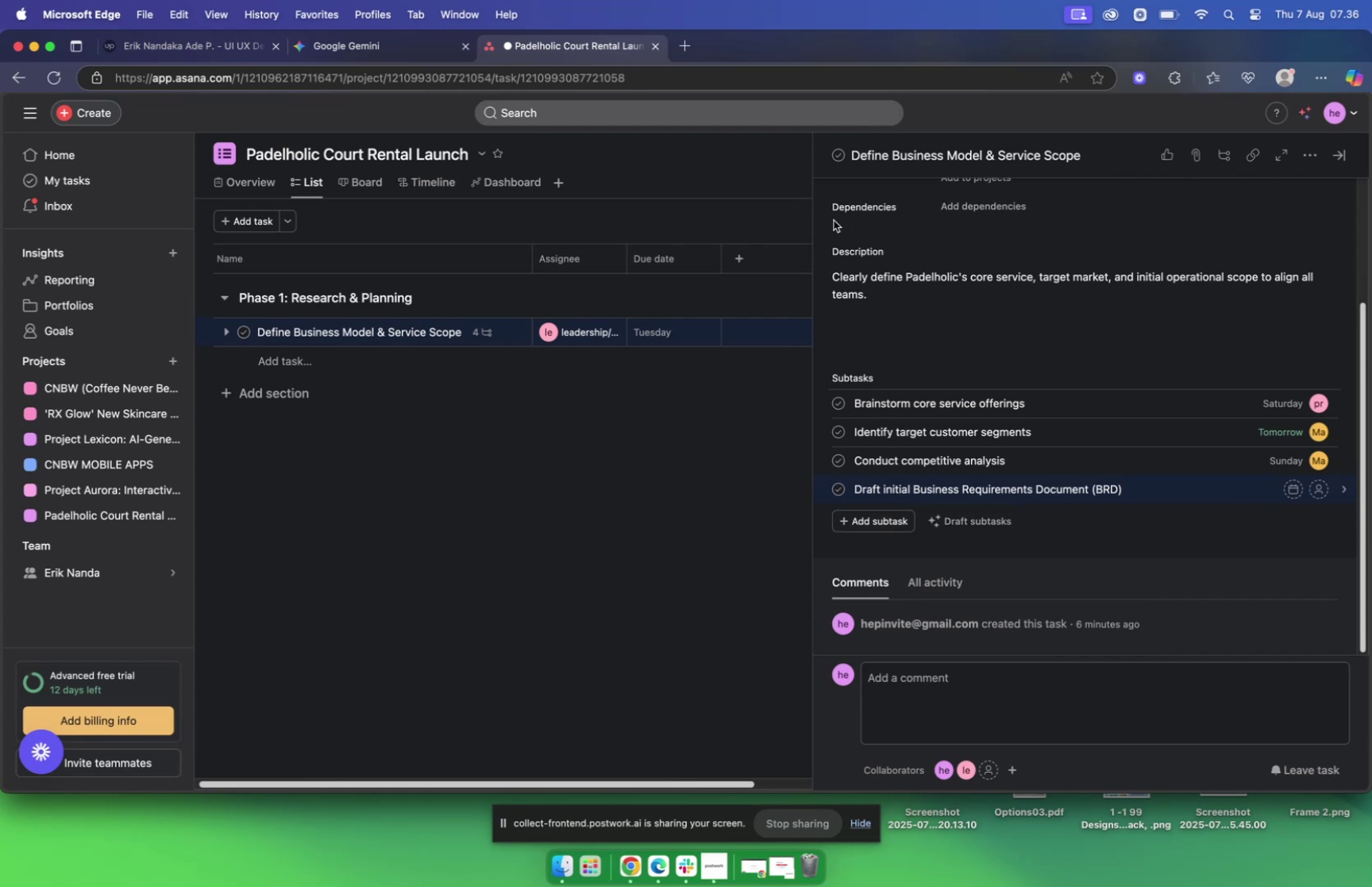 
left_click([402, 48])
 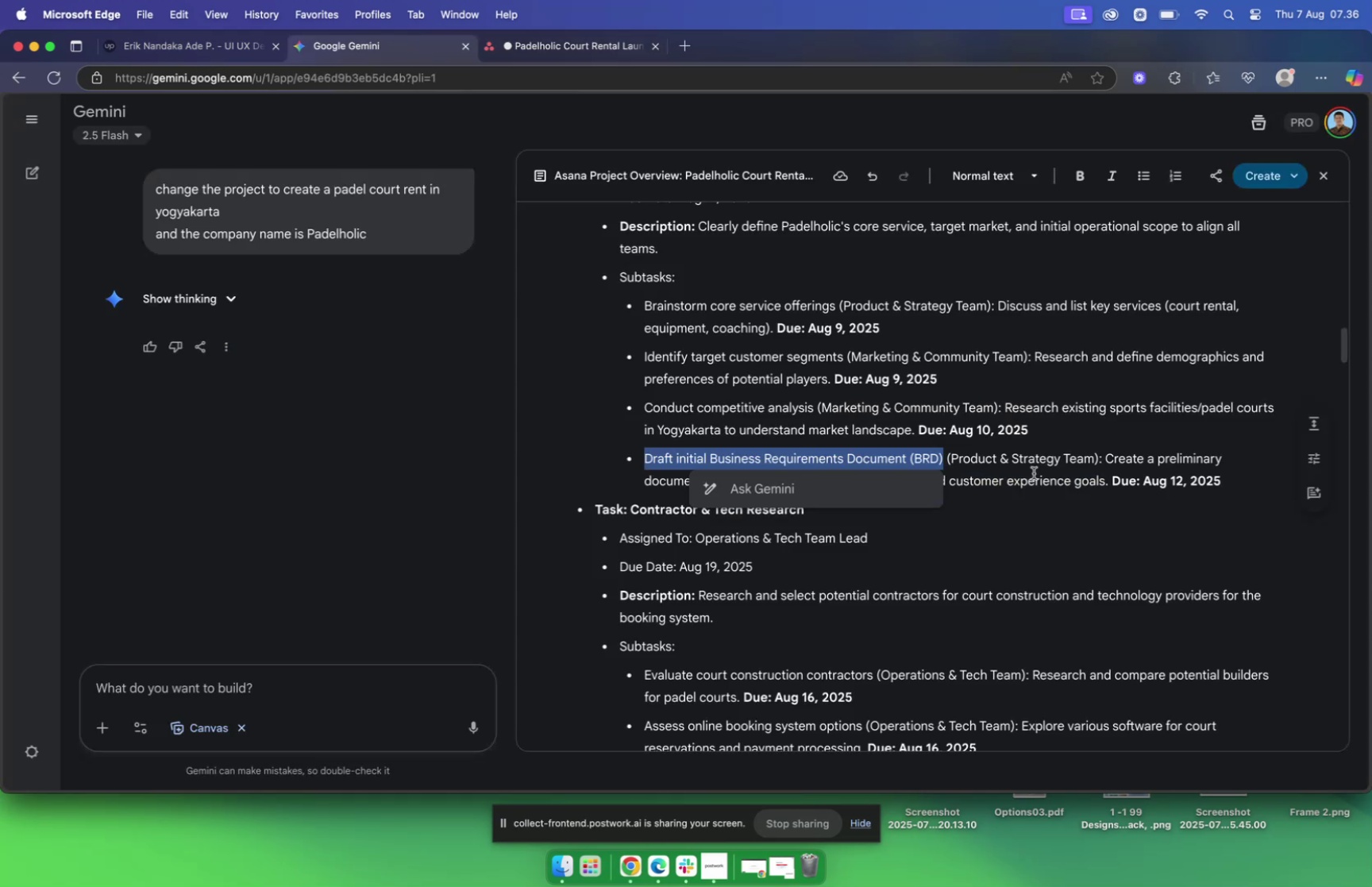 
left_click([994, 465])
 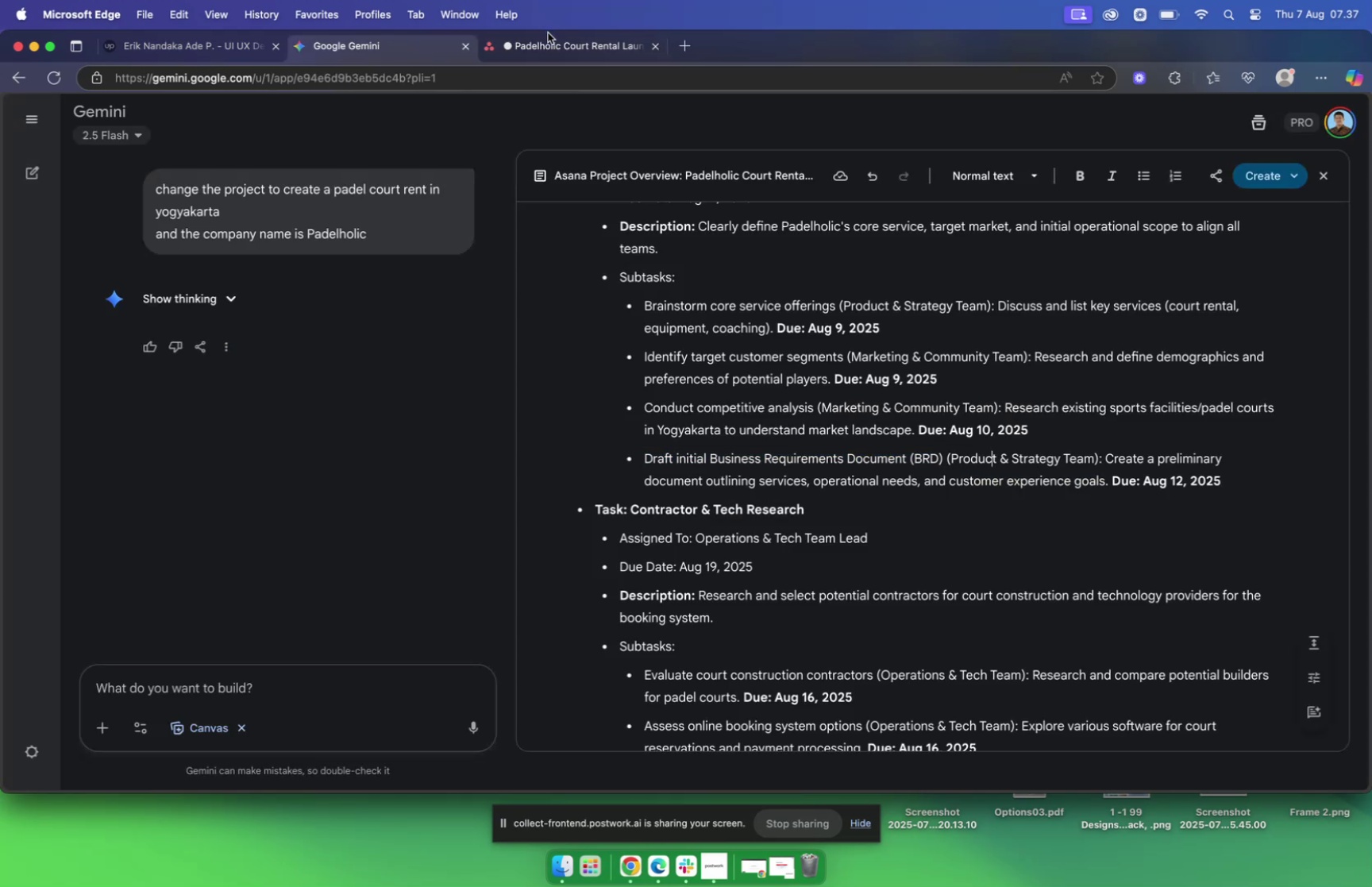 
left_click([557, 51])
 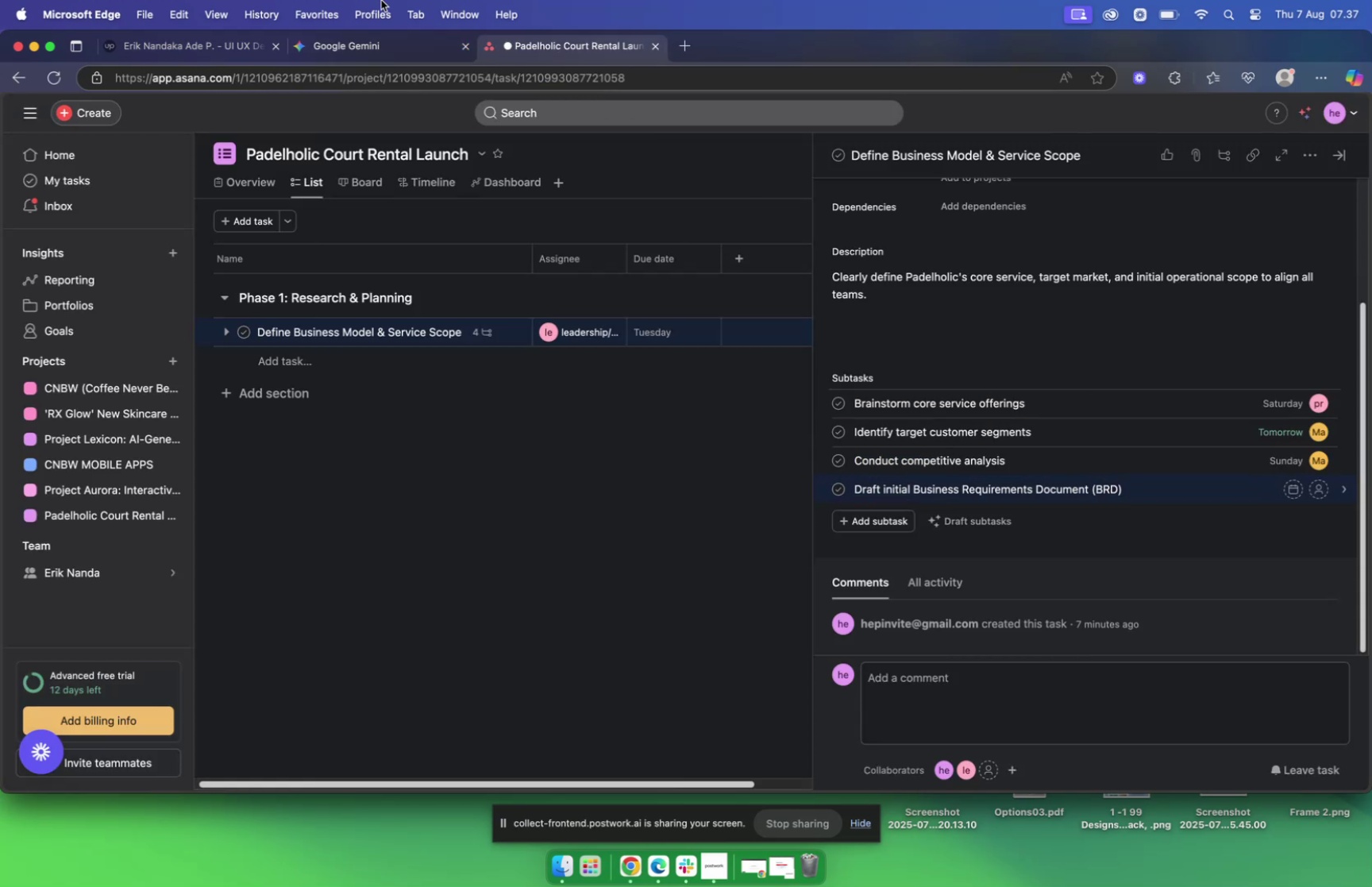 
mouse_move([1294, 494])
 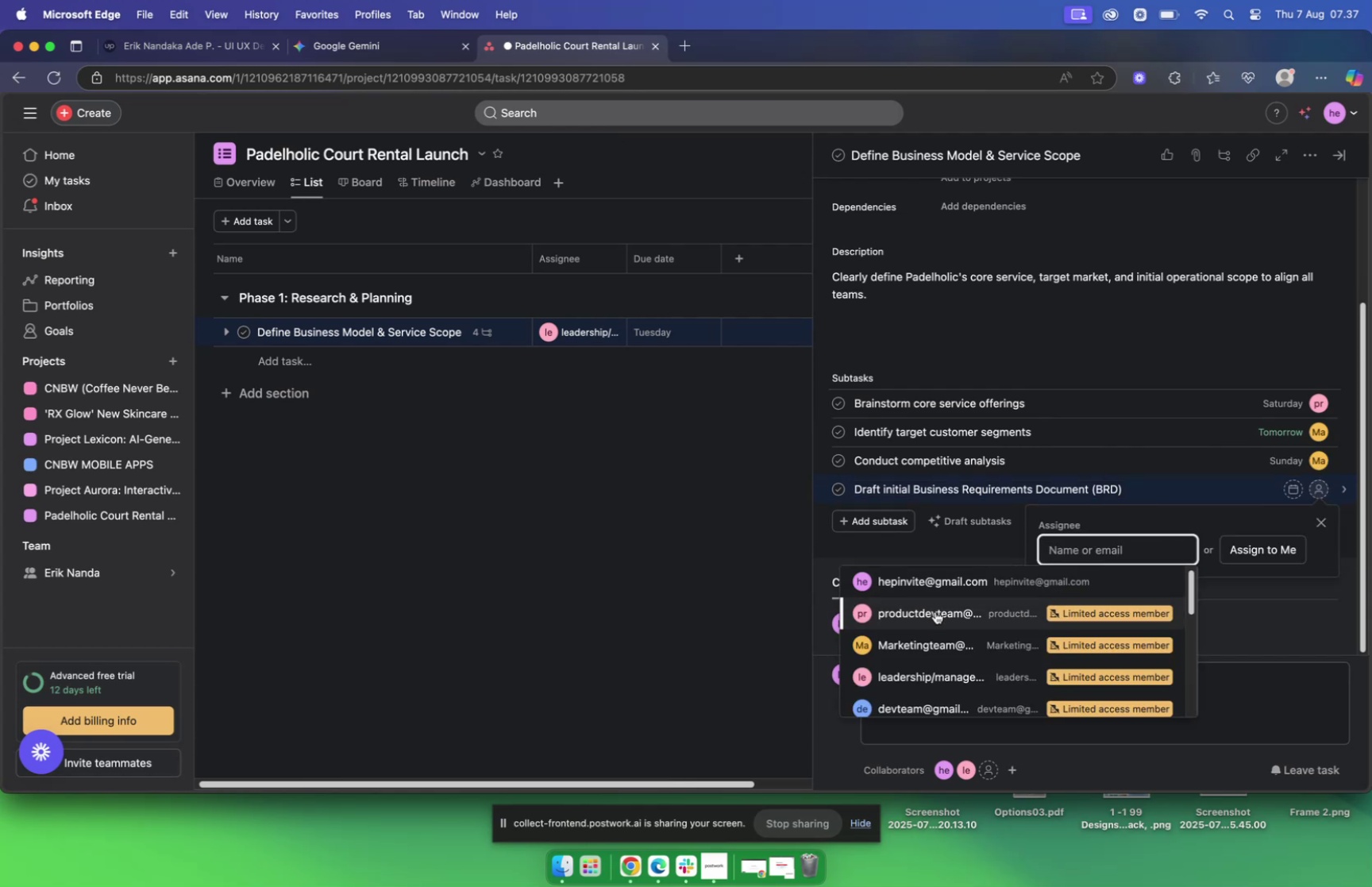 
wait(5.67)
 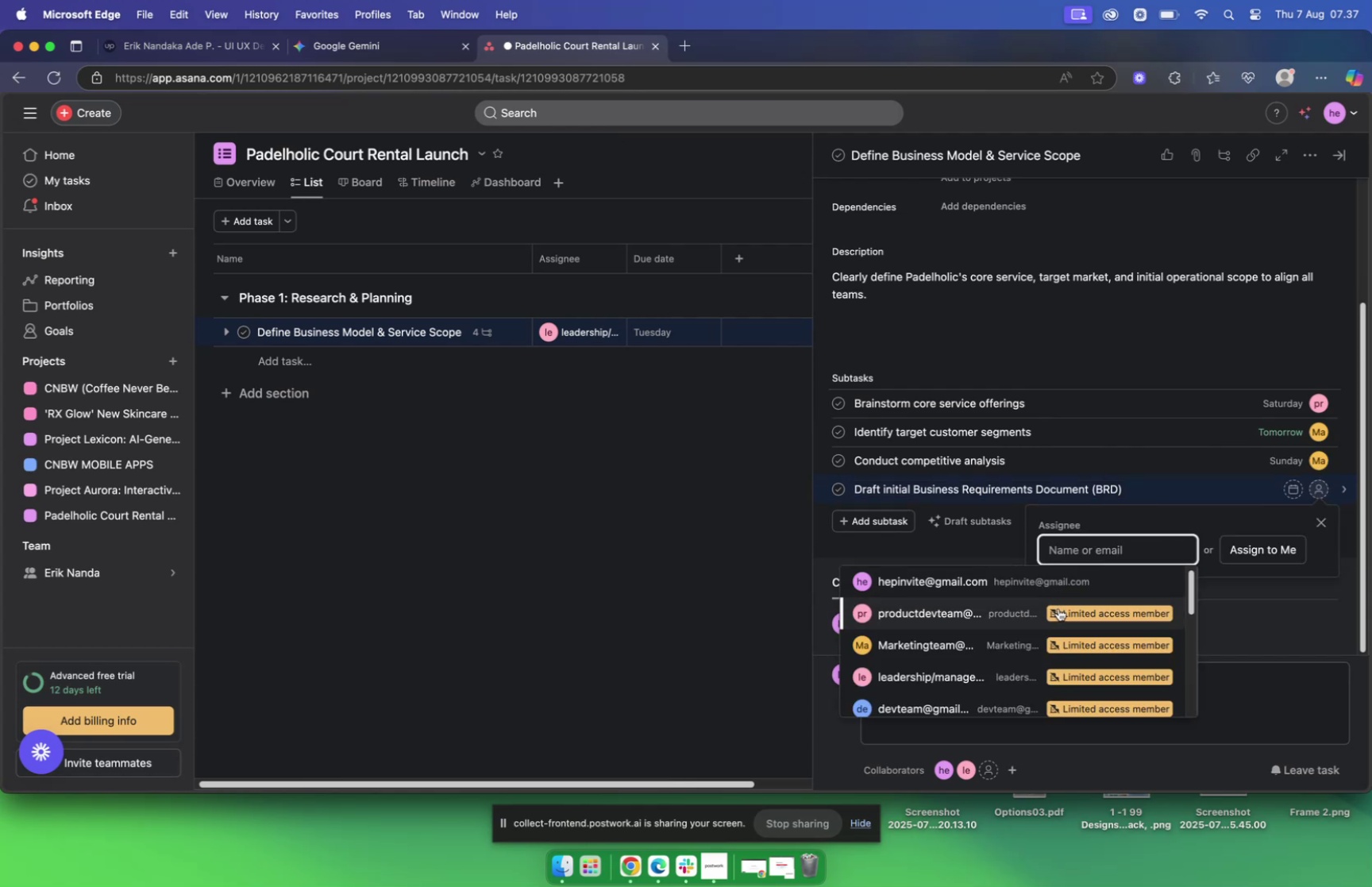 
scroll: coordinate [938, 612], scroll_direction: down, amount: 10.0
 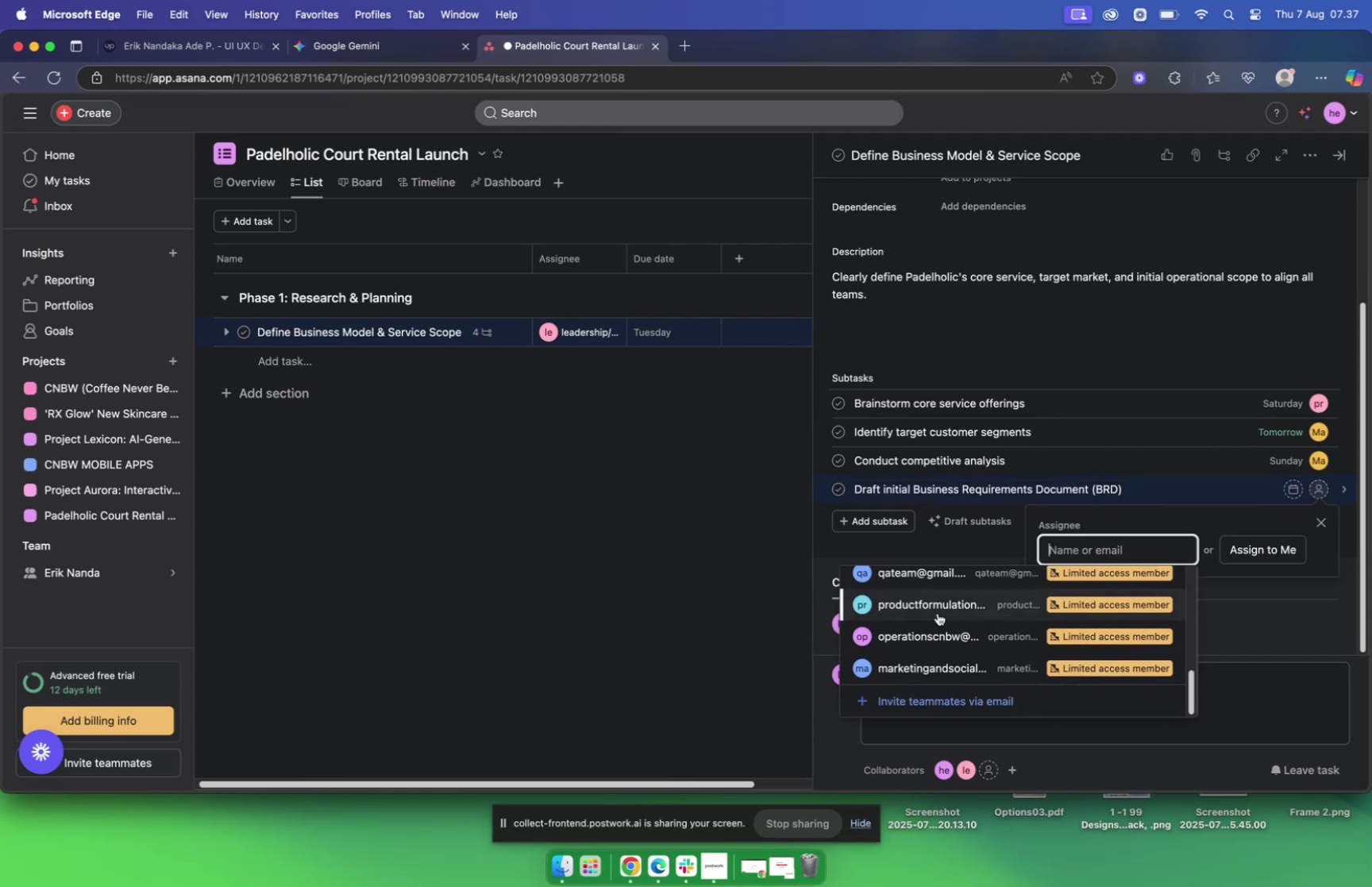 
scroll: coordinate [935, 613], scroll_direction: up, amount: 17.0
 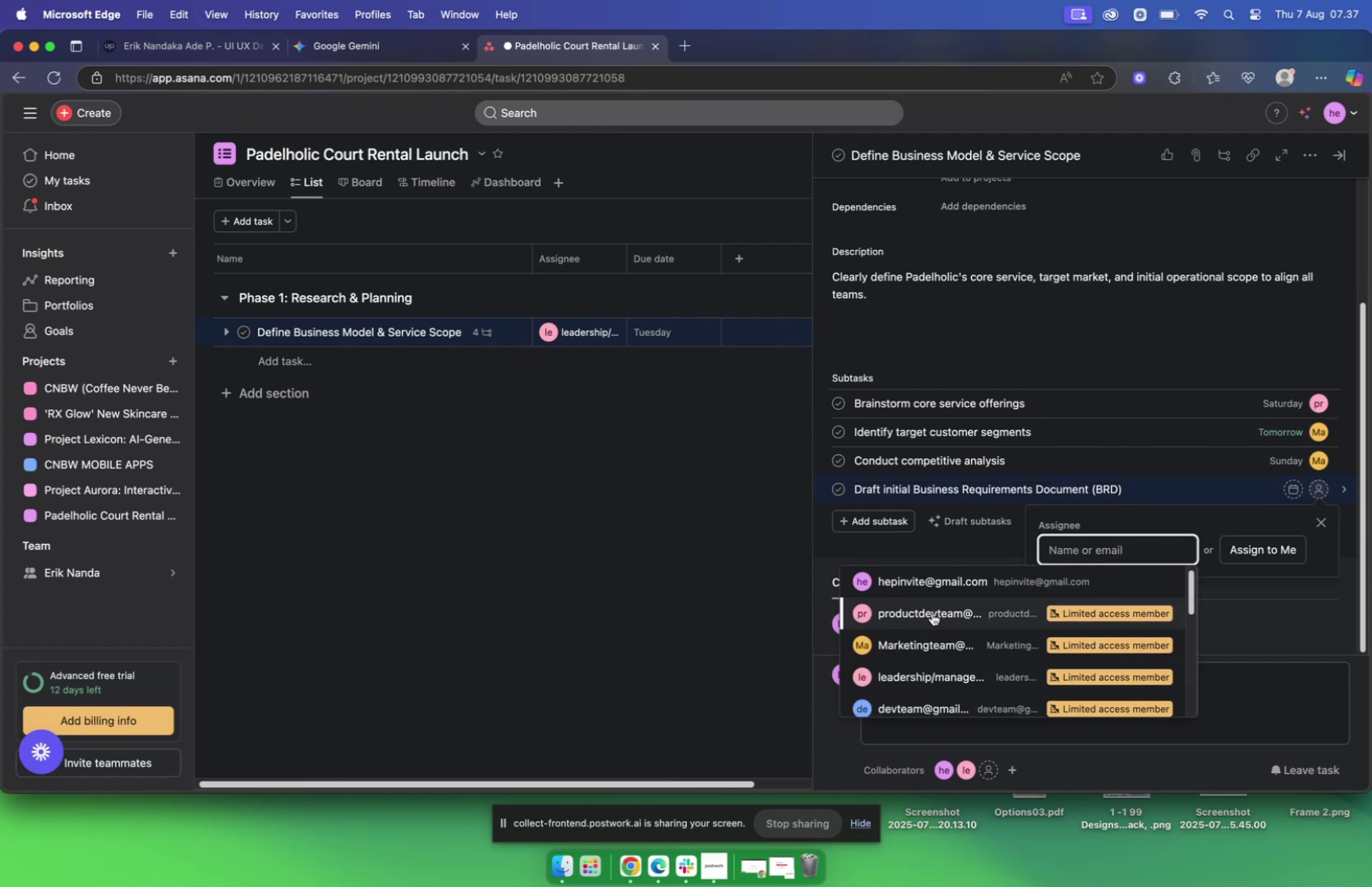 
left_click([931, 612])
 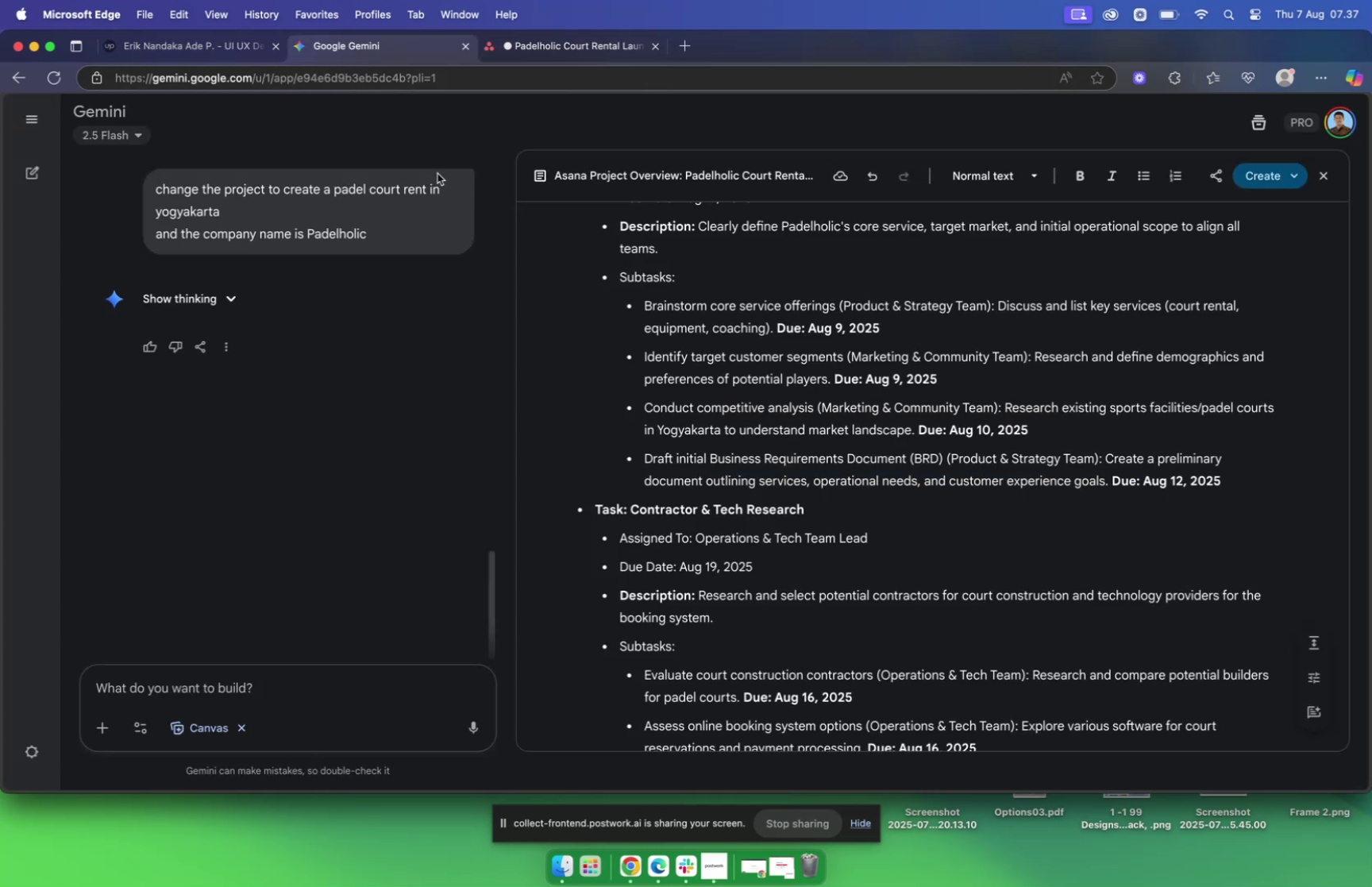 
wait(5.22)
 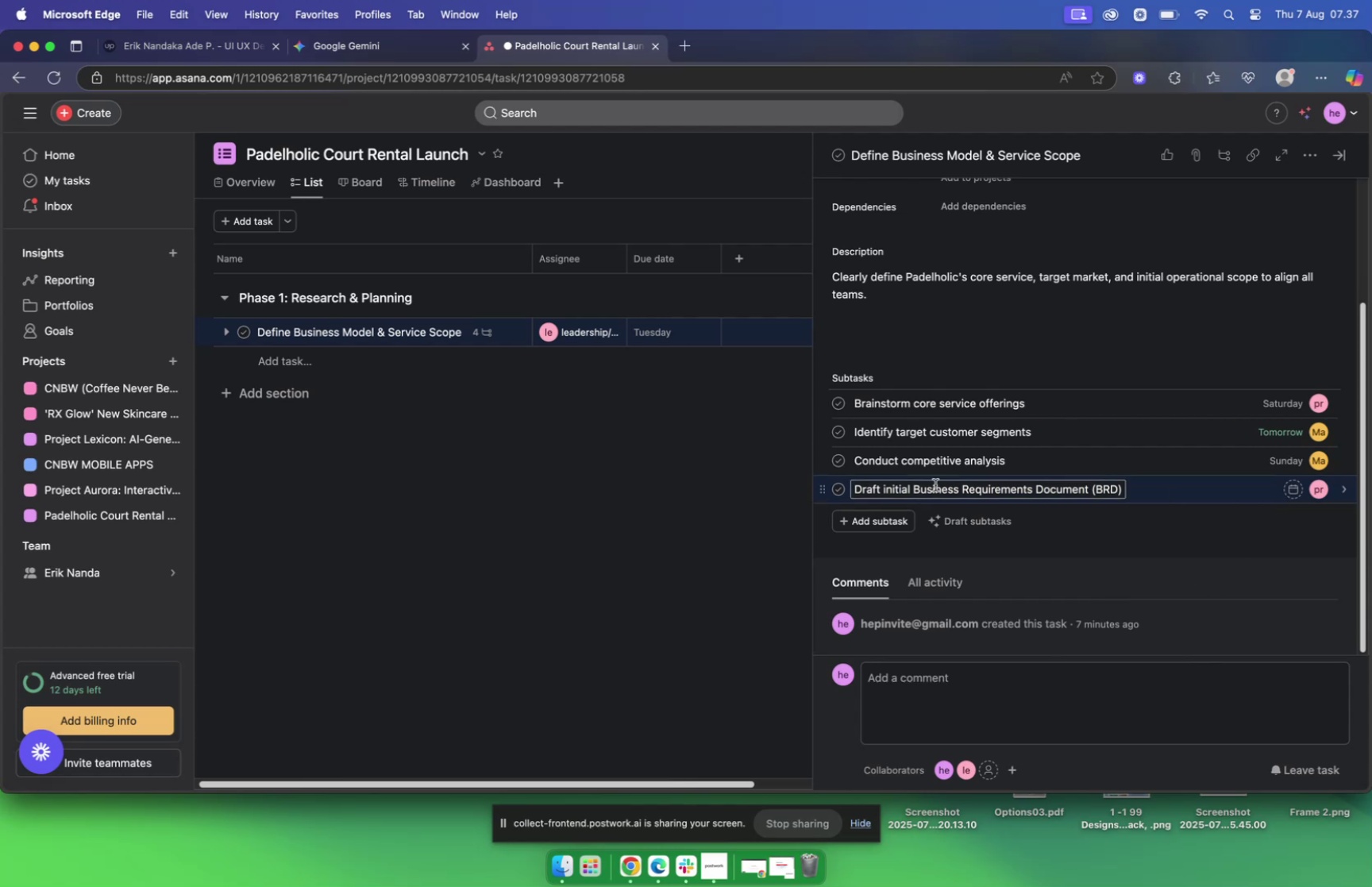 
left_click([568, 43])
 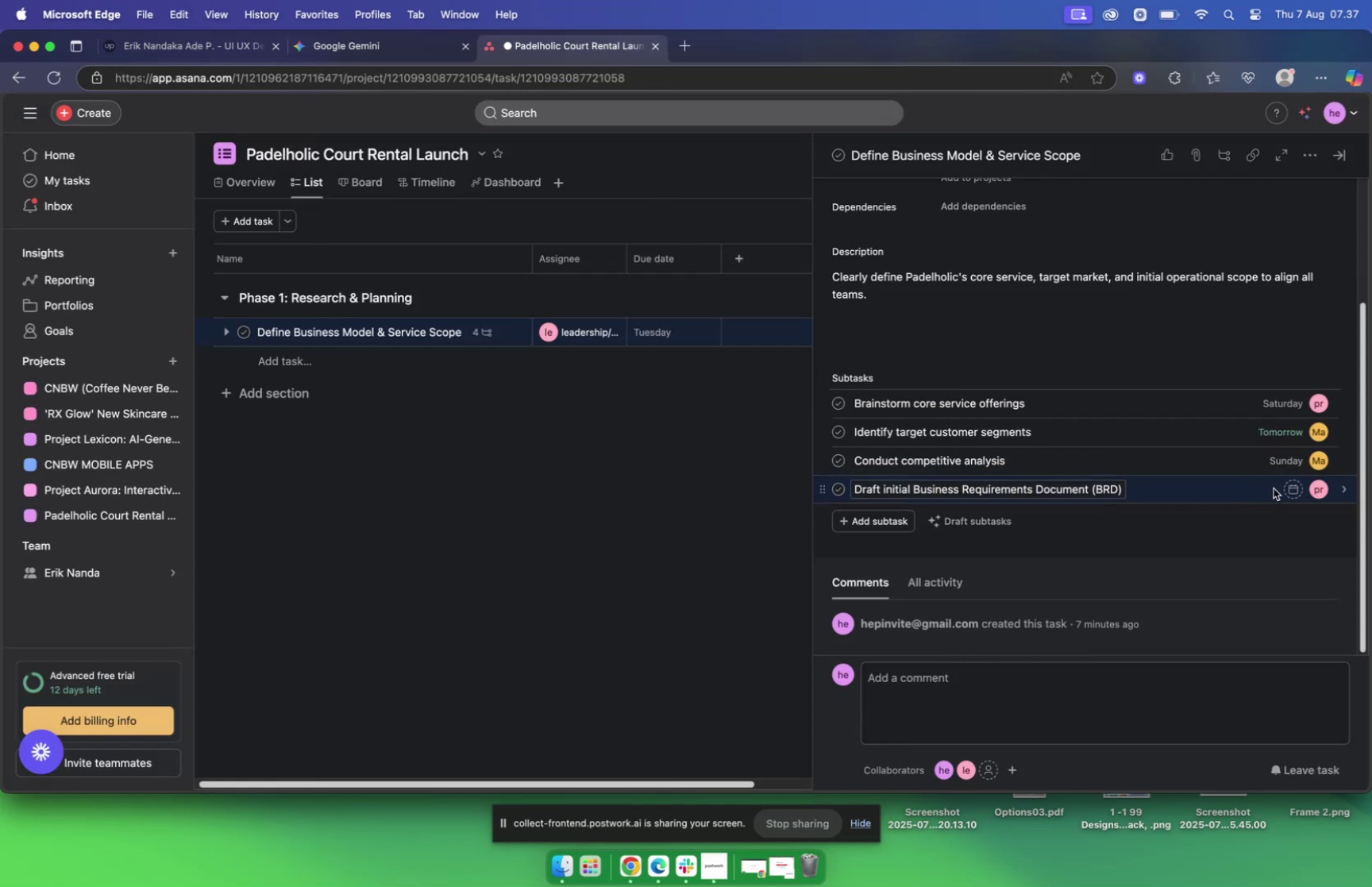 
left_click([1296, 485])
 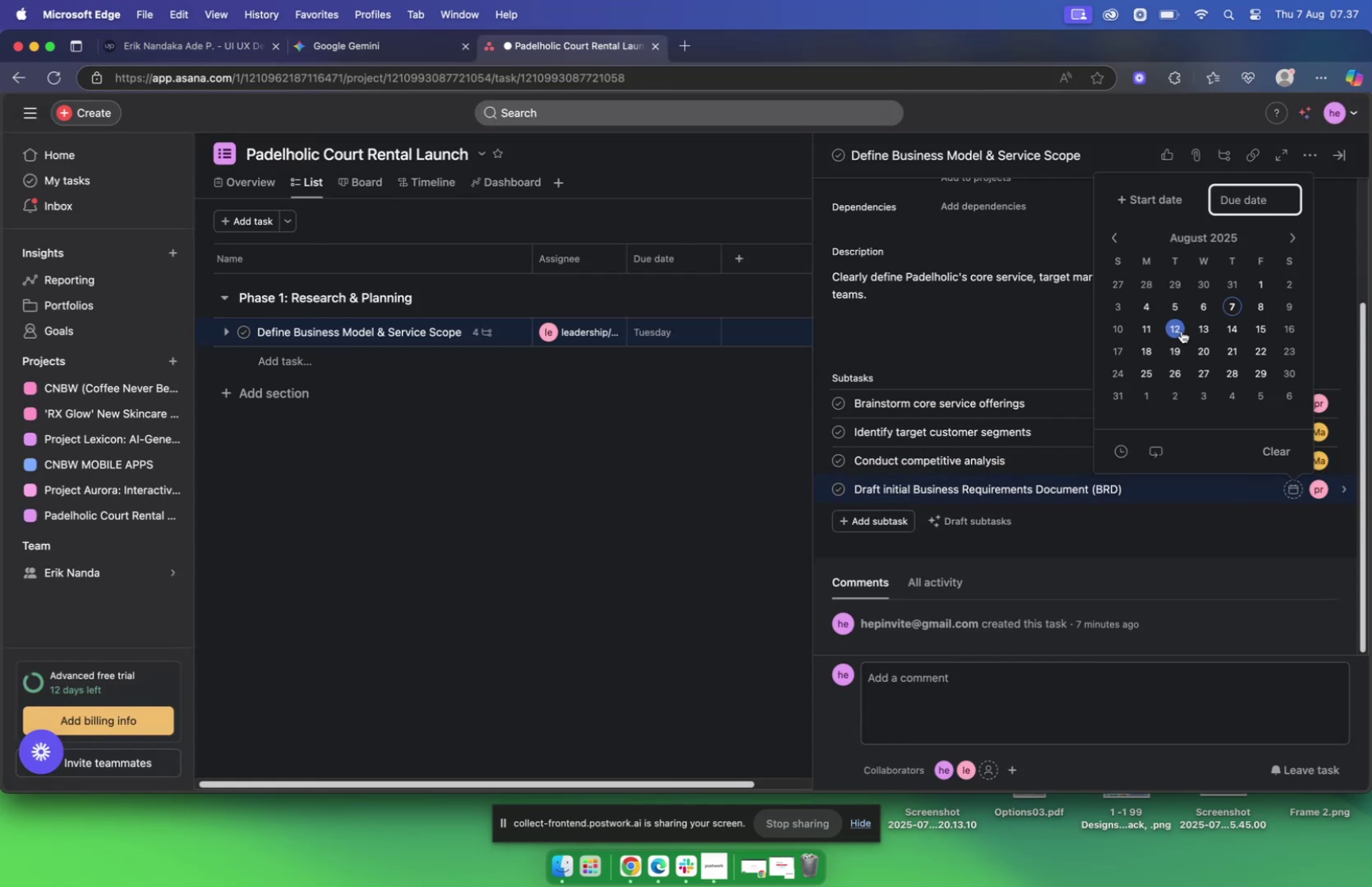 
left_click([1174, 330])
 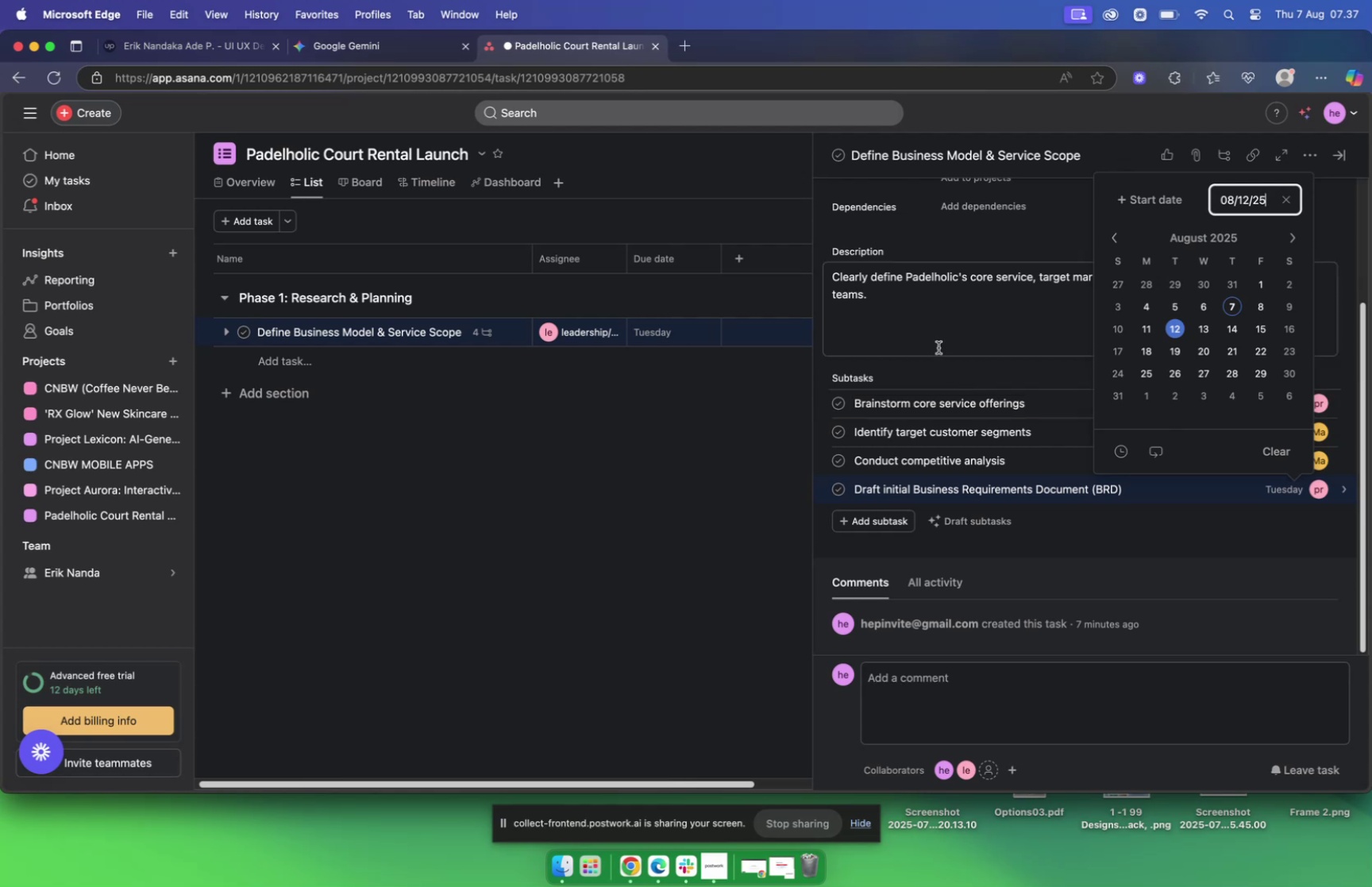 
left_click([942, 330])
 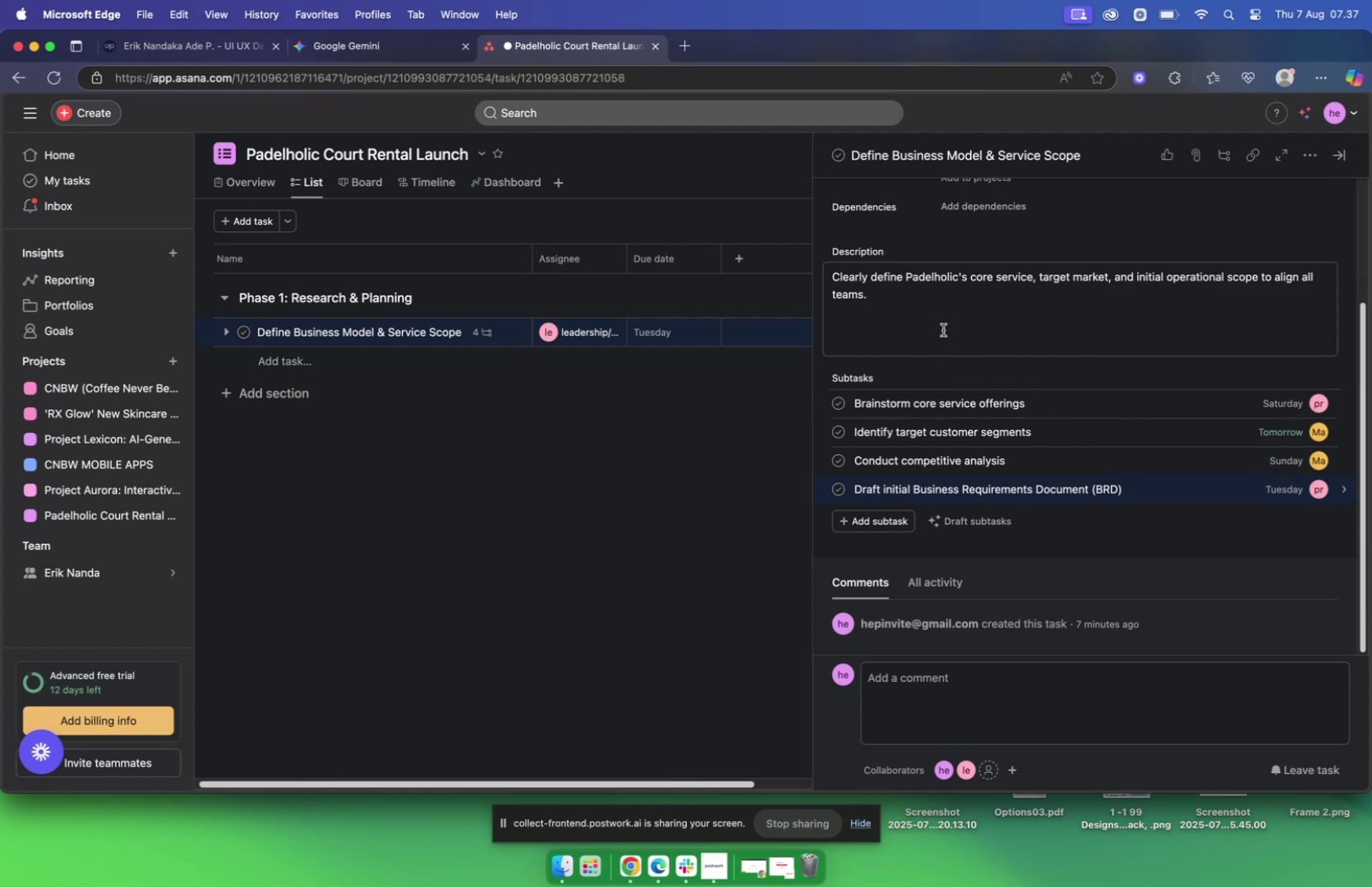 
scroll: coordinate [946, 333], scroll_direction: up, amount: 16.0
 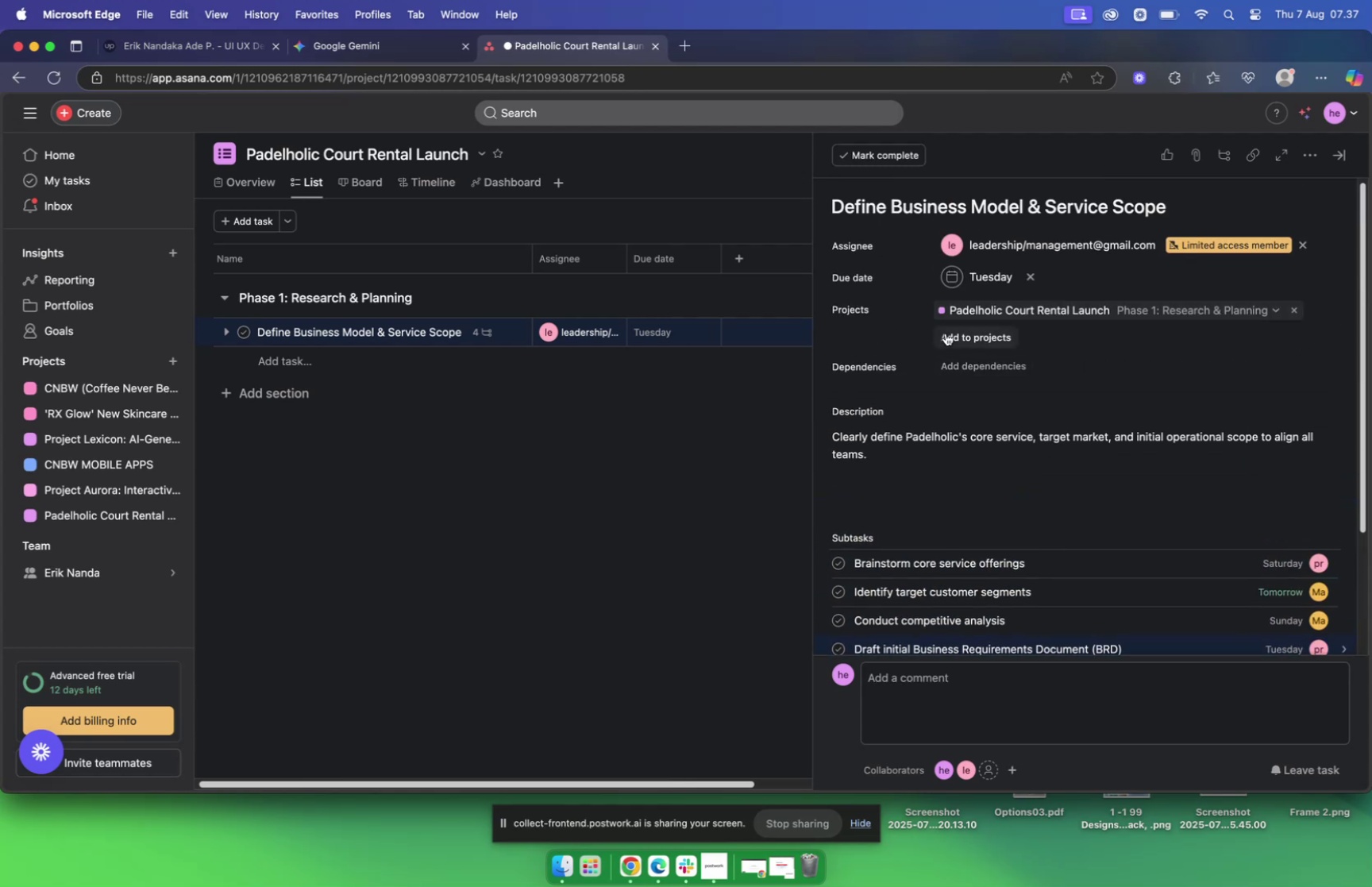 
scroll: coordinate [946, 333], scroll_direction: down, amount: 9.0
 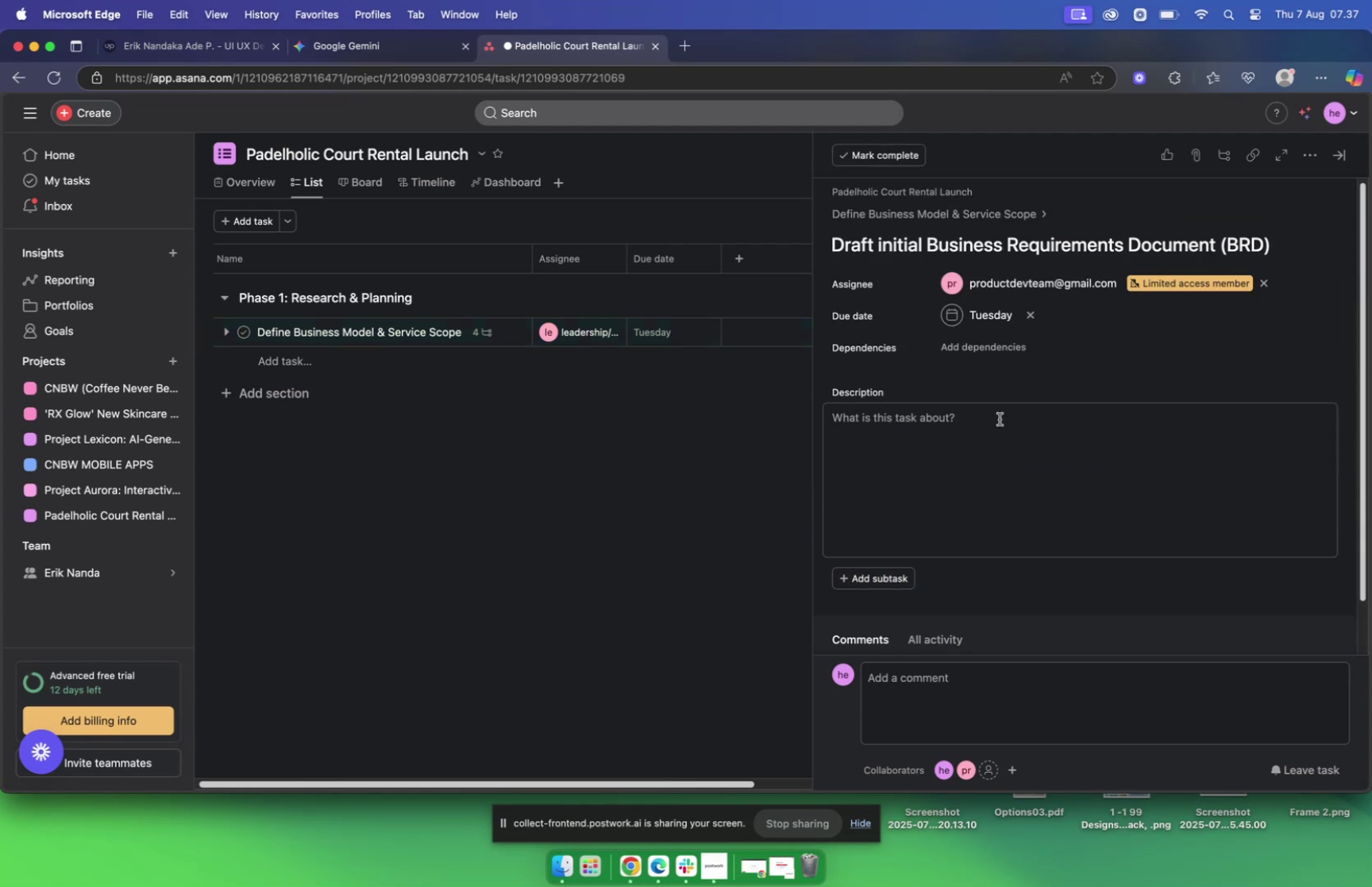 
left_click([373, 48])
 